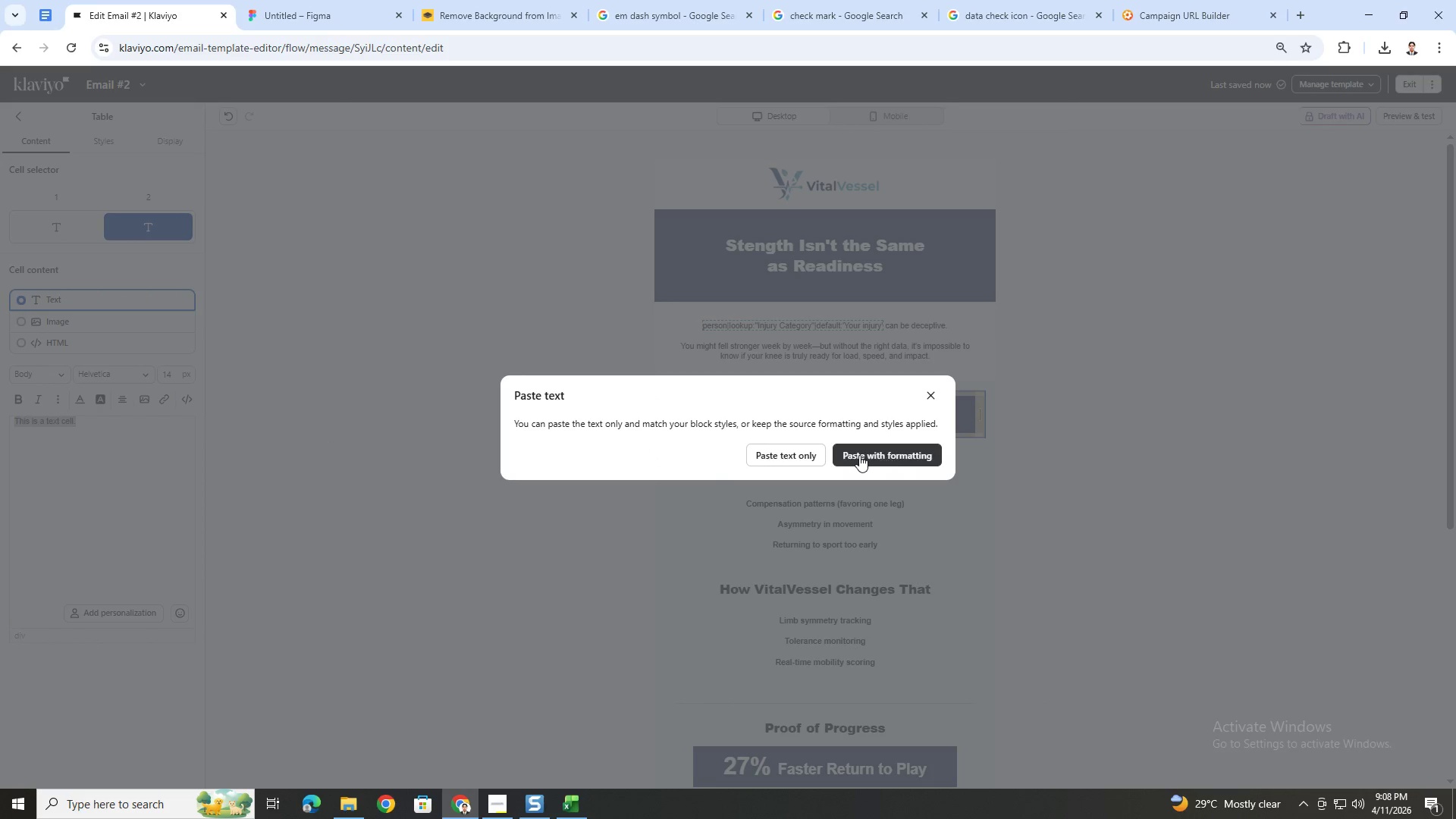 
left_click([855, 455])
 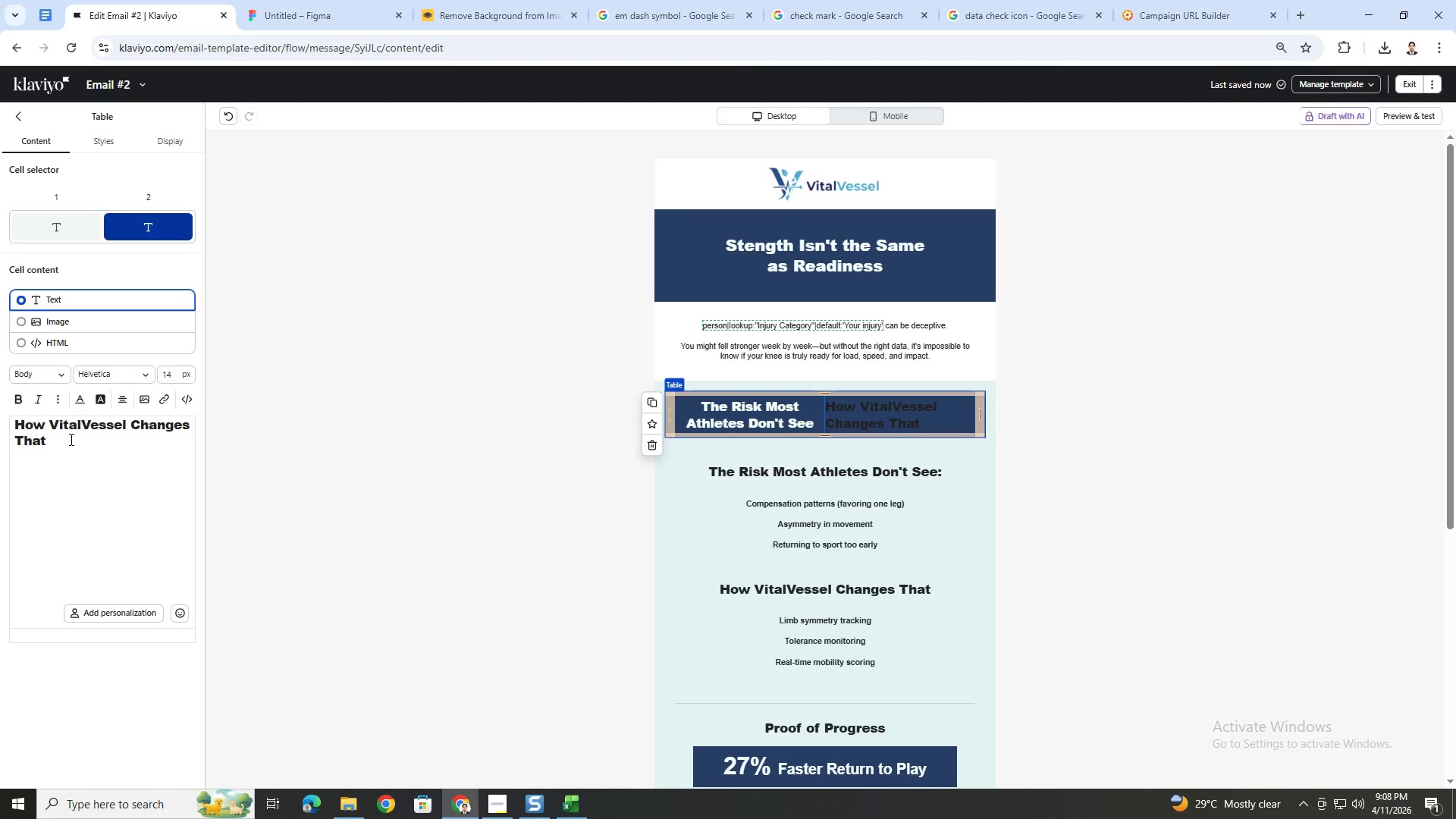 
left_click_drag(start_coordinate=[70, 439], to_coordinate=[14, 427])
 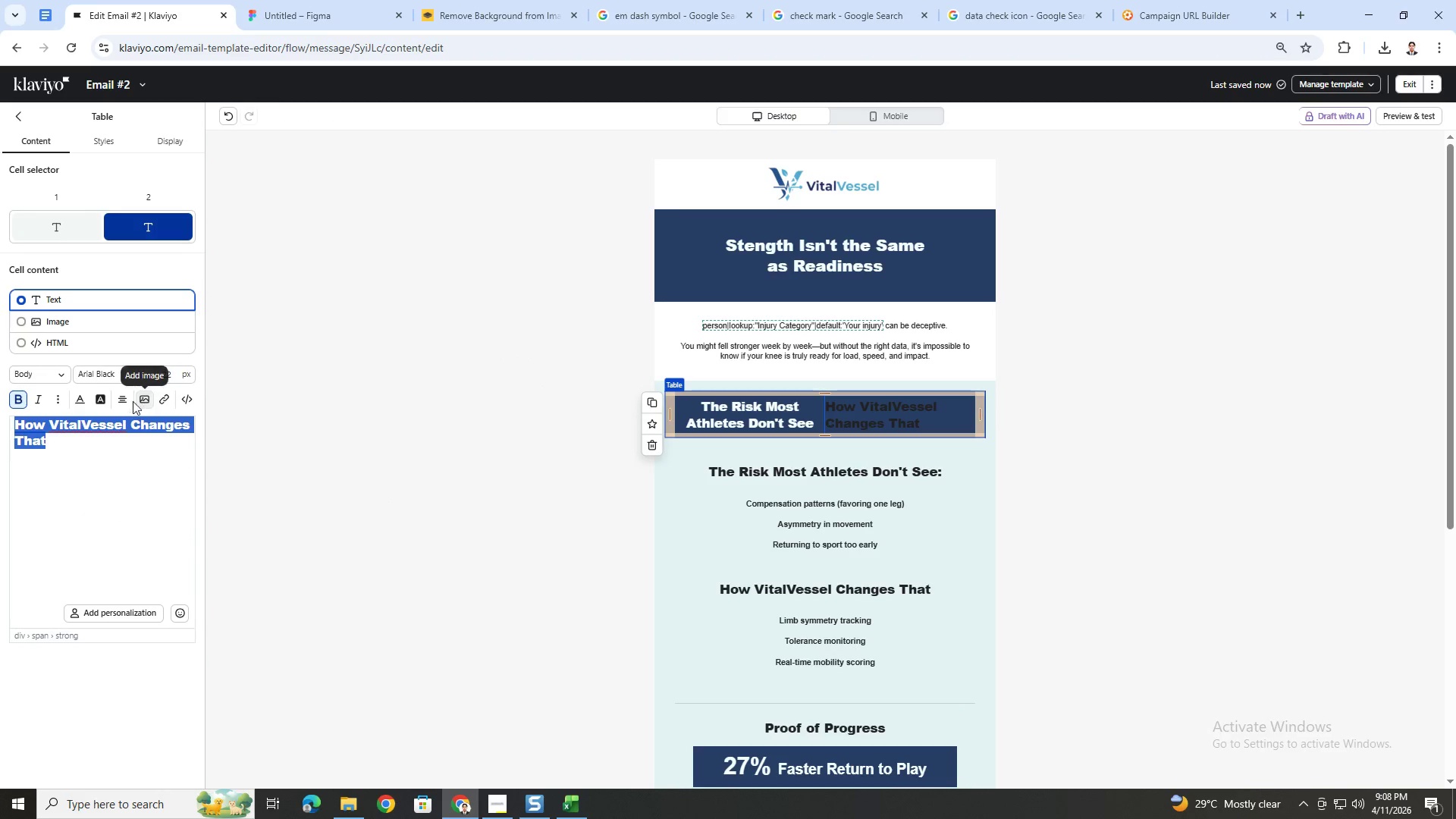 
left_click([128, 401])
 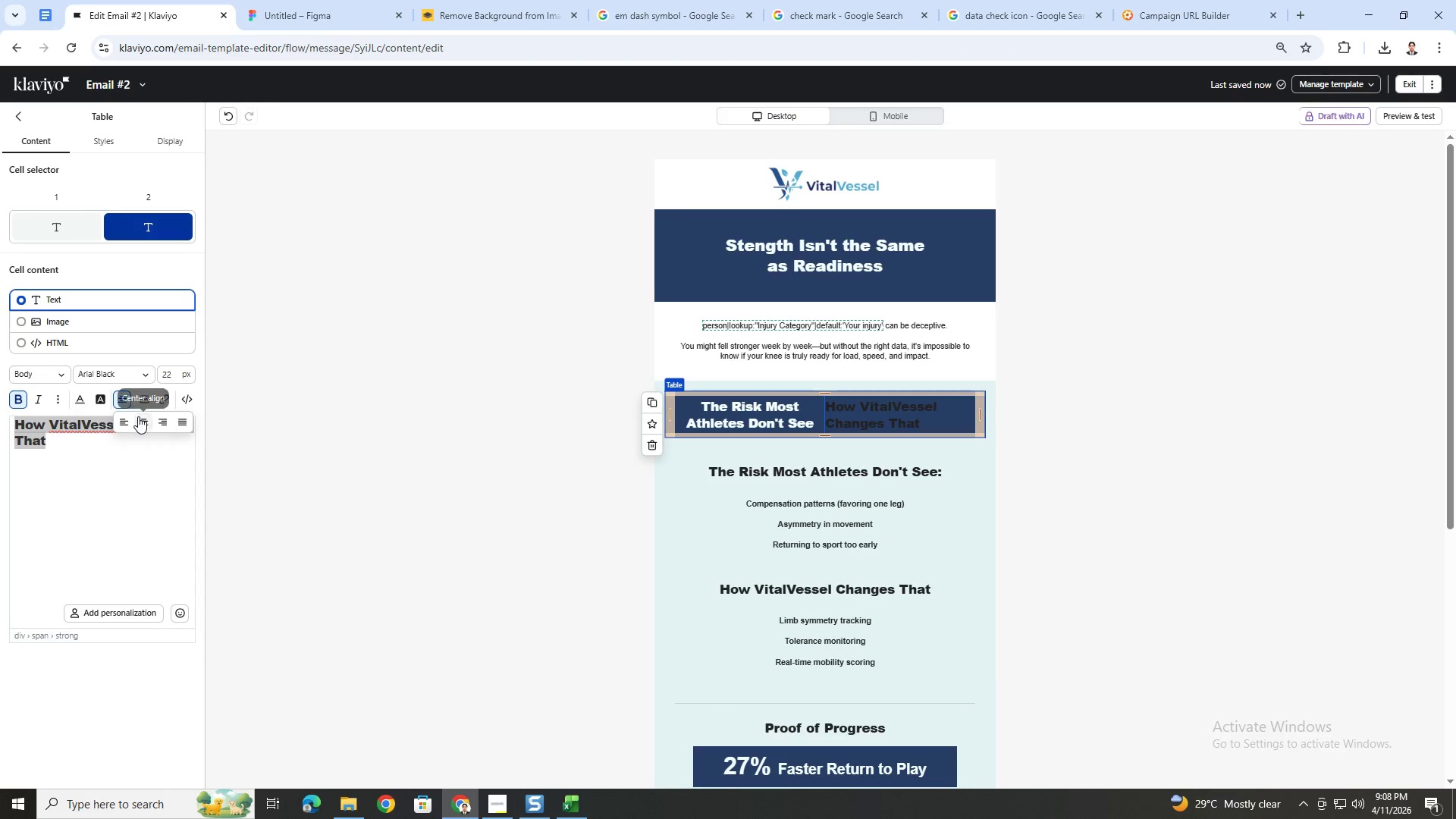 
left_click([140, 418])
 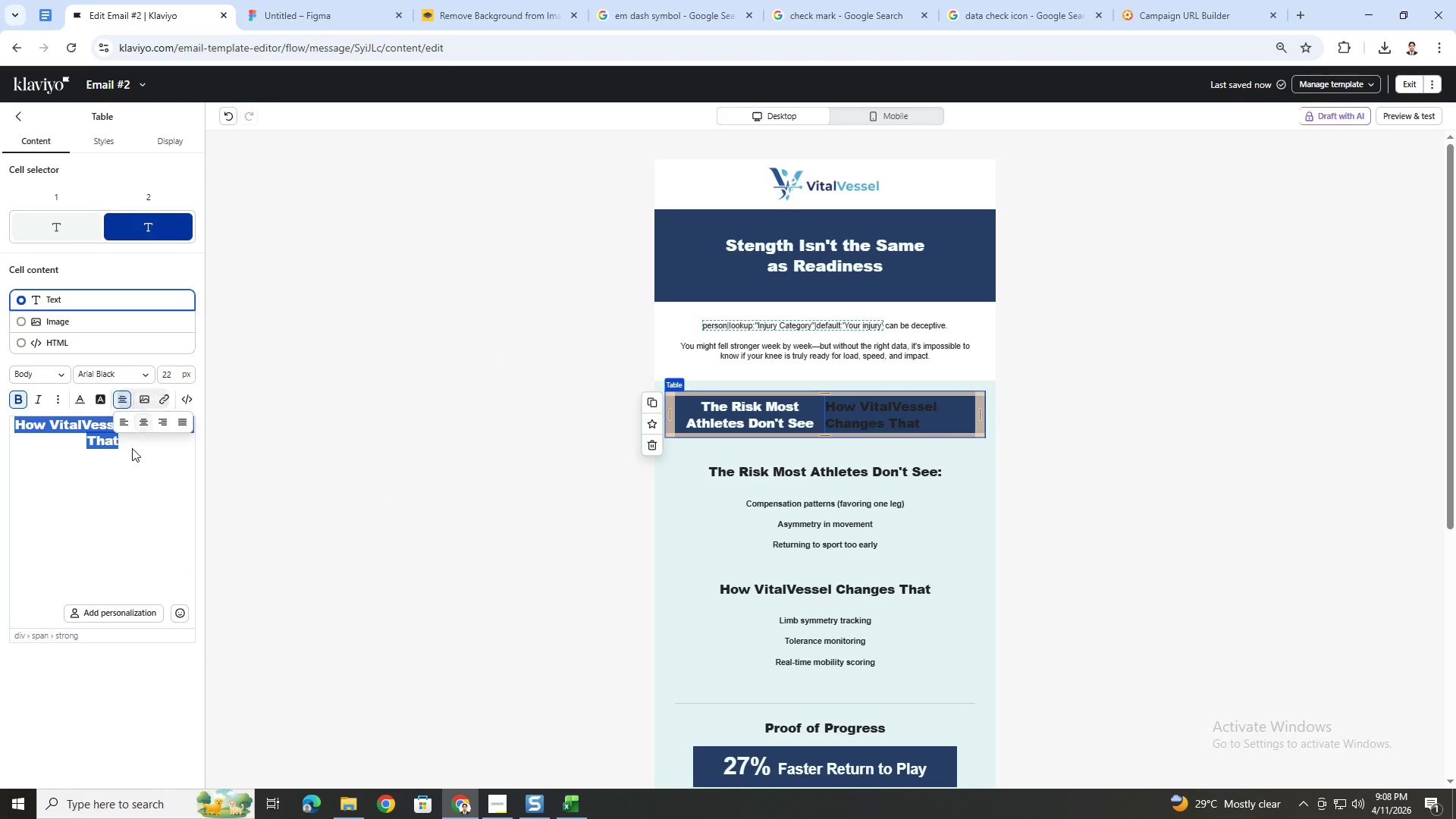 
left_click([132, 448])
 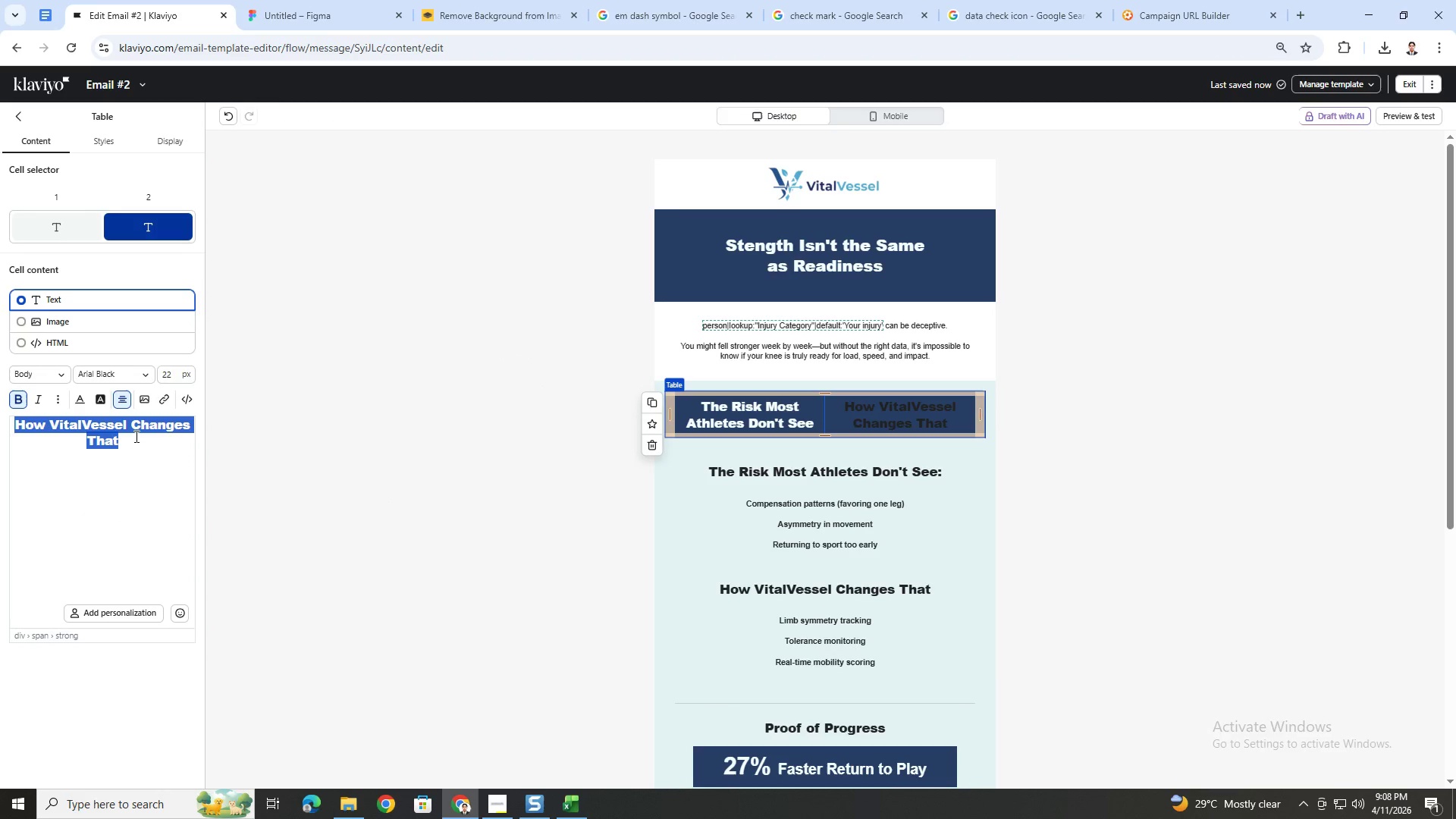 
left_click_drag(start_coordinate=[138, 444], to_coordinate=[64, 444])
 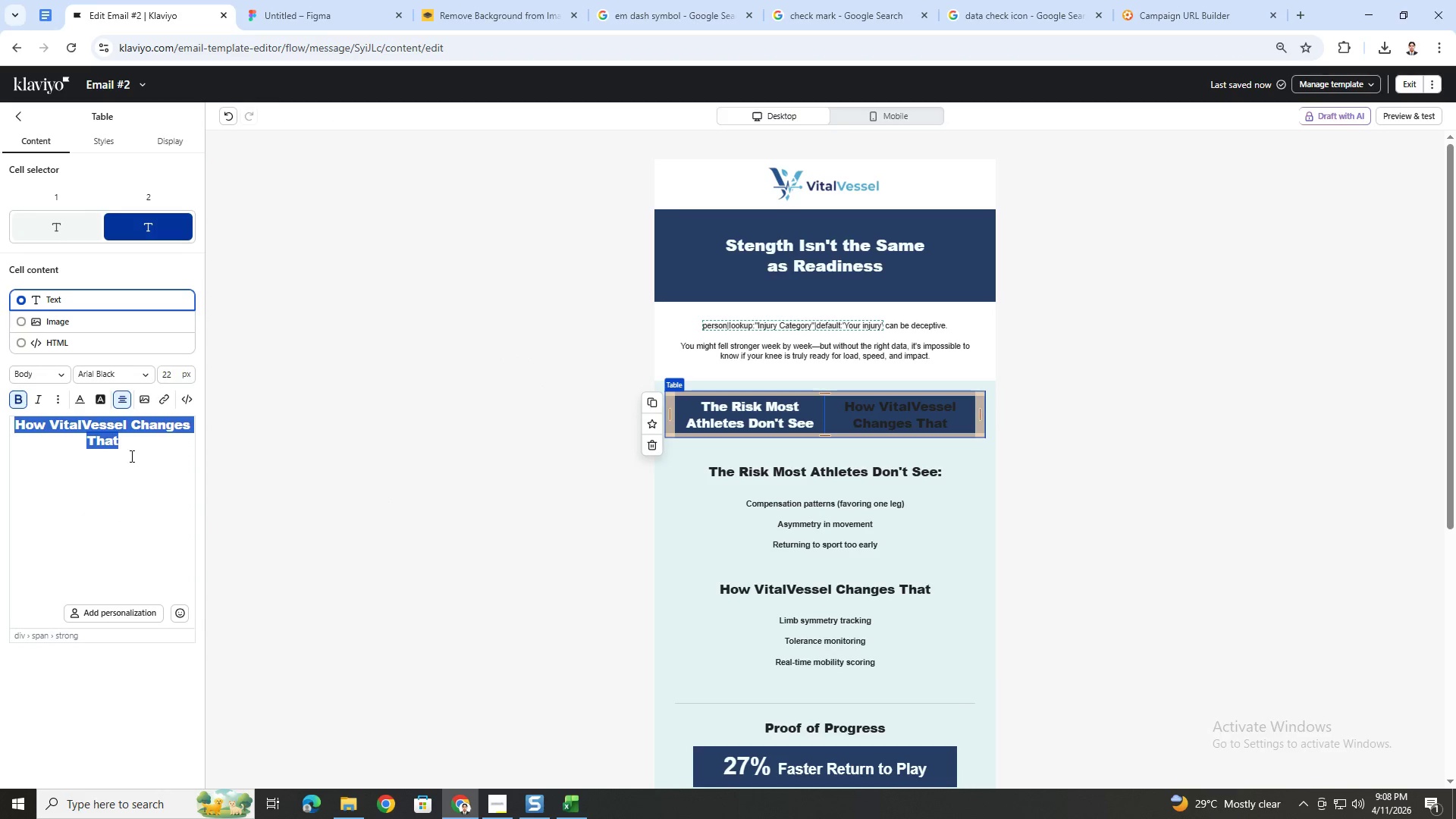 
left_click([136, 455])
 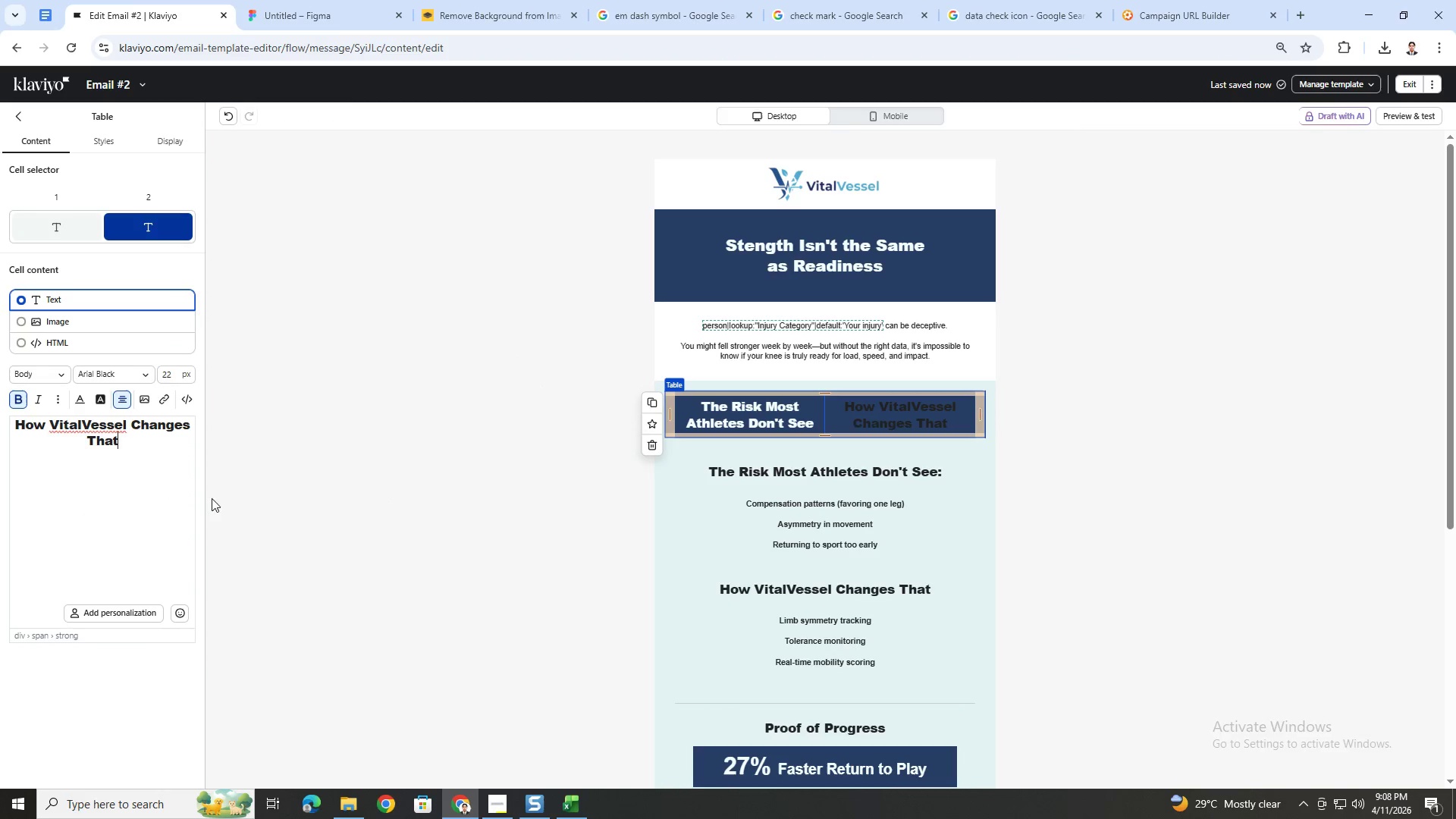 
left_click([300, 485])
 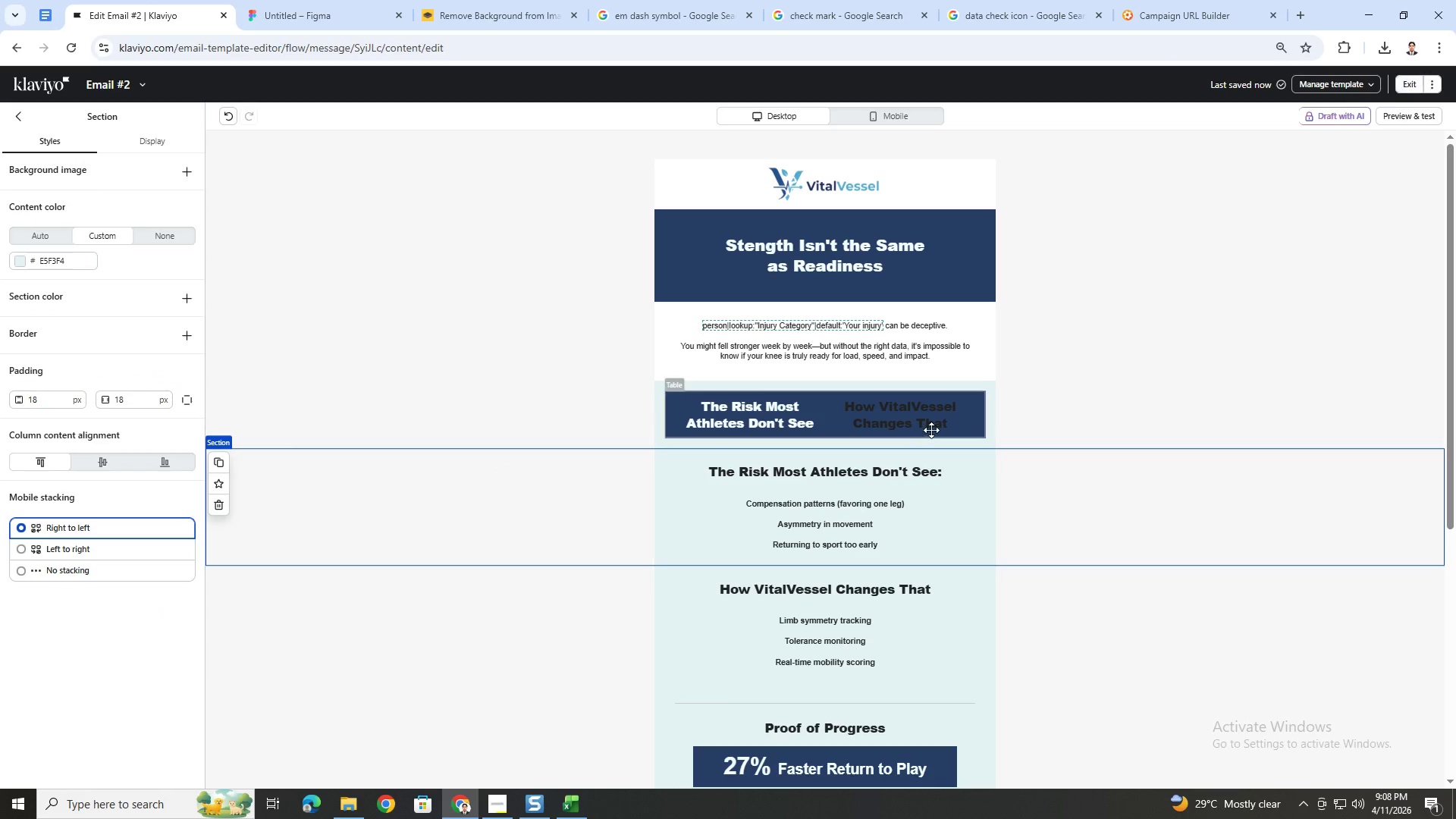 
left_click([916, 414])
 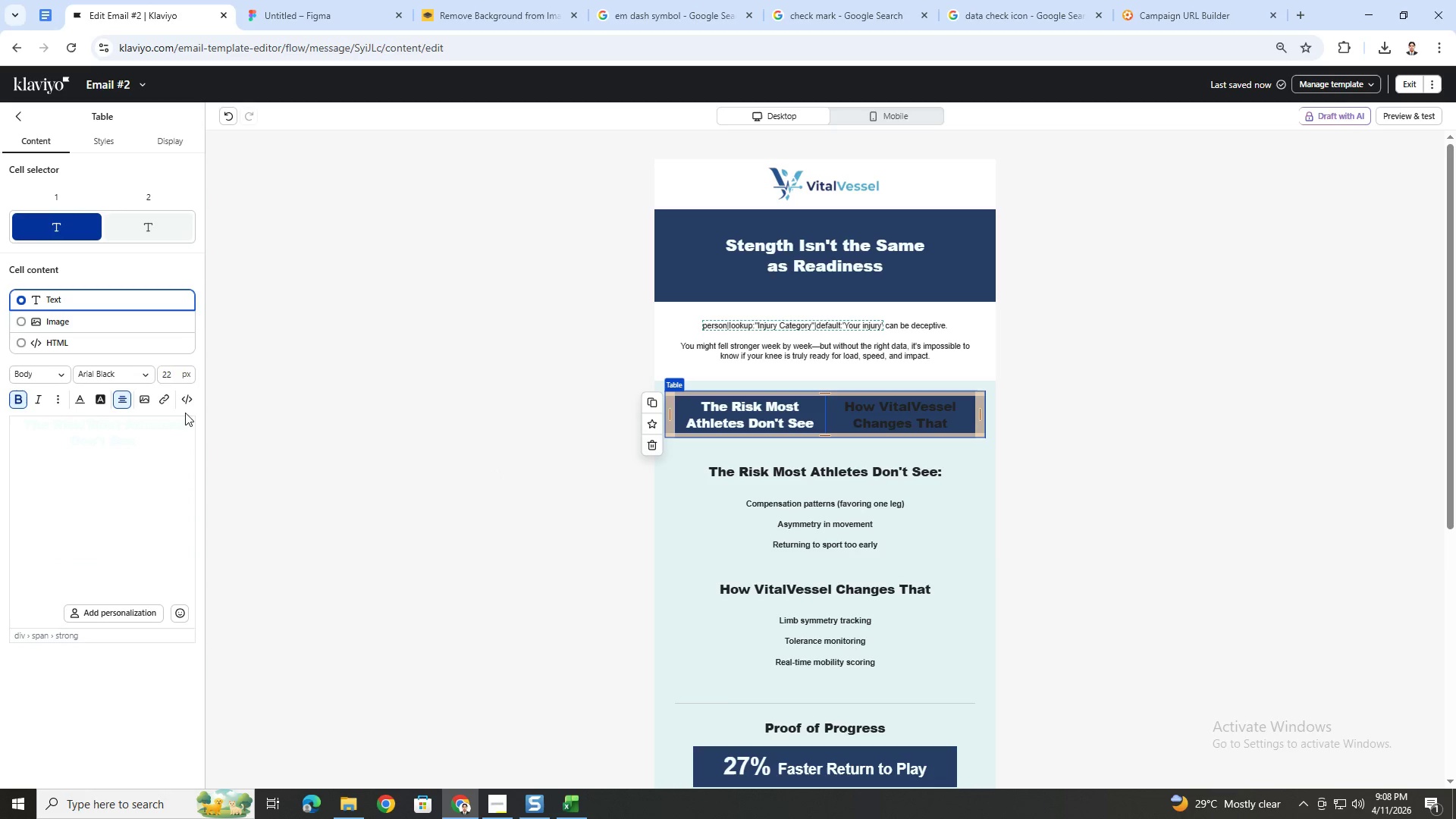 
left_click([136, 225])
 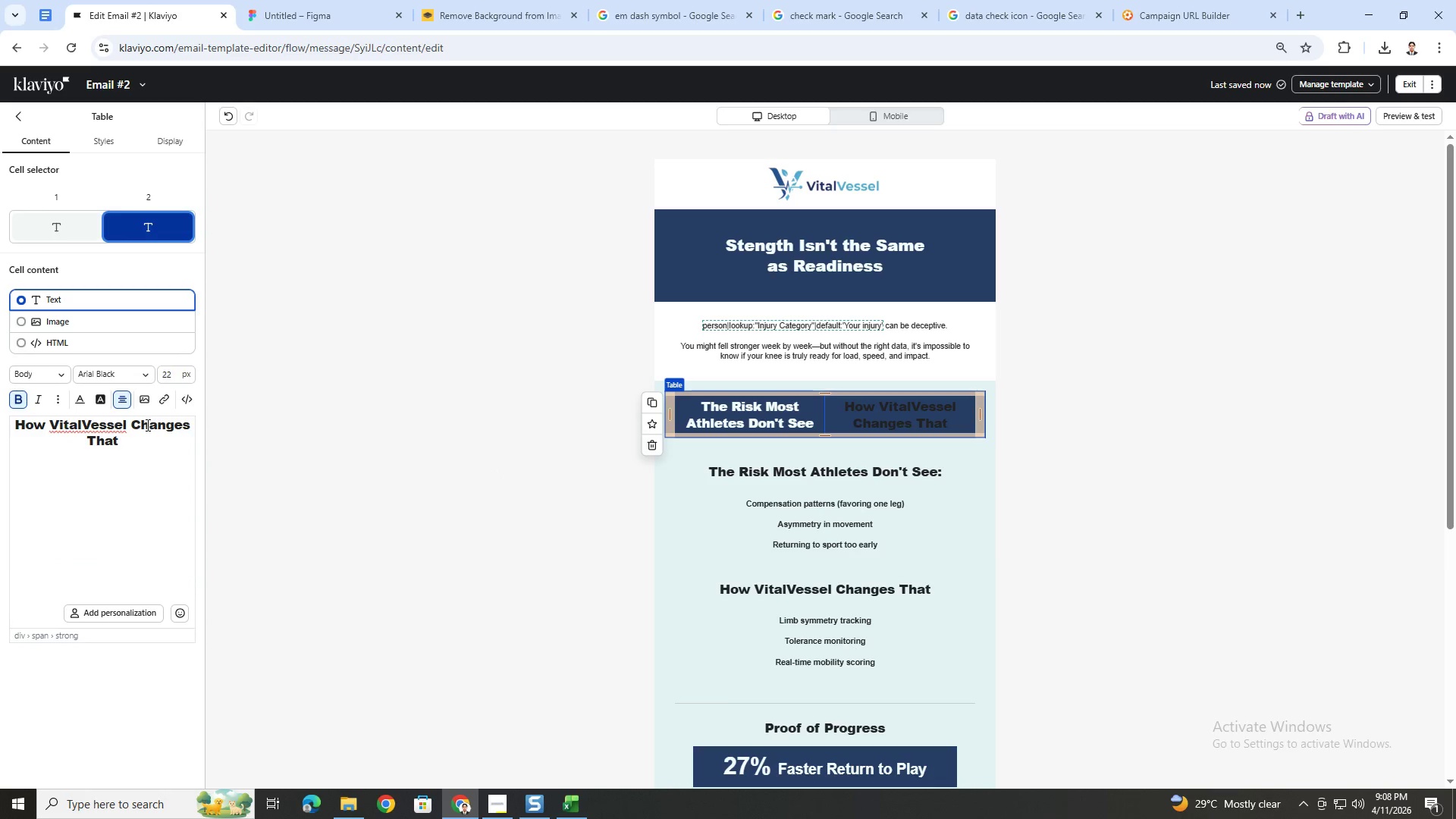 
left_click([146, 437])
 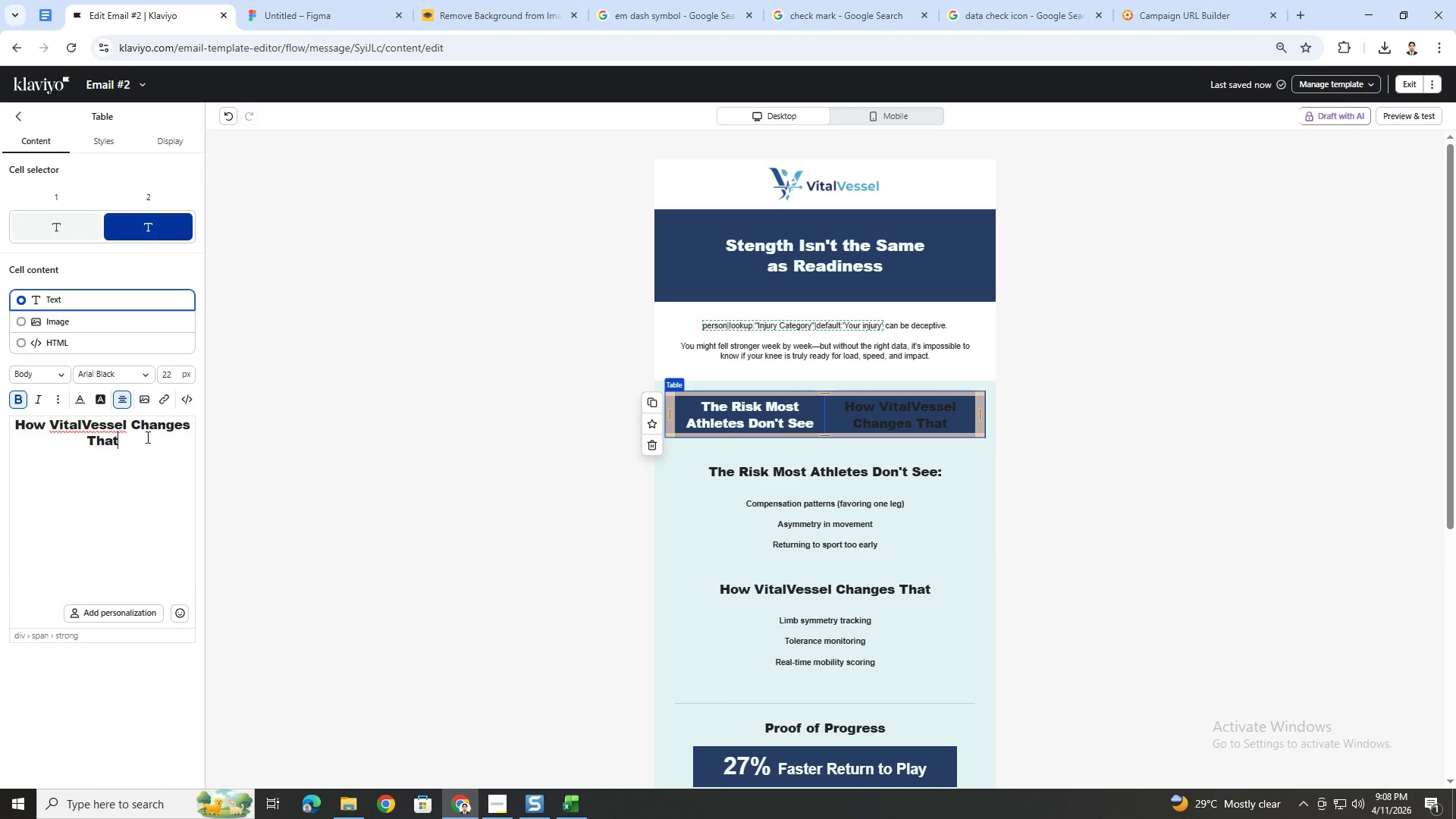 
key(Control+A)
 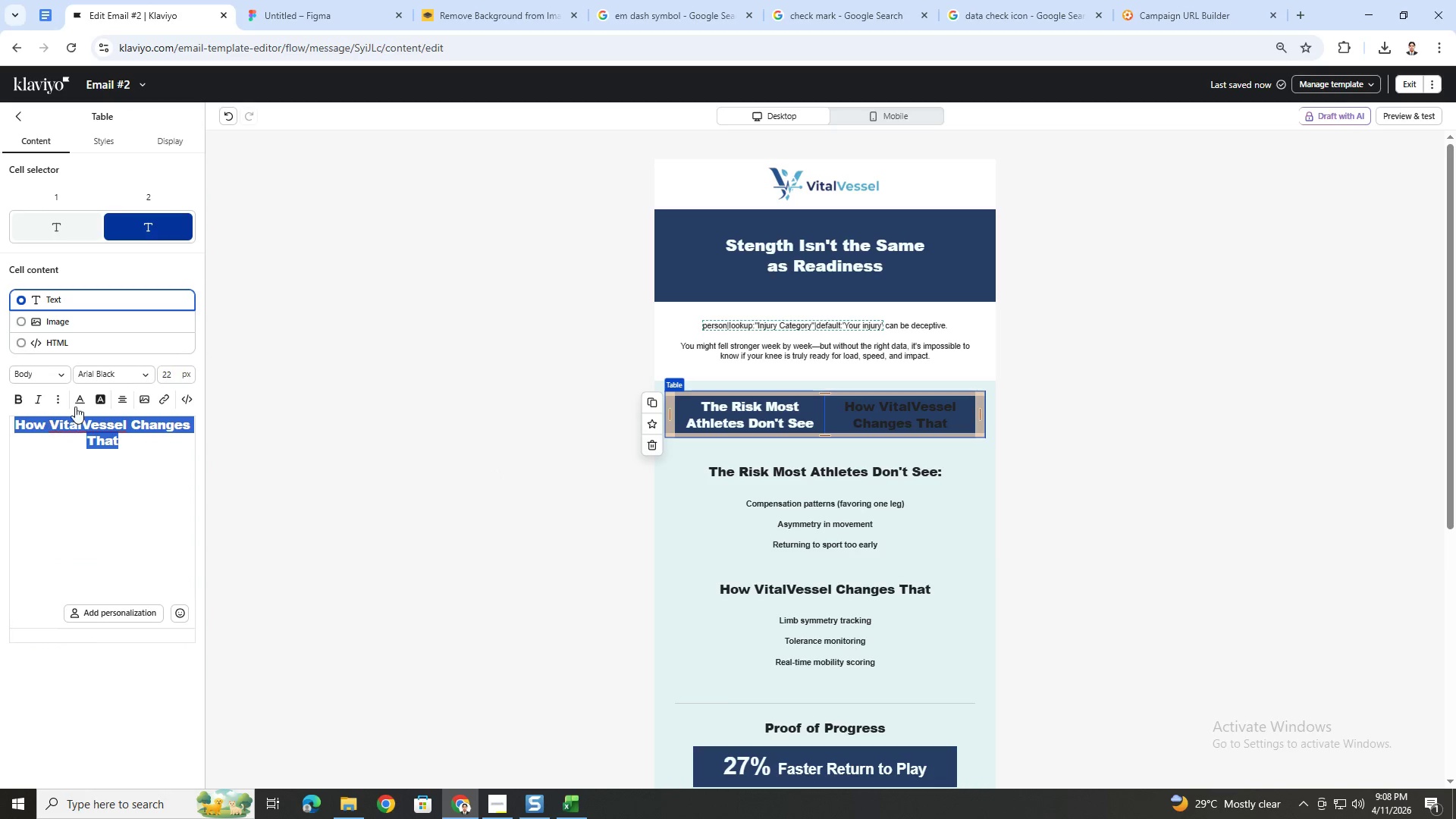 
left_click([83, 399])
 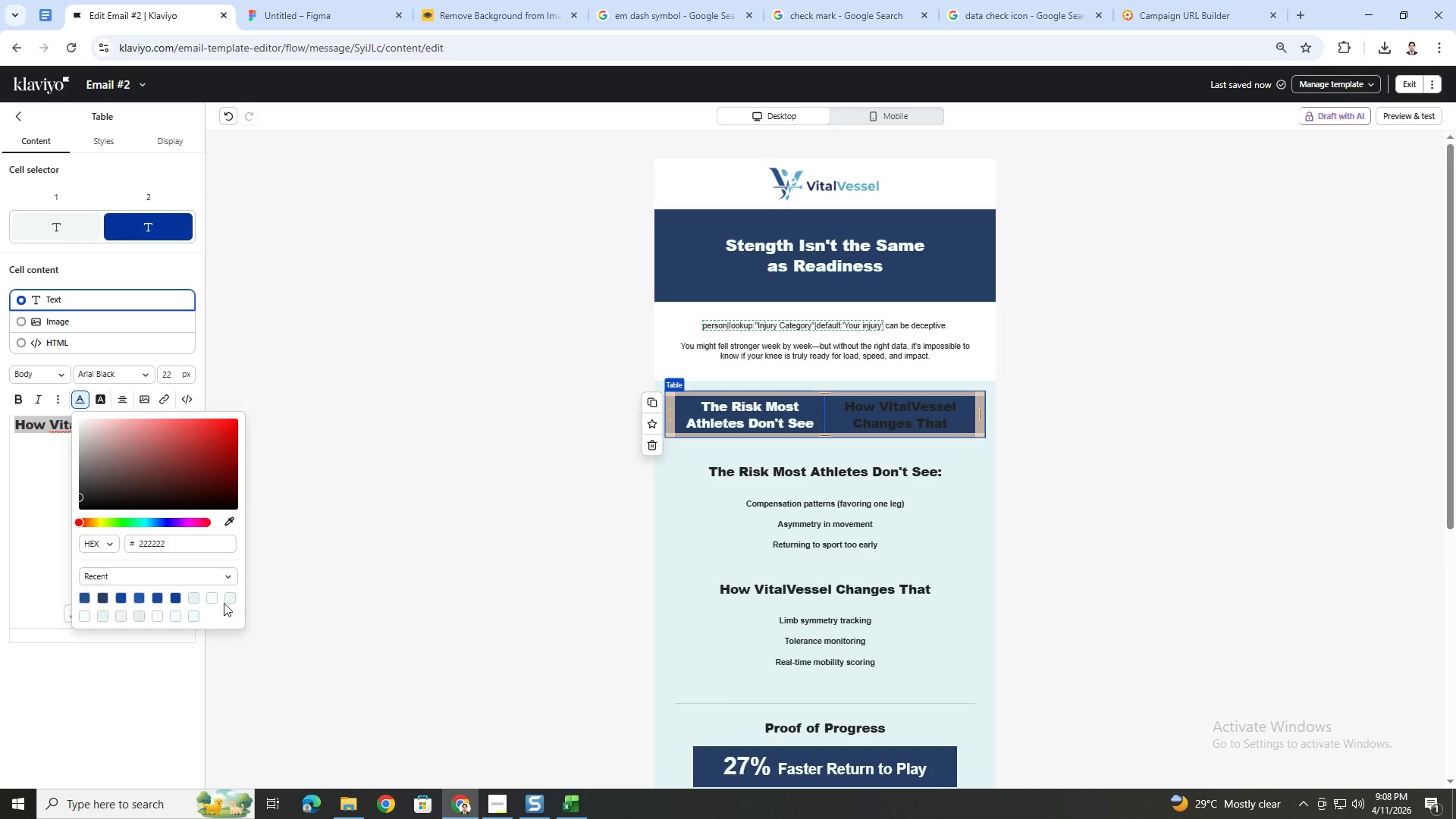 
left_click([214, 598])
 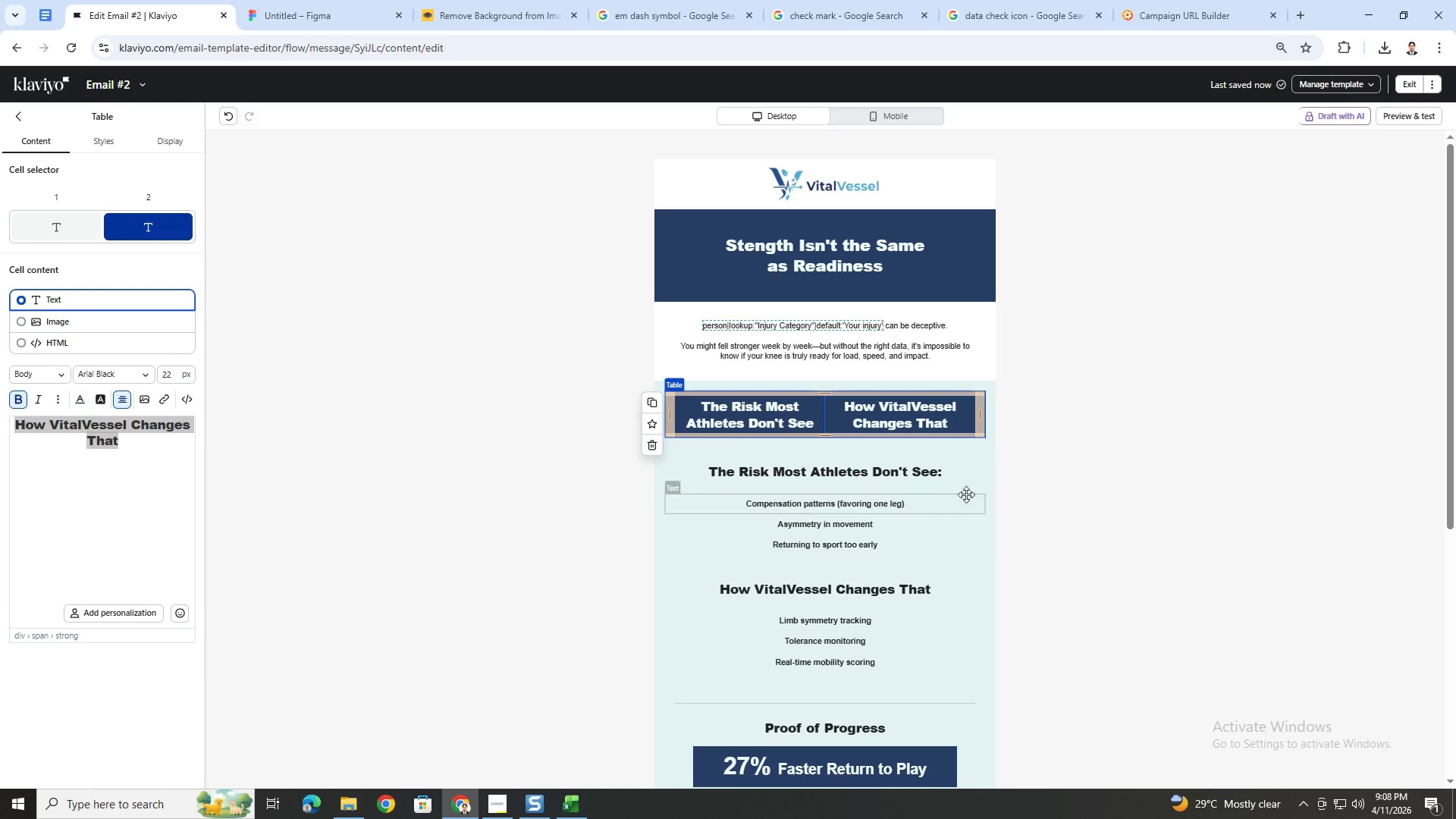 
double_click([1103, 509])
 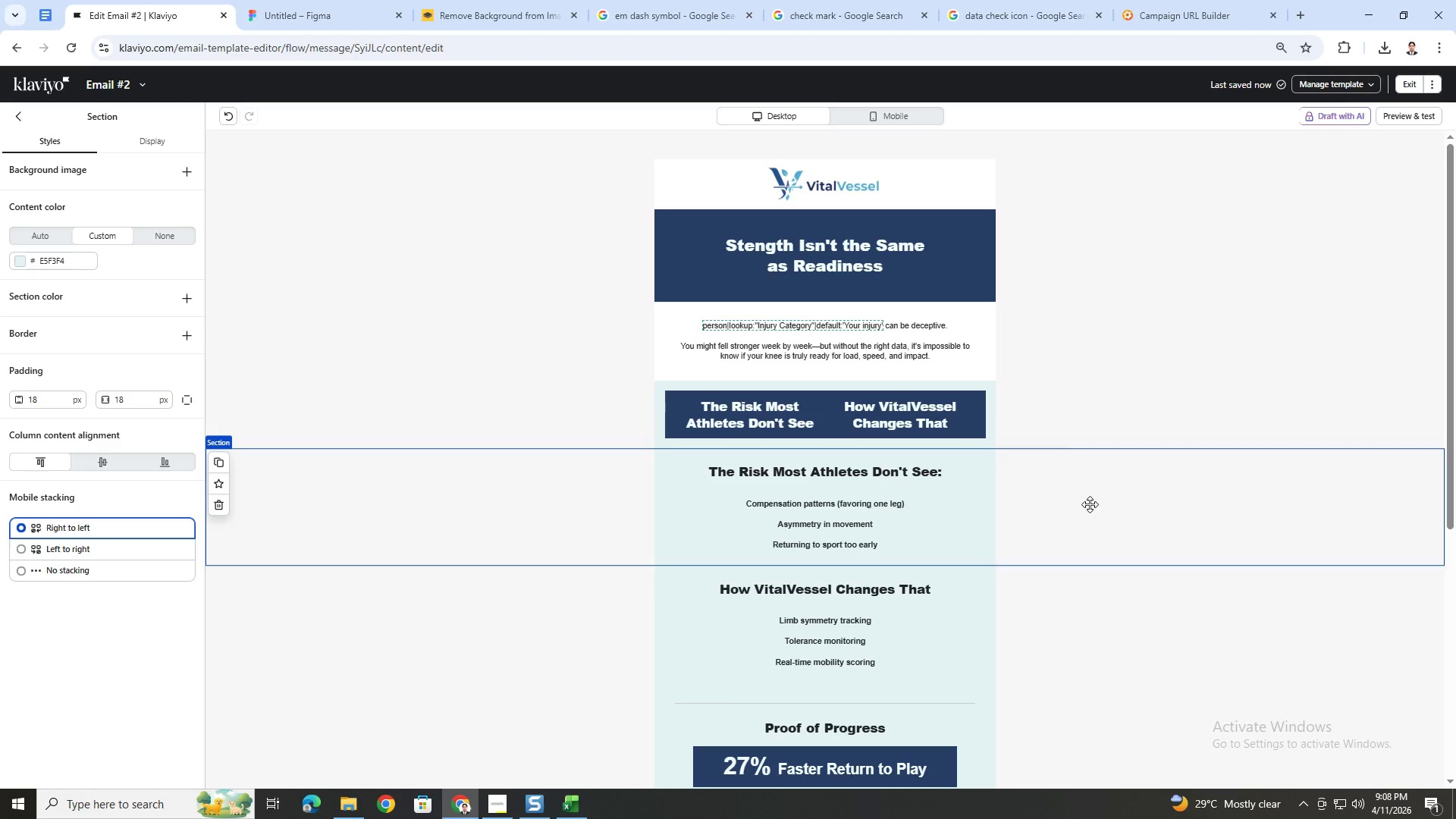 
wait(10.3)
 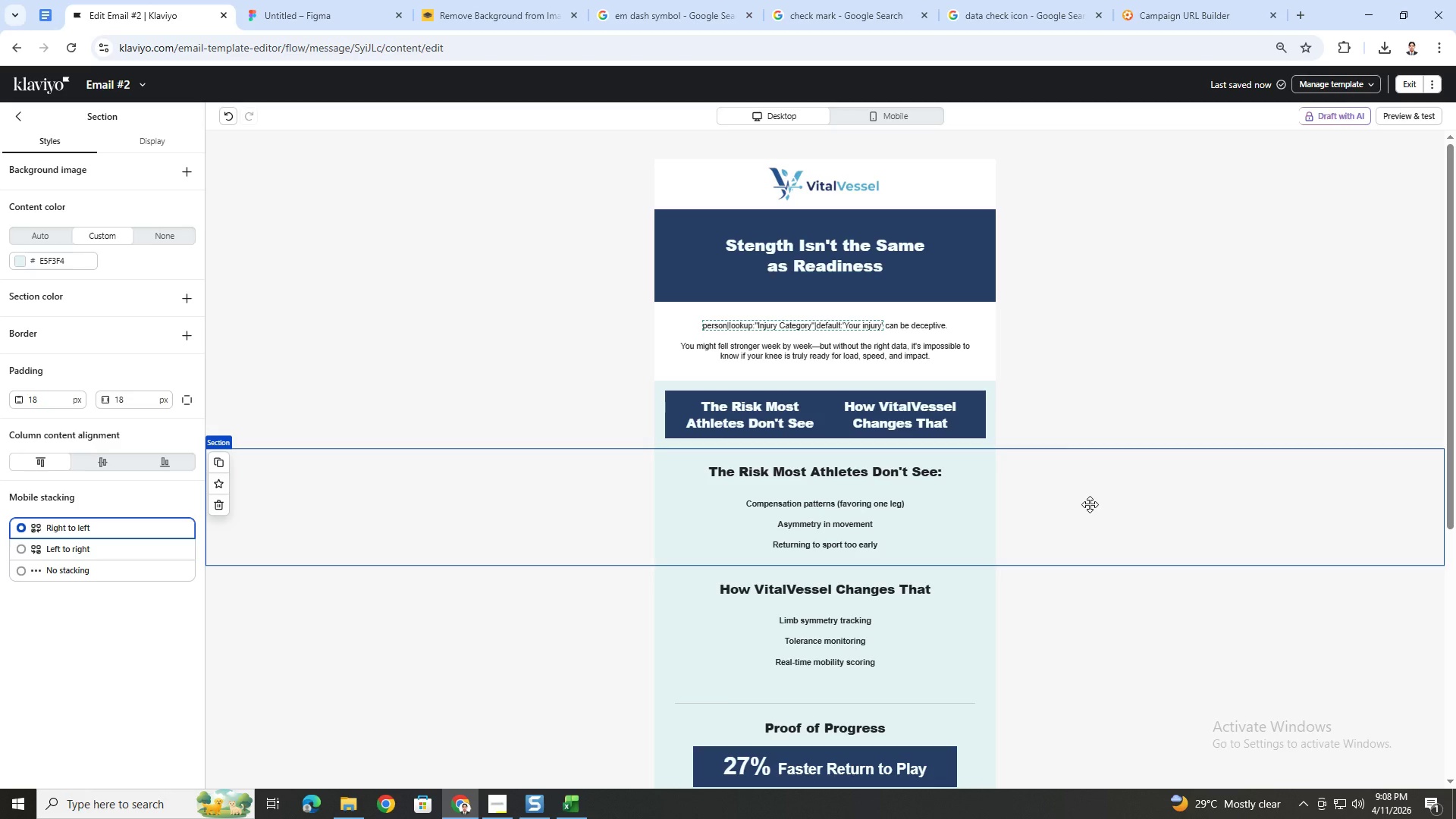 
left_click([800, 414])
 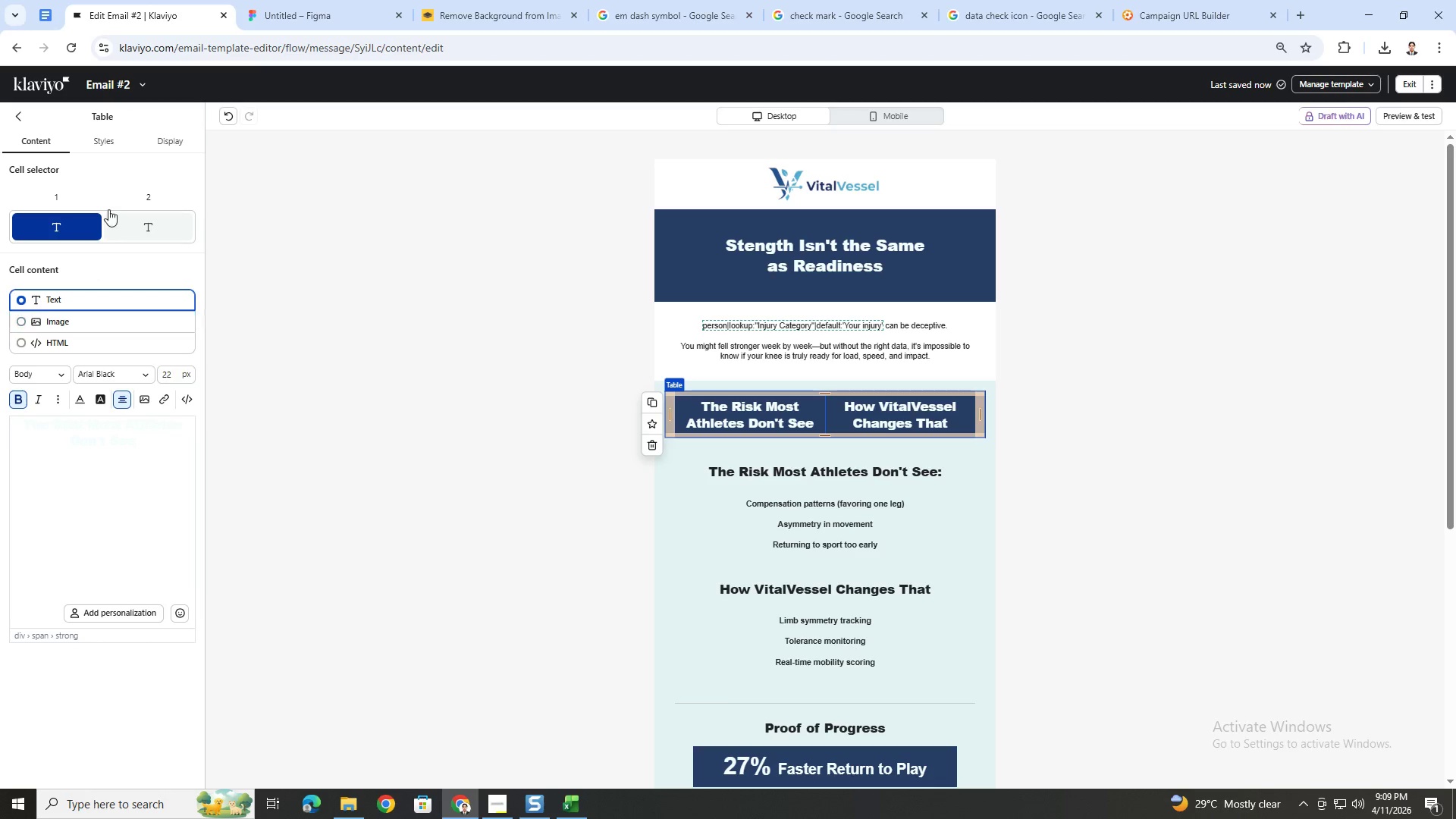 
left_click([115, 146])
 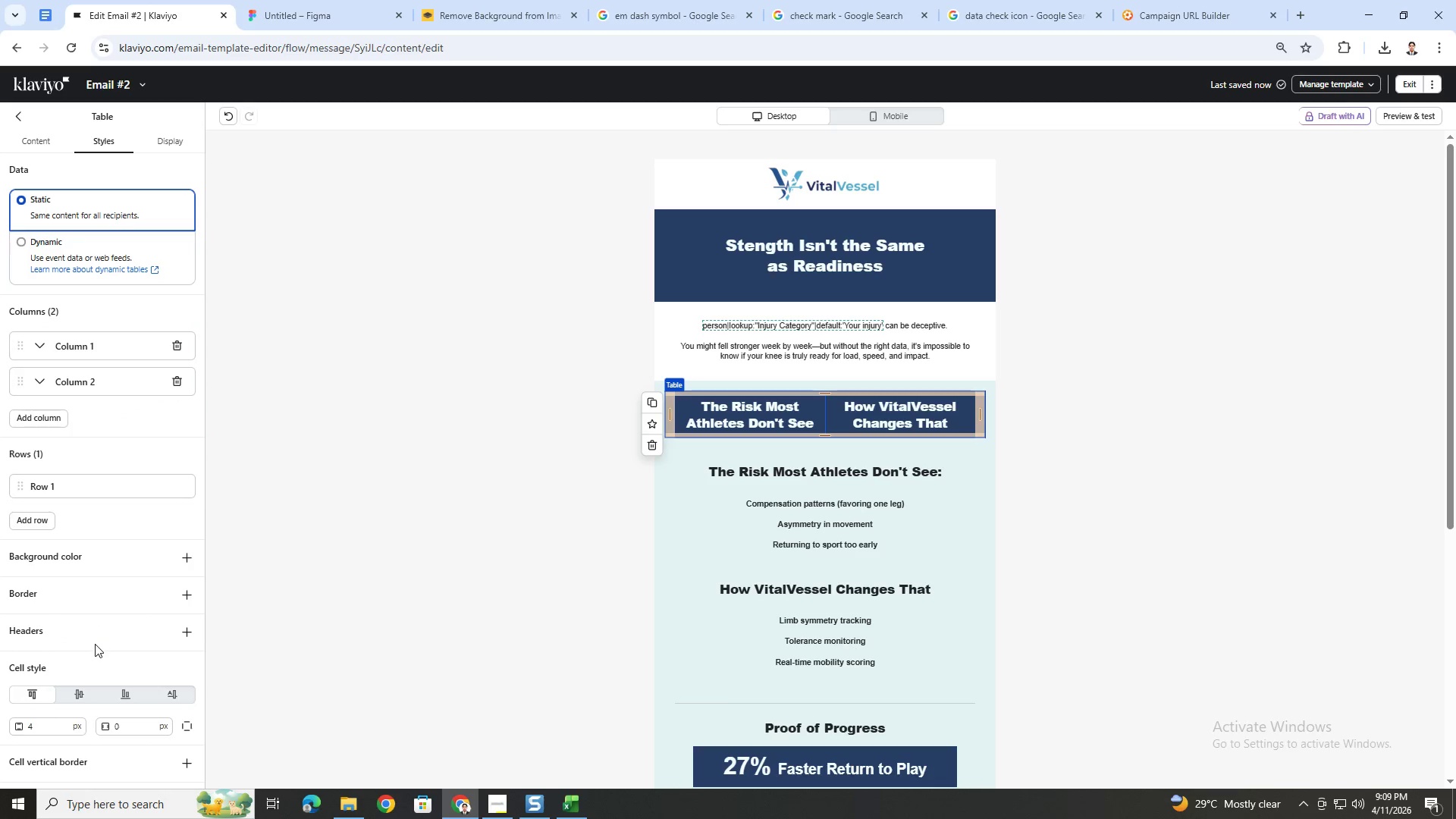 
scroll: coordinate [98, 644], scroll_direction: down, amount: 4.0
 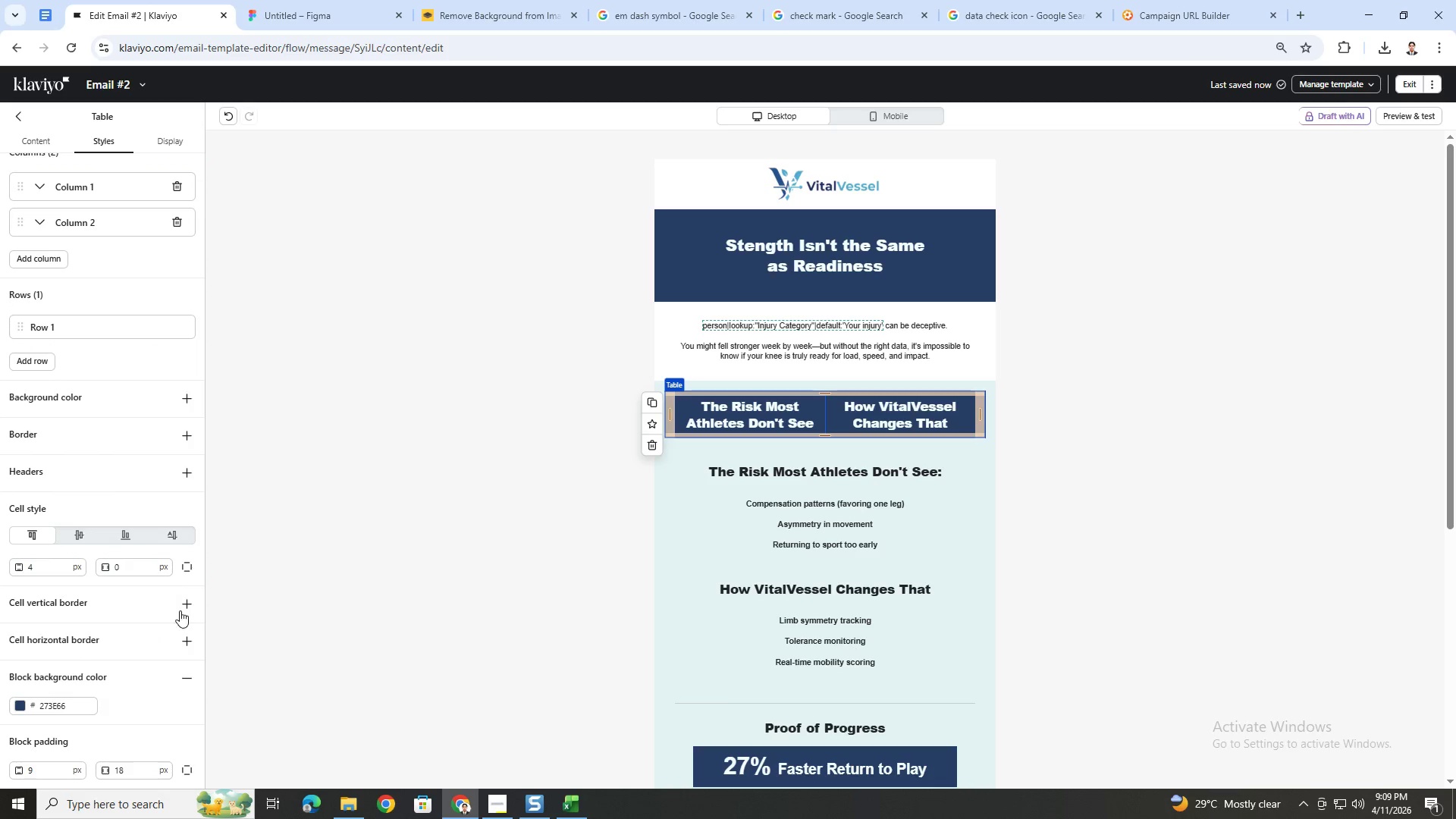 
left_click([189, 603])
 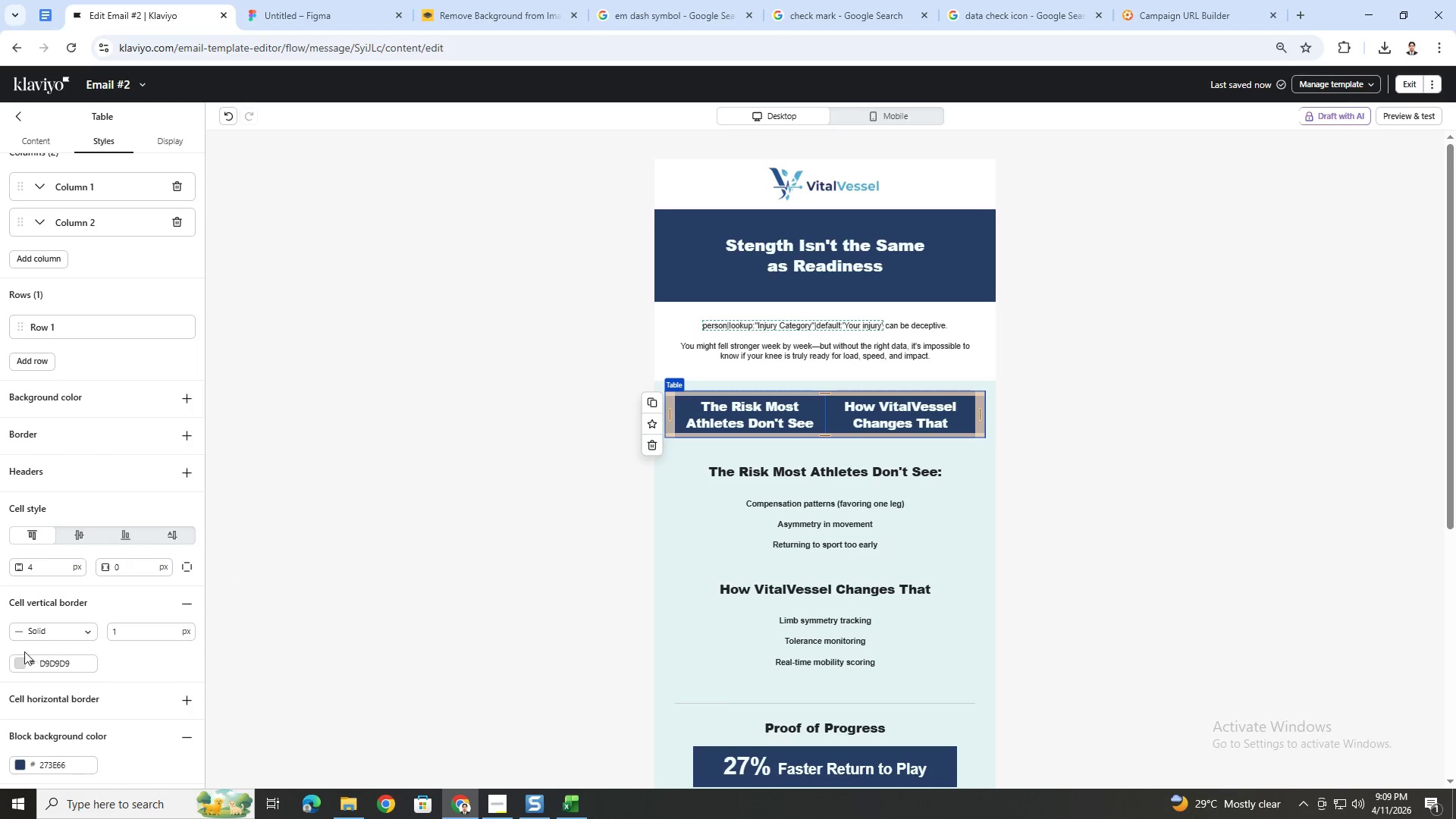 
left_click([21, 660])
 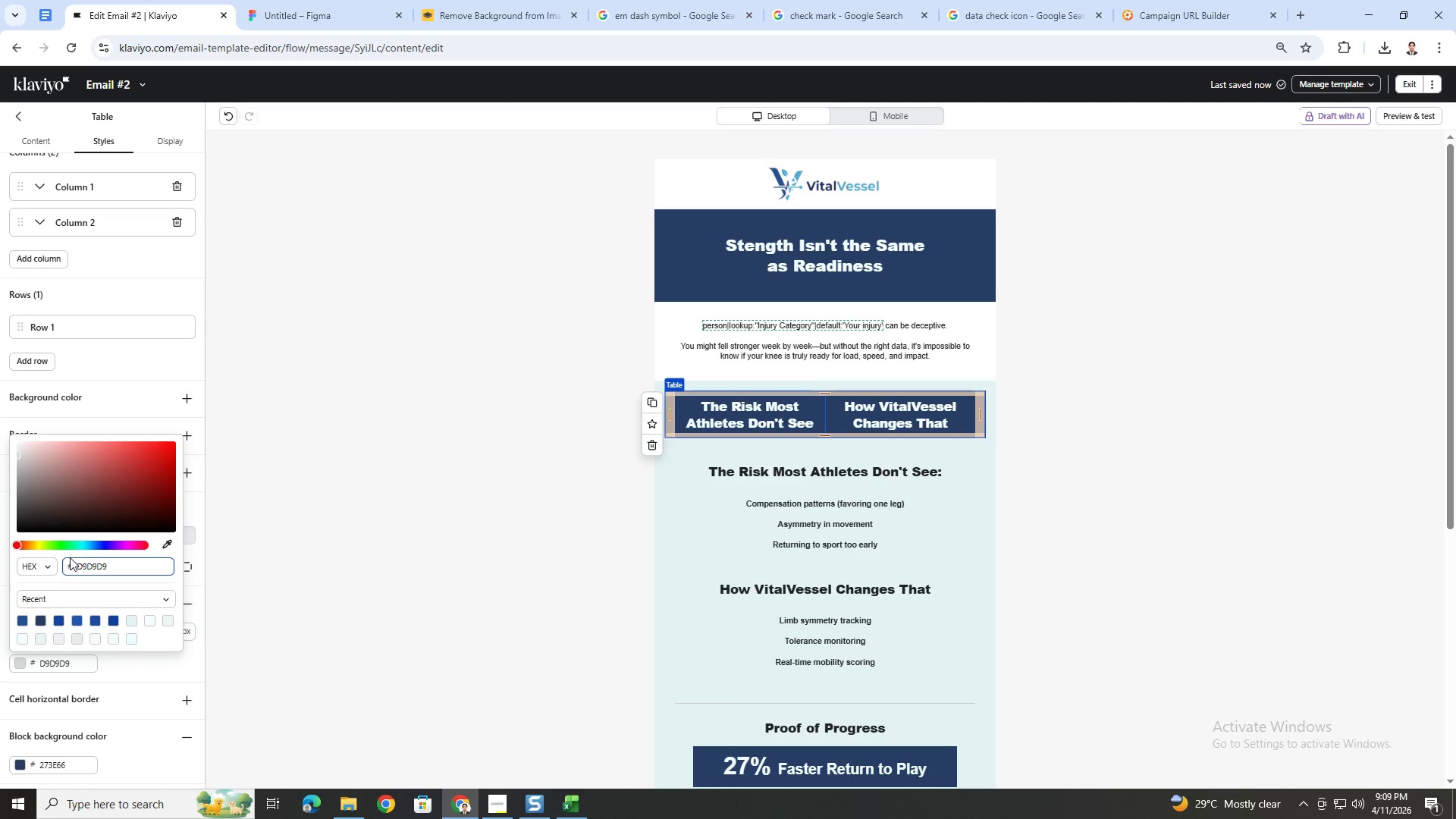 
wait(7.16)
 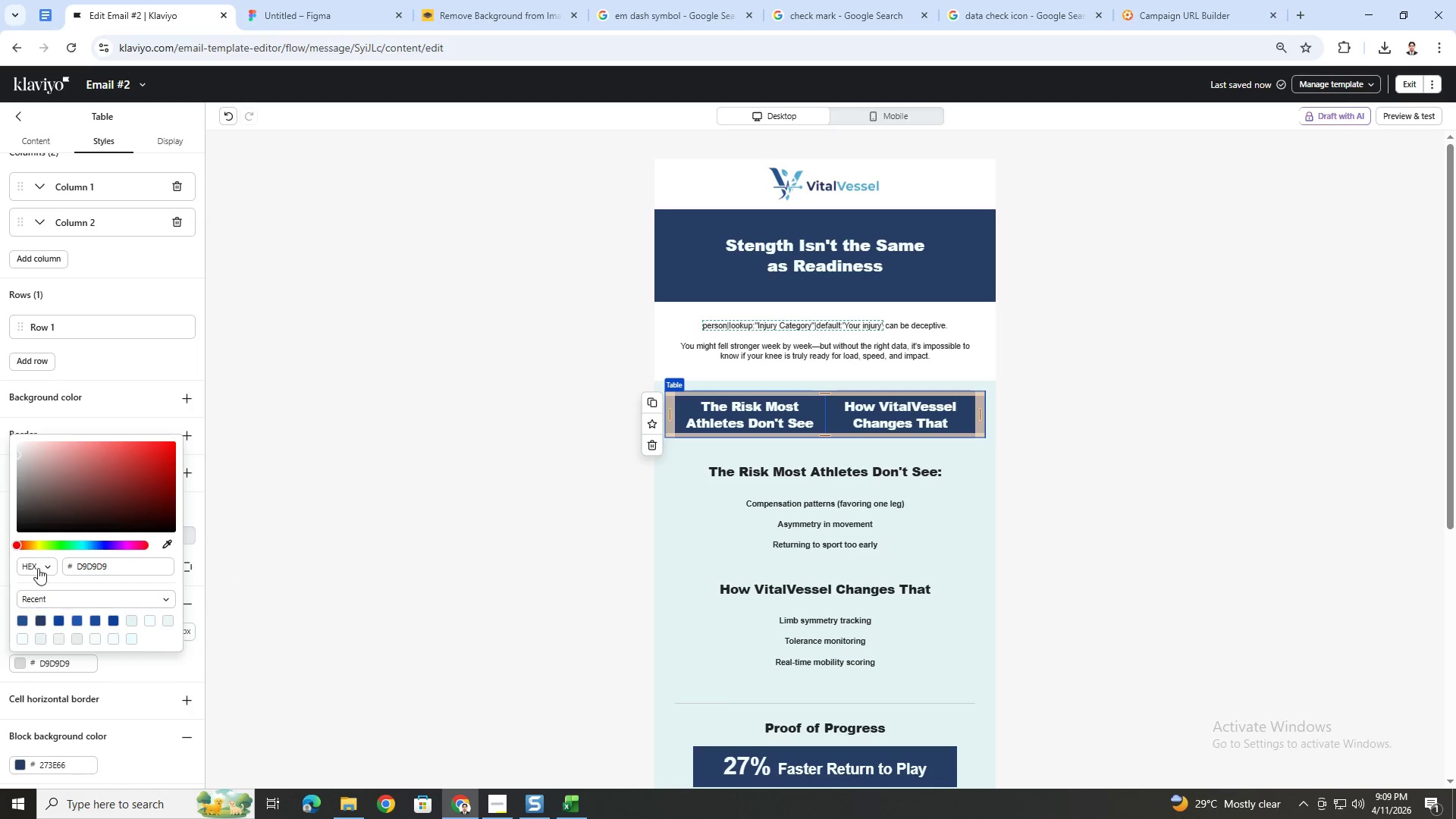 
left_click([22, 621])
 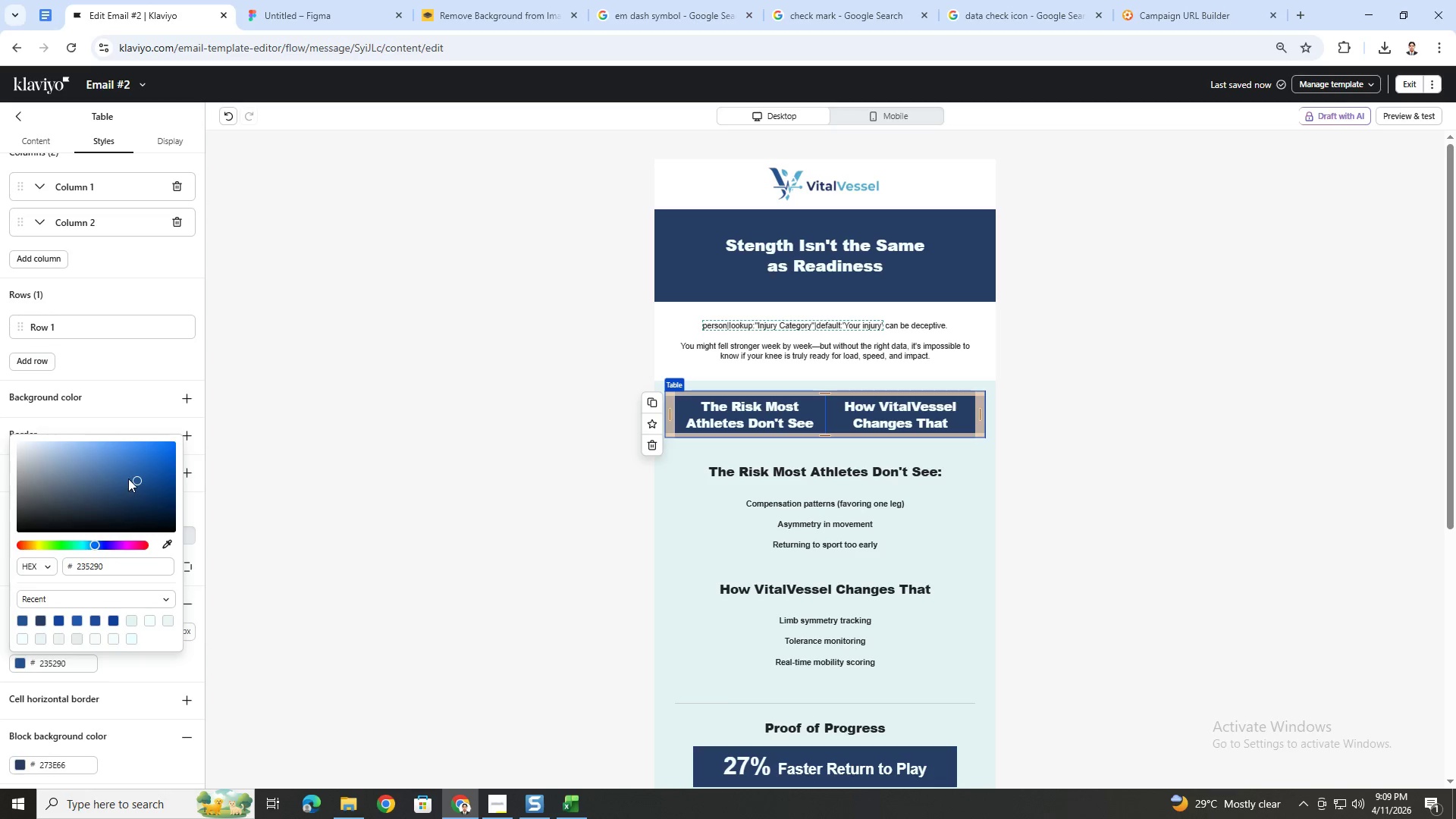 
left_click_drag(start_coordinate=[134, 479], to_coordinate=[135, 508])
 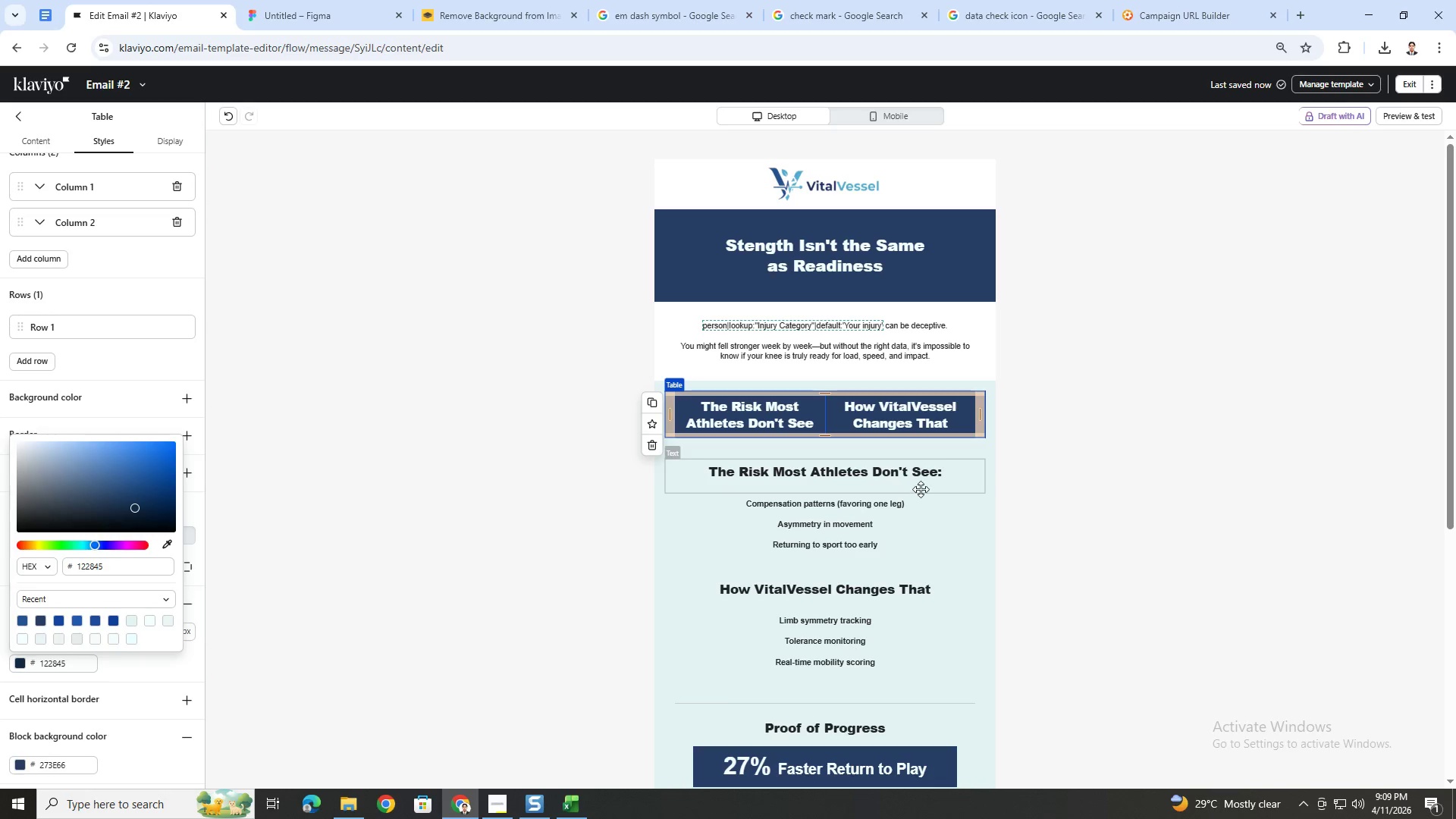 
left_click([921, 489])
 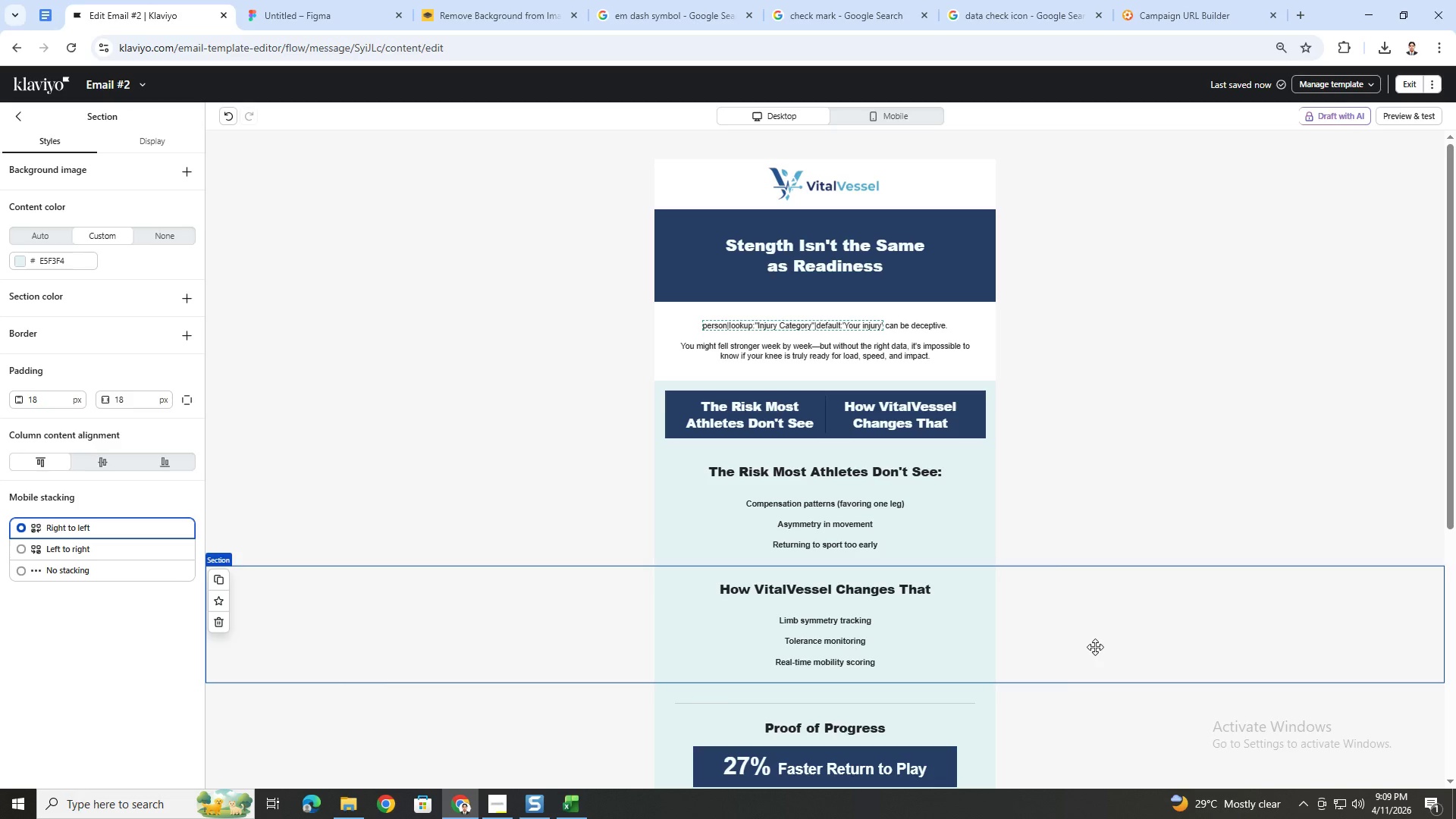 
wait(6.72)
 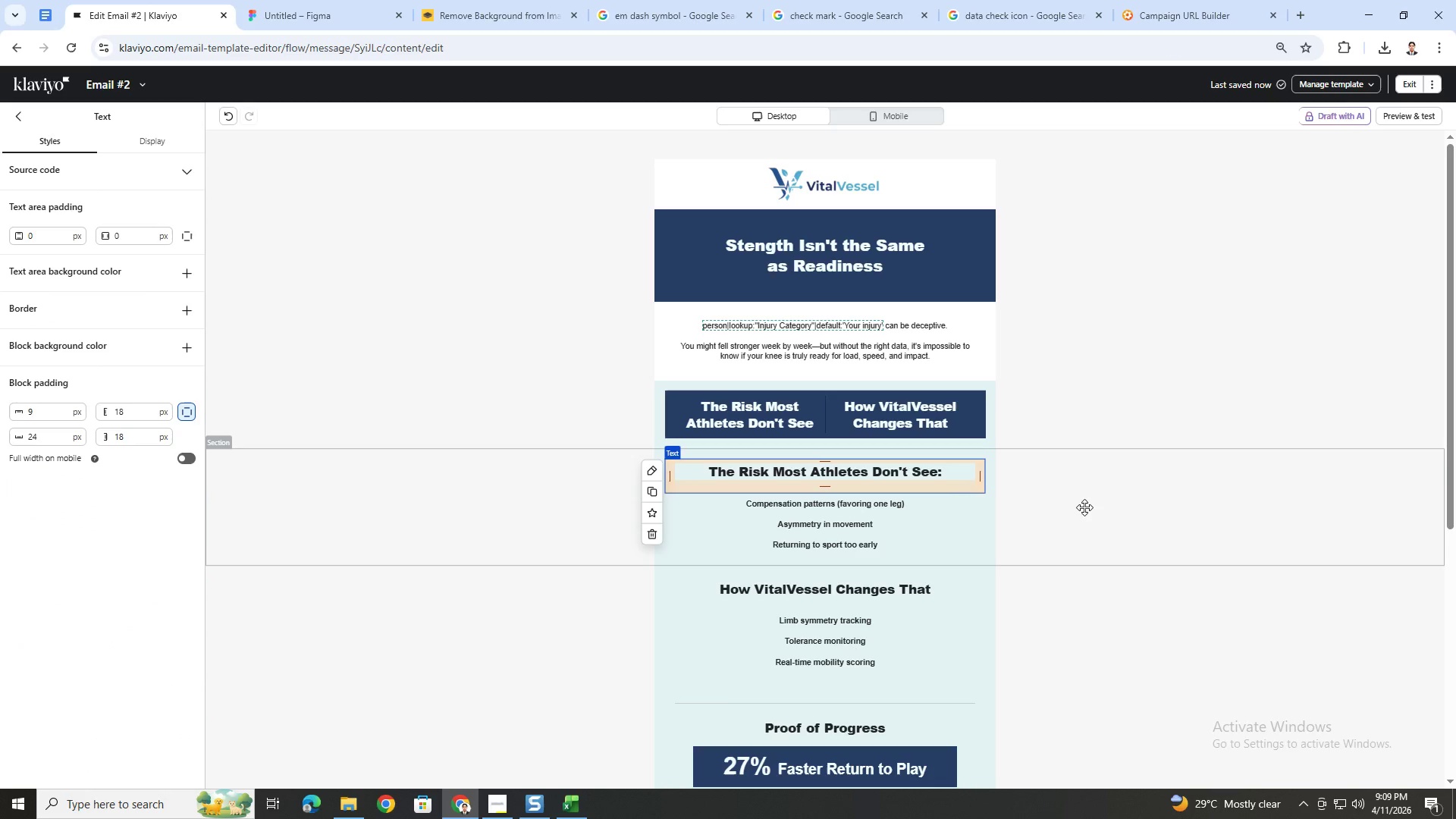 
left_click([848, 421])
 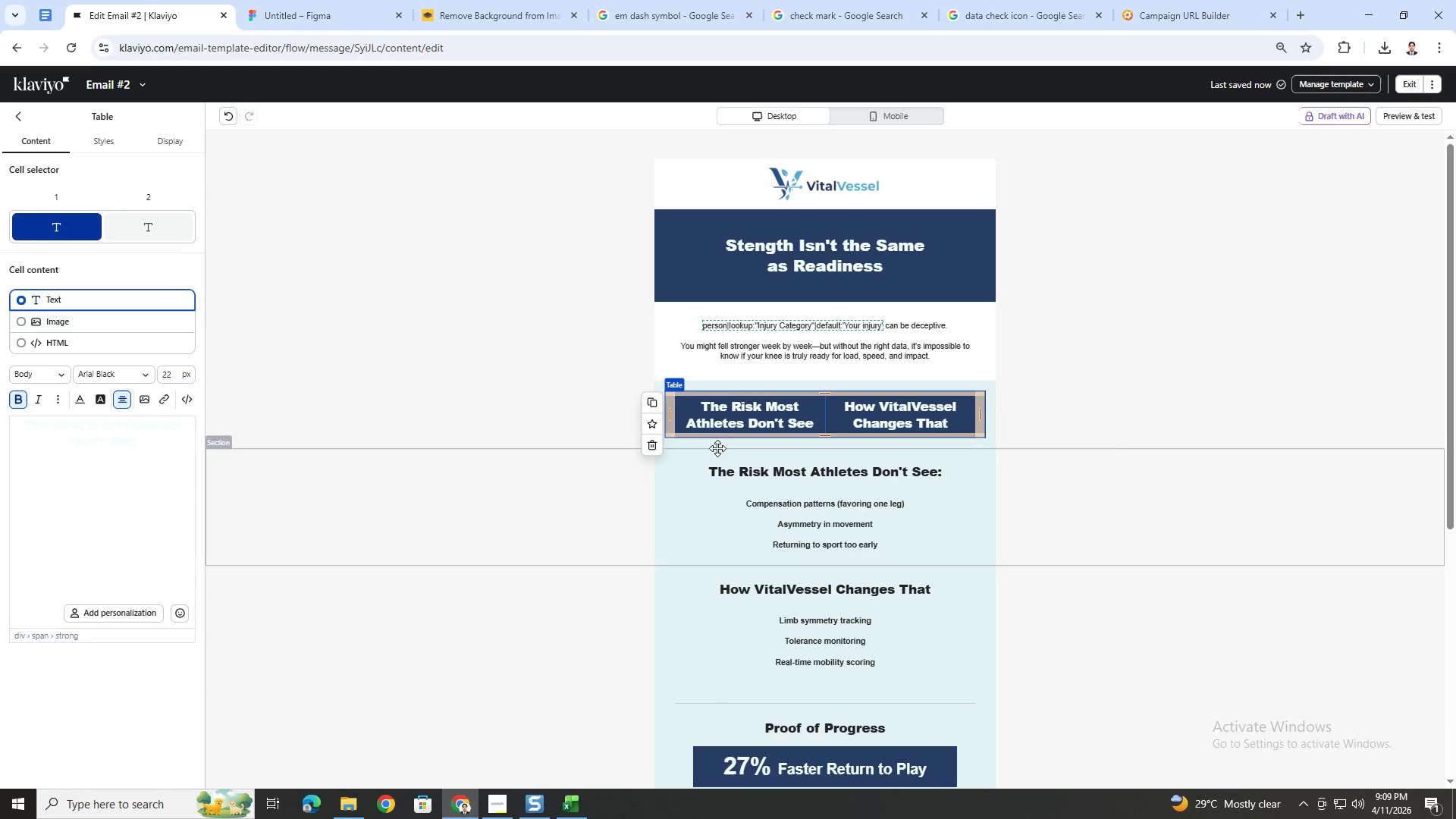 
left_click([651, 395])
 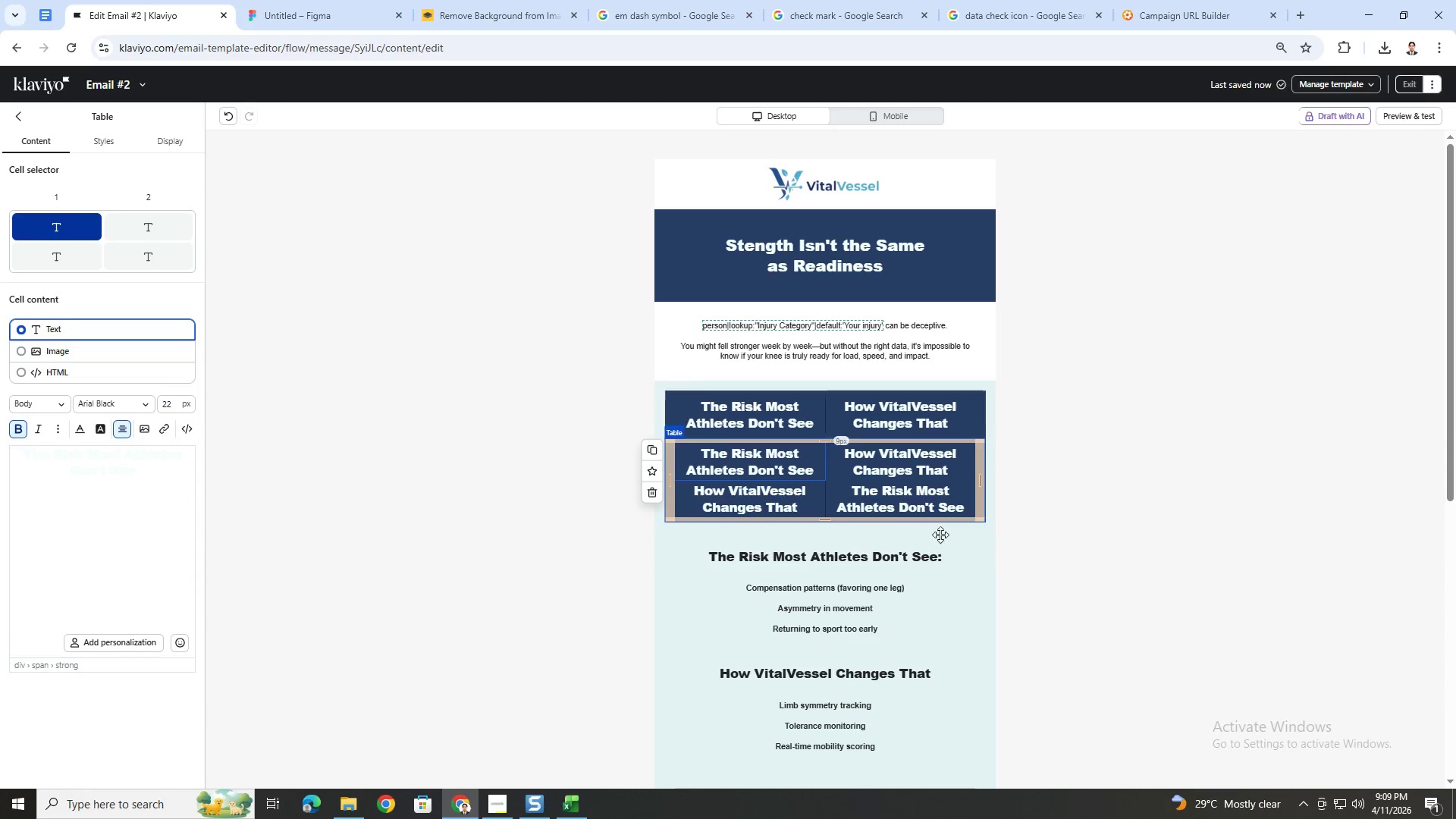 
left_click([1110, 593])
 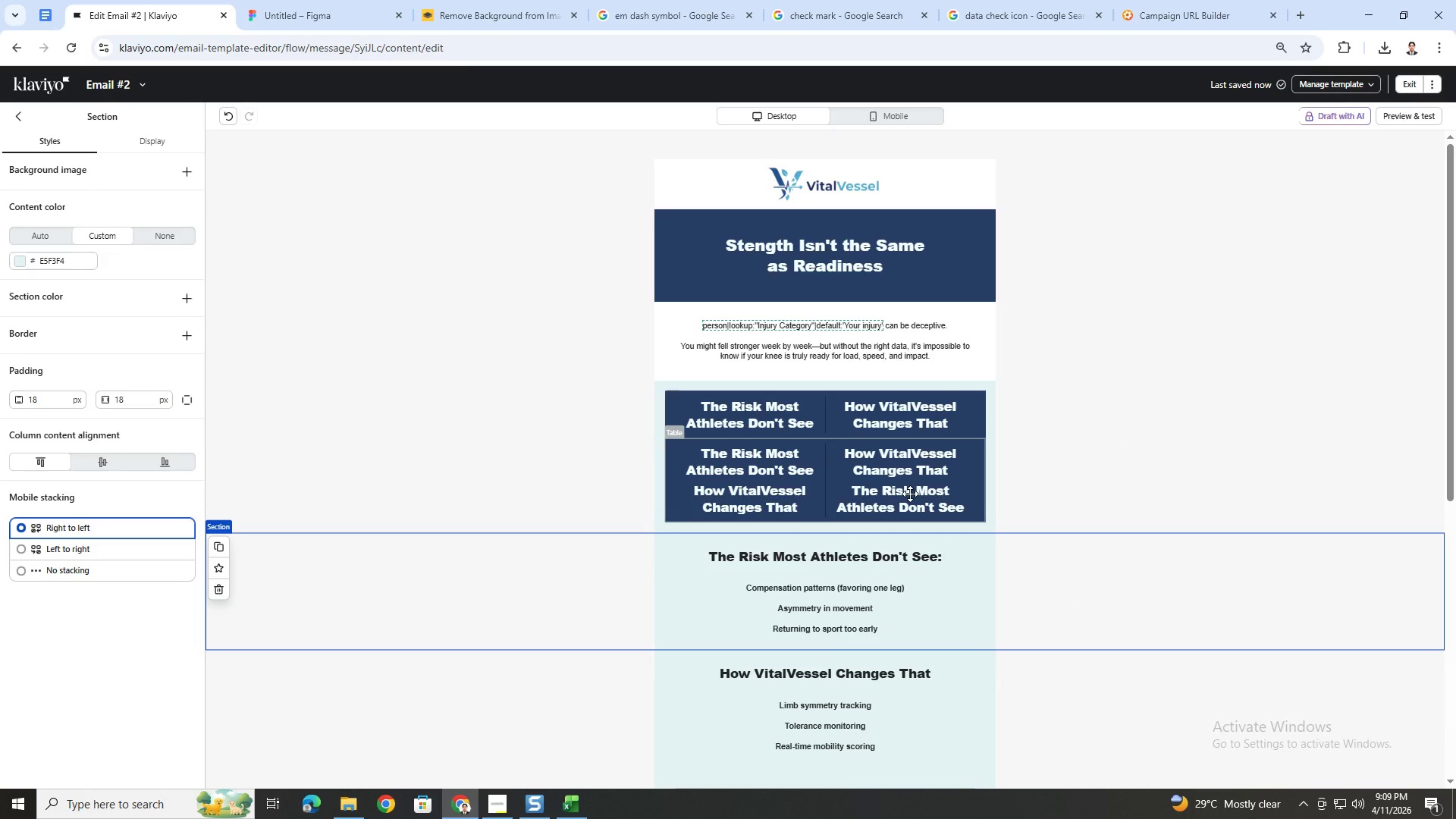 
left_click([910, 494])
 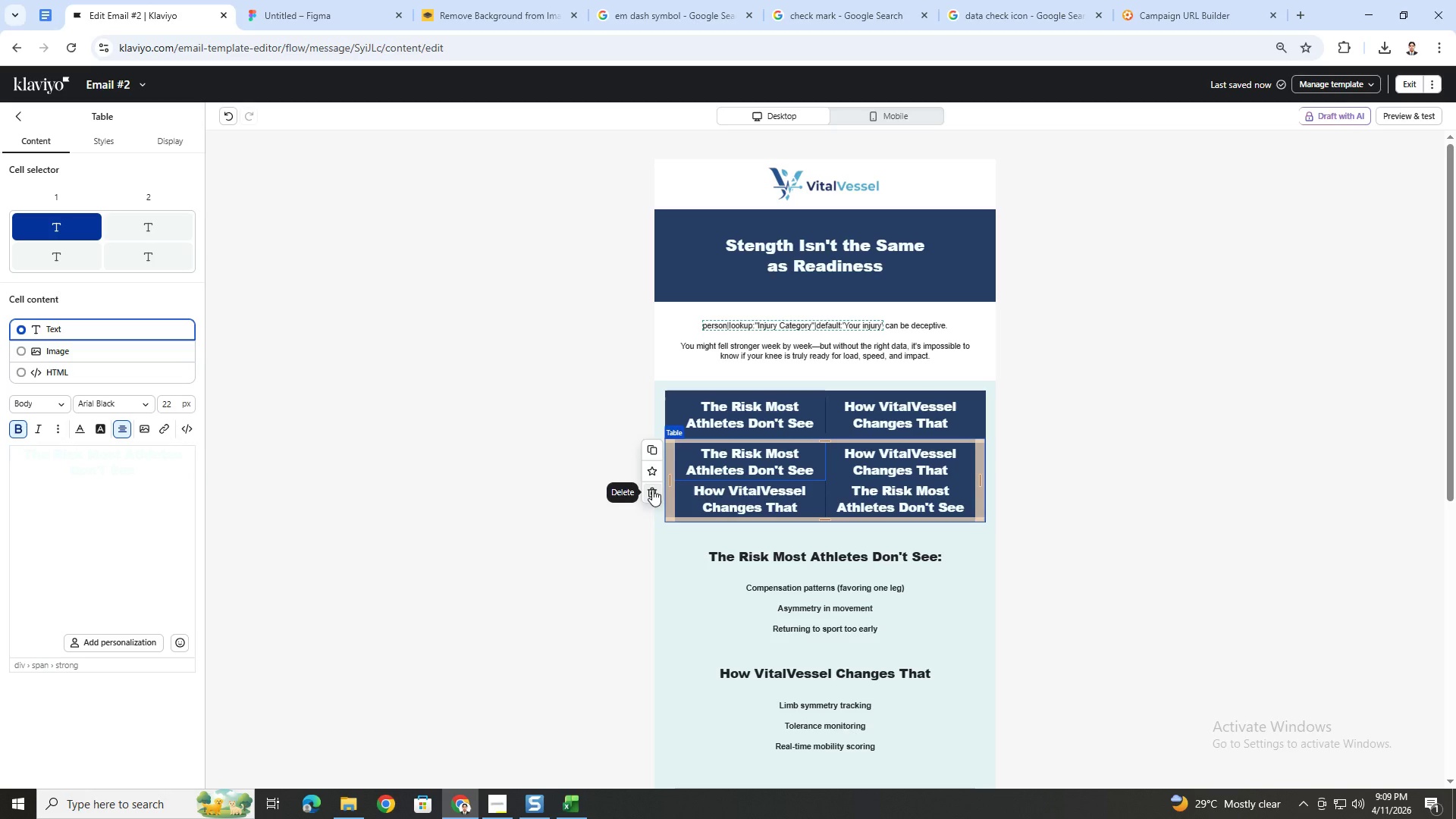 
left_click([652, 489])
 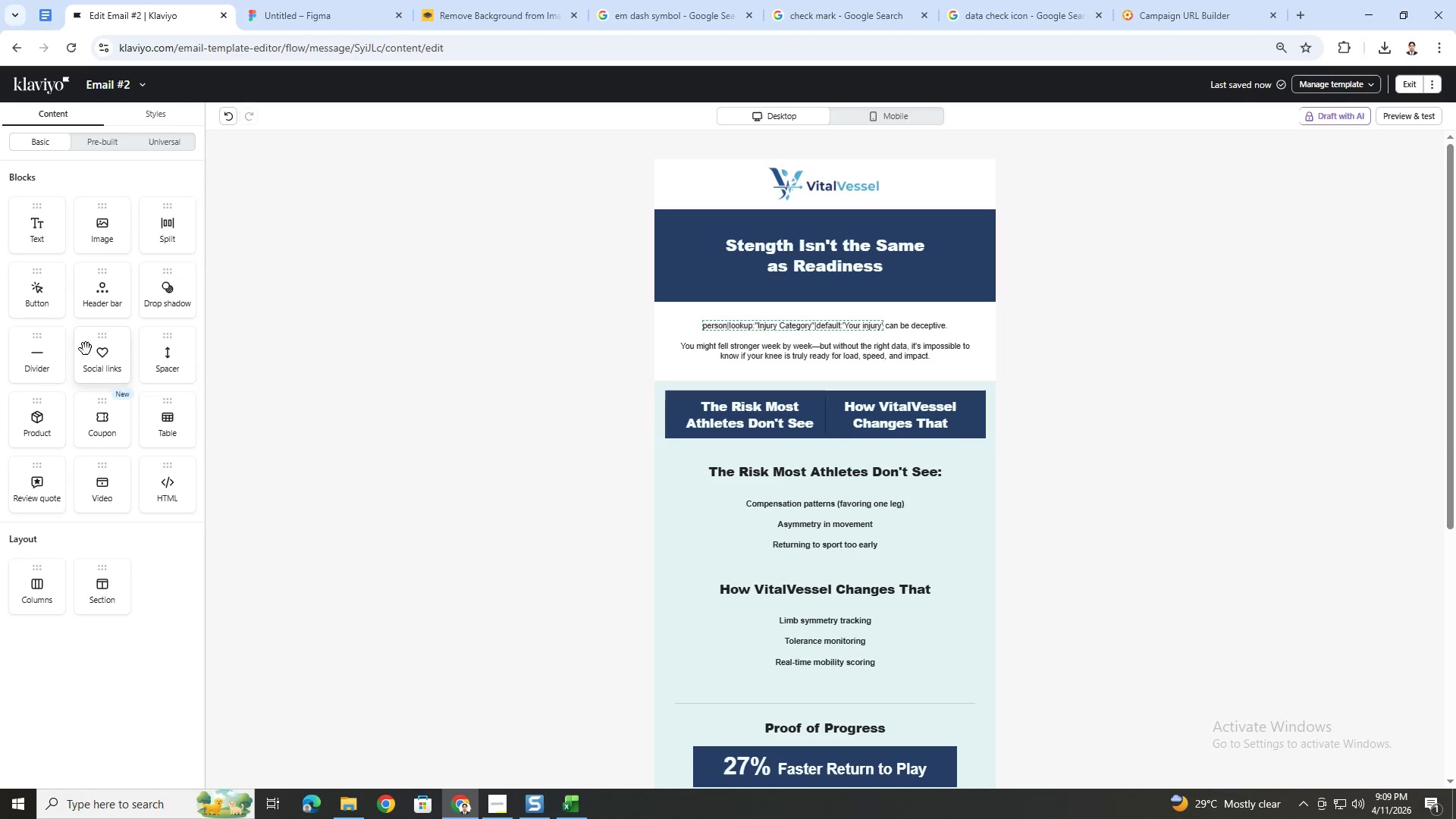 
left_click([703, 413])
 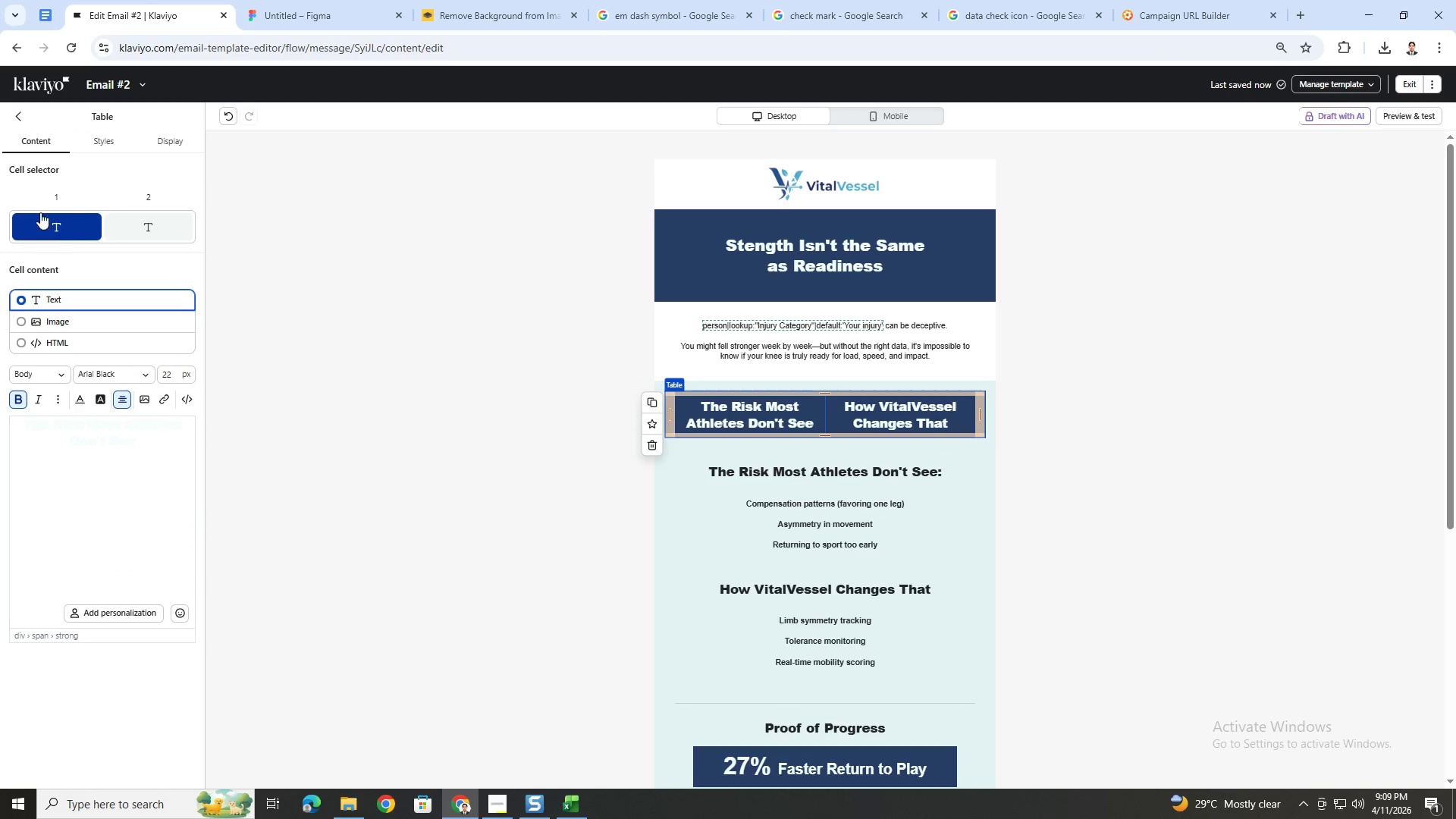 
left_click([20, 118])
 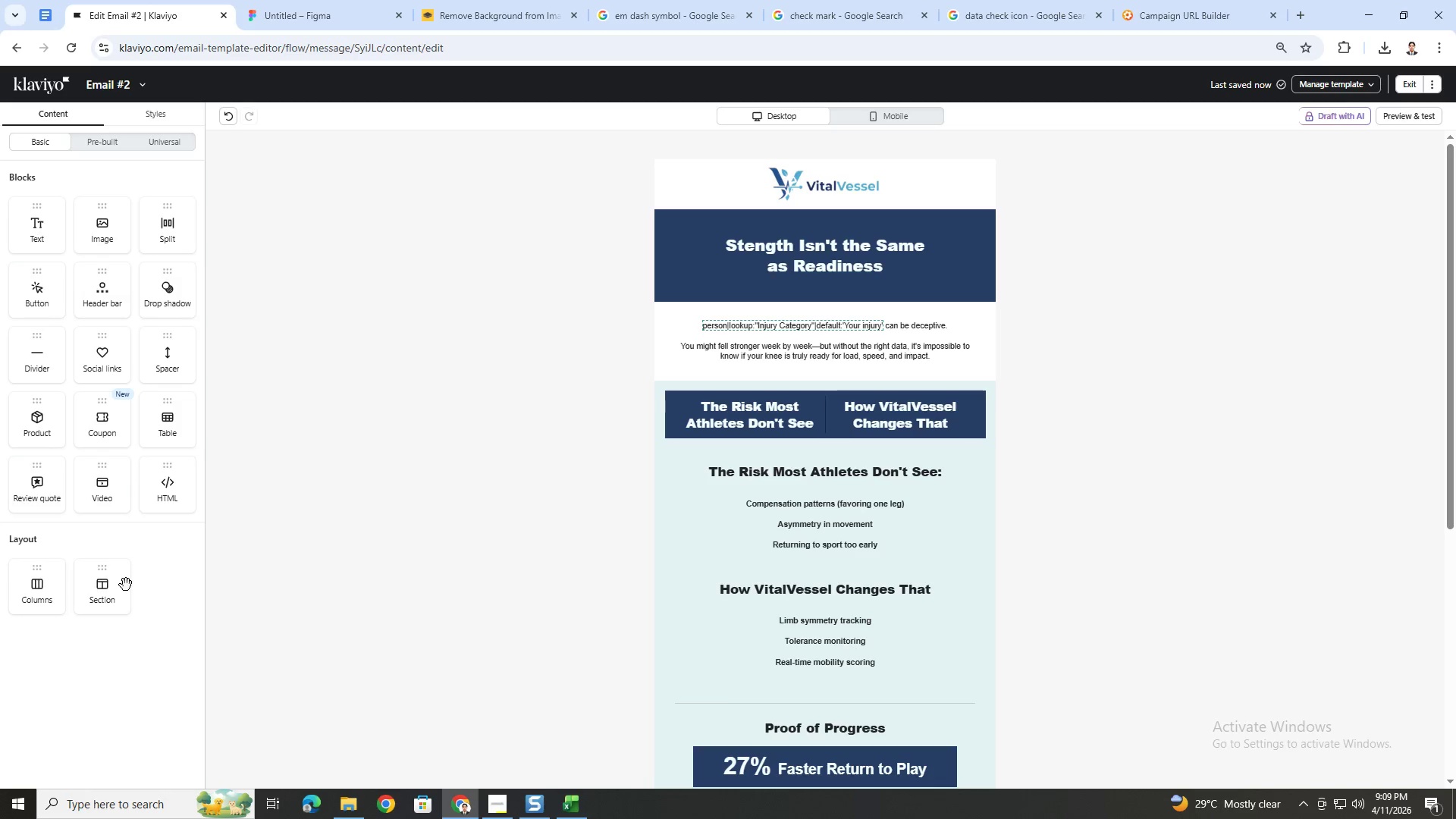 
left_click_drag(start_coordinate=[110, 586], to_coordinate=[712, 447])
 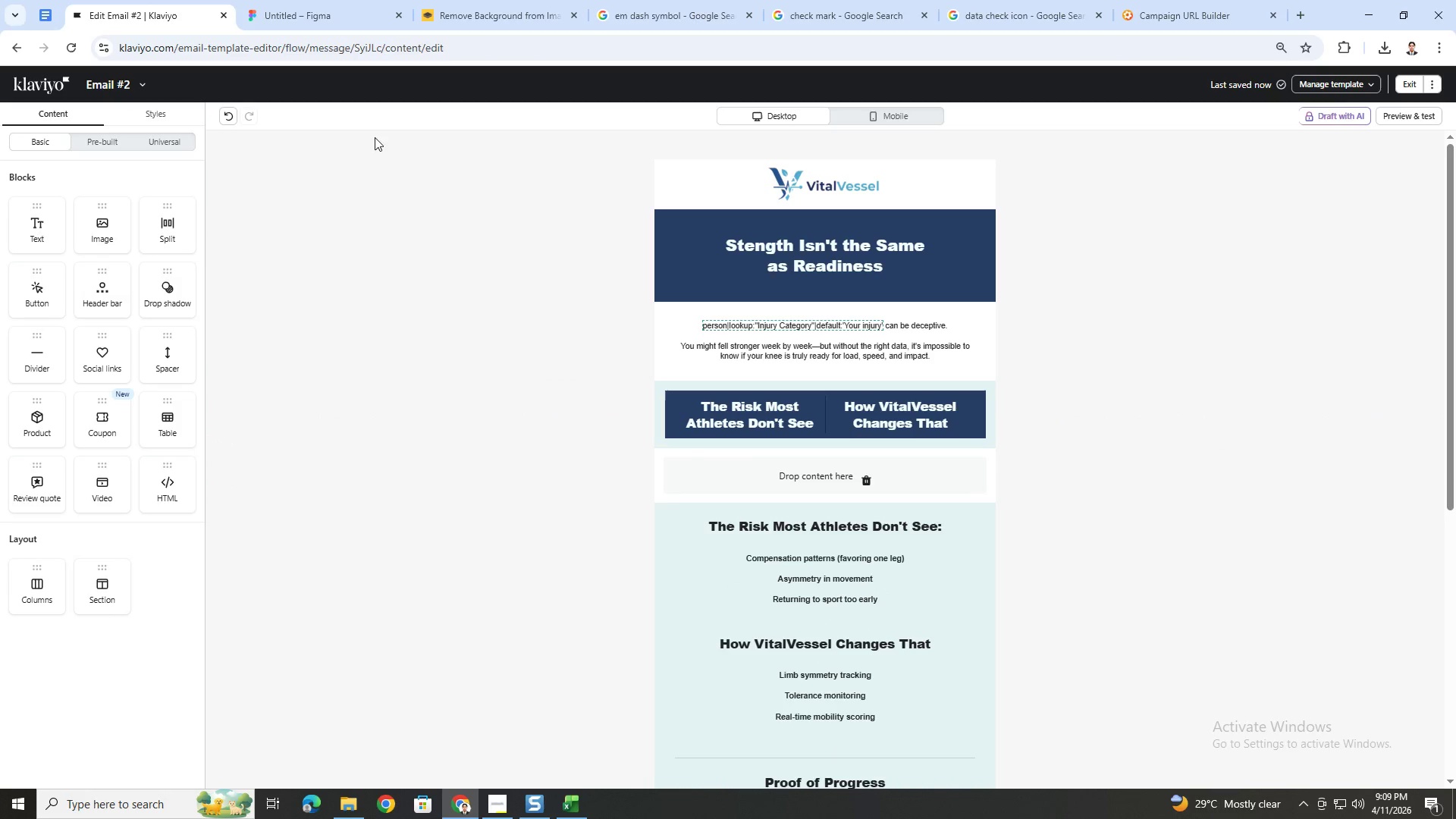 
left_click([224, 112])
 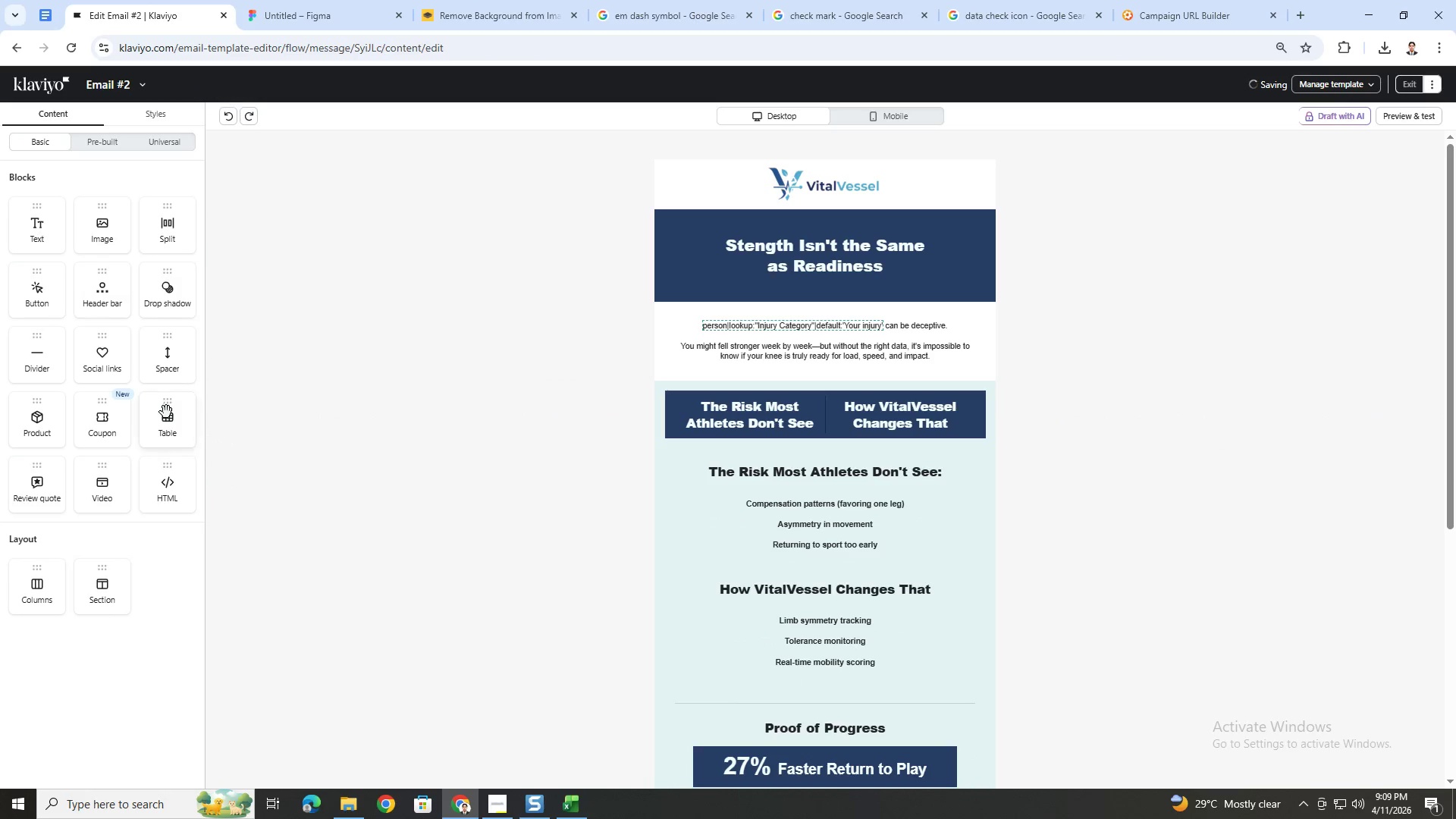 
left_click_drag(start_coordinate=[168, 416], to_coordinate=[730, 456])
 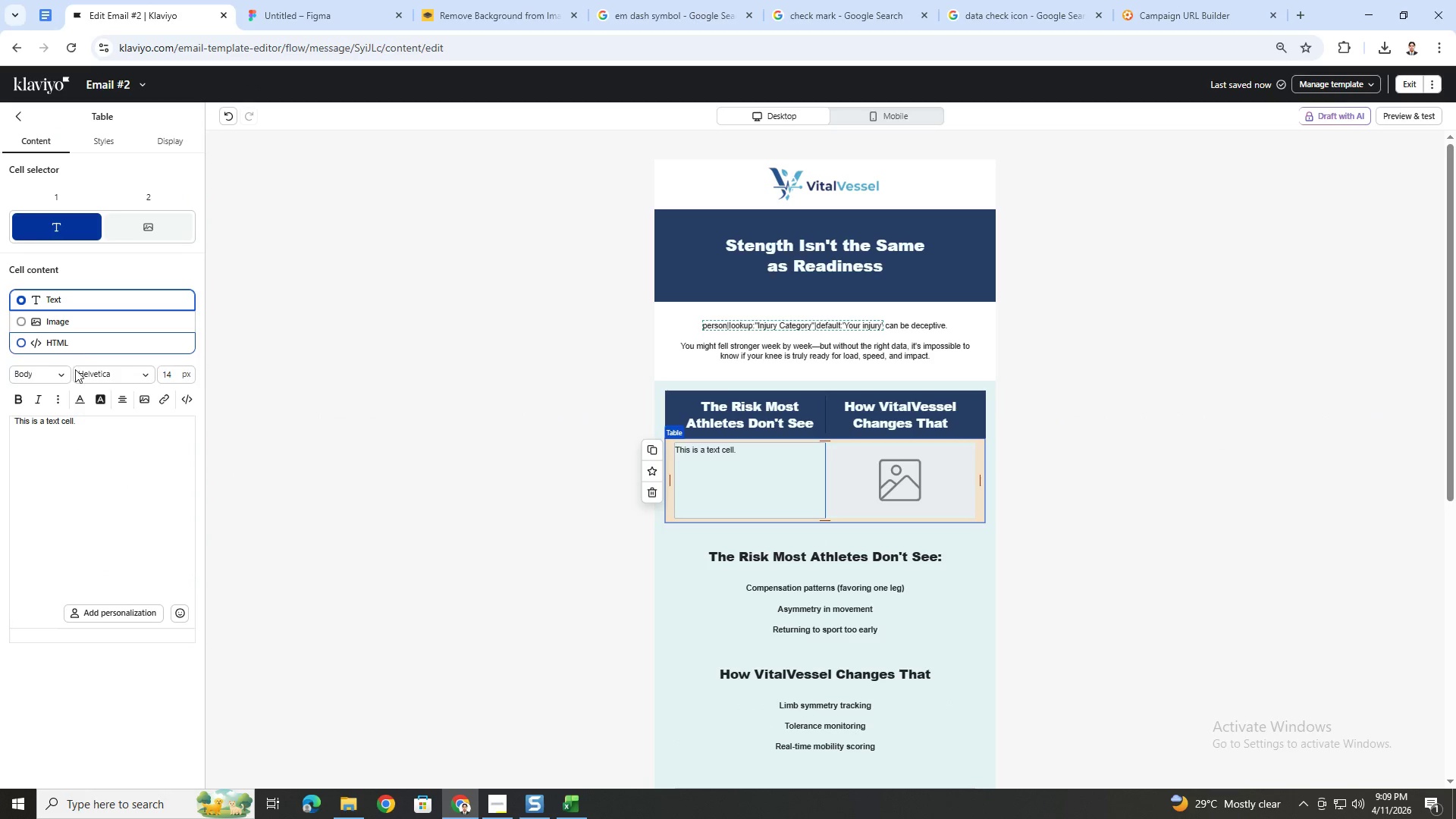 
double_click([98, 430])
 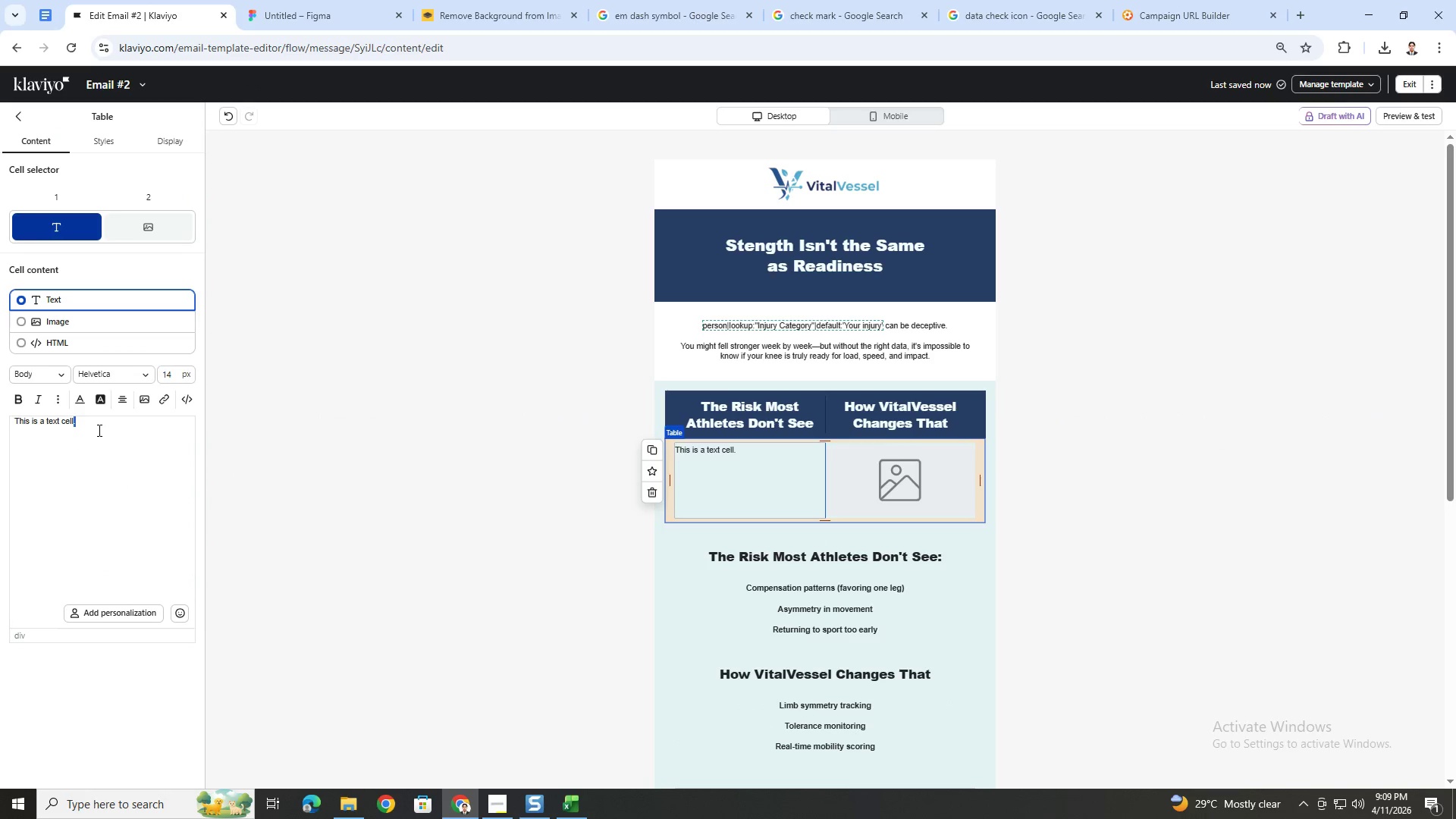 
triple_click([98, 430])
 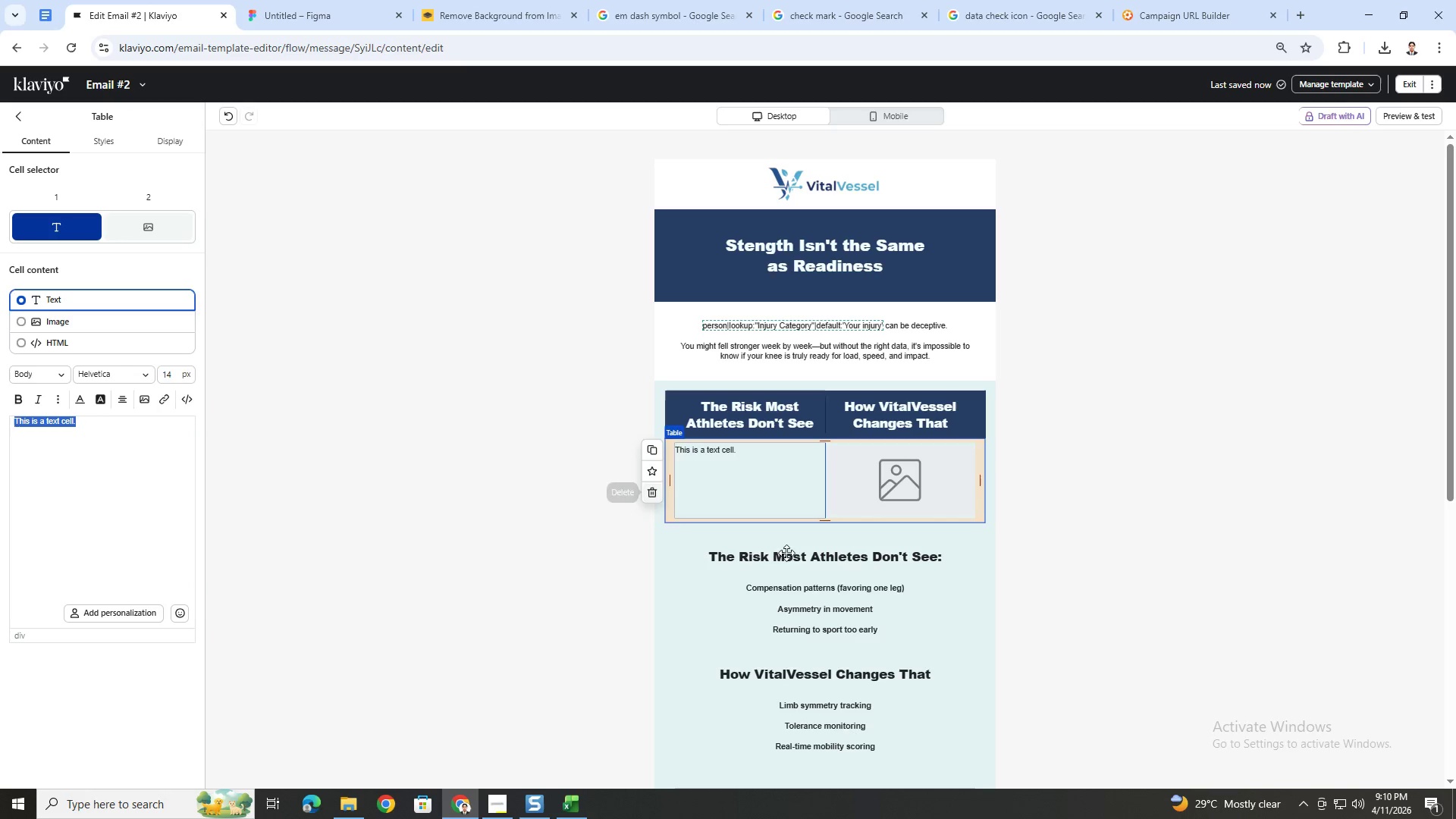 
wait(9.04)
 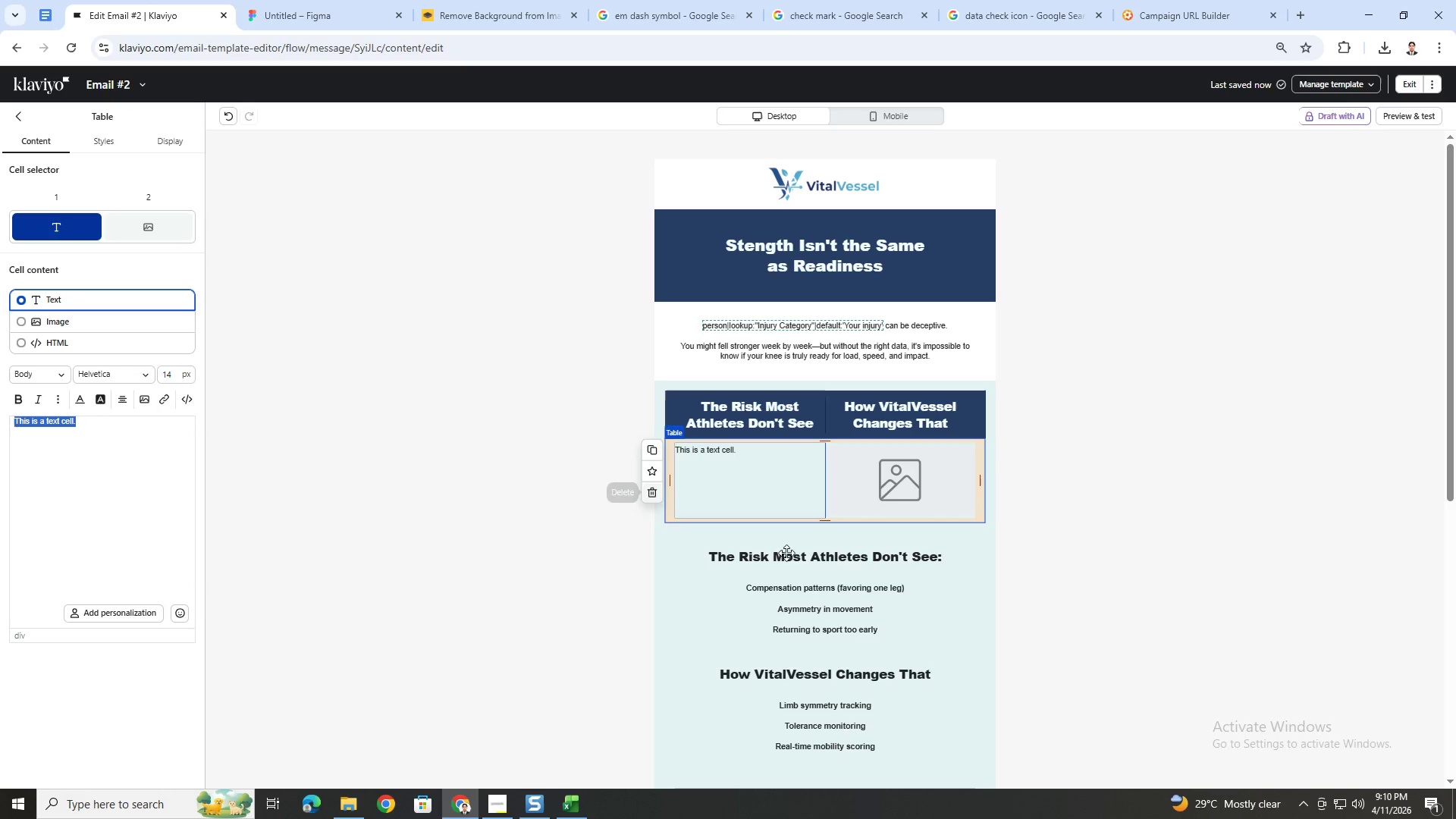 
mouse_move([737, 50])
 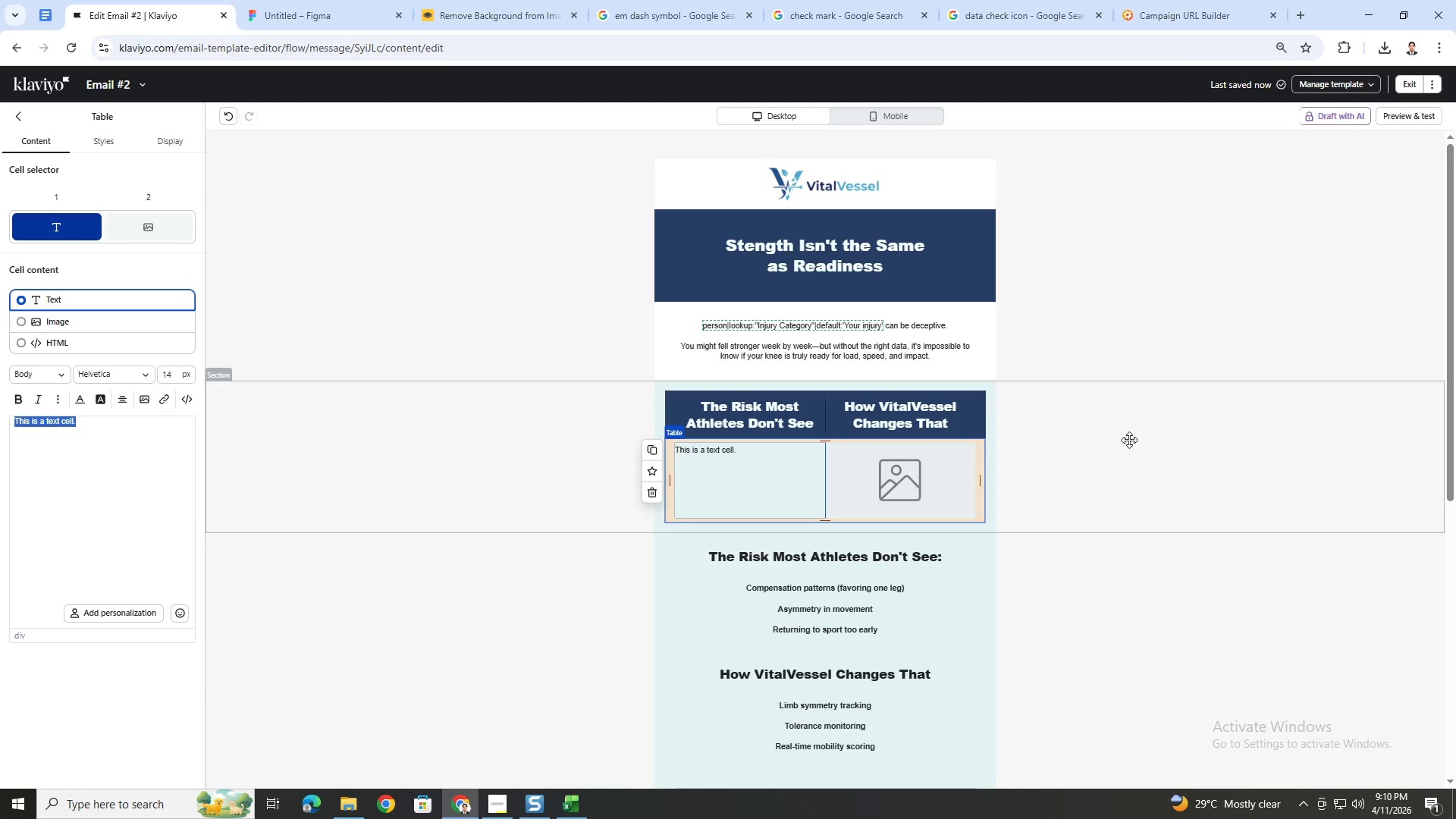 
wait(5.22)
 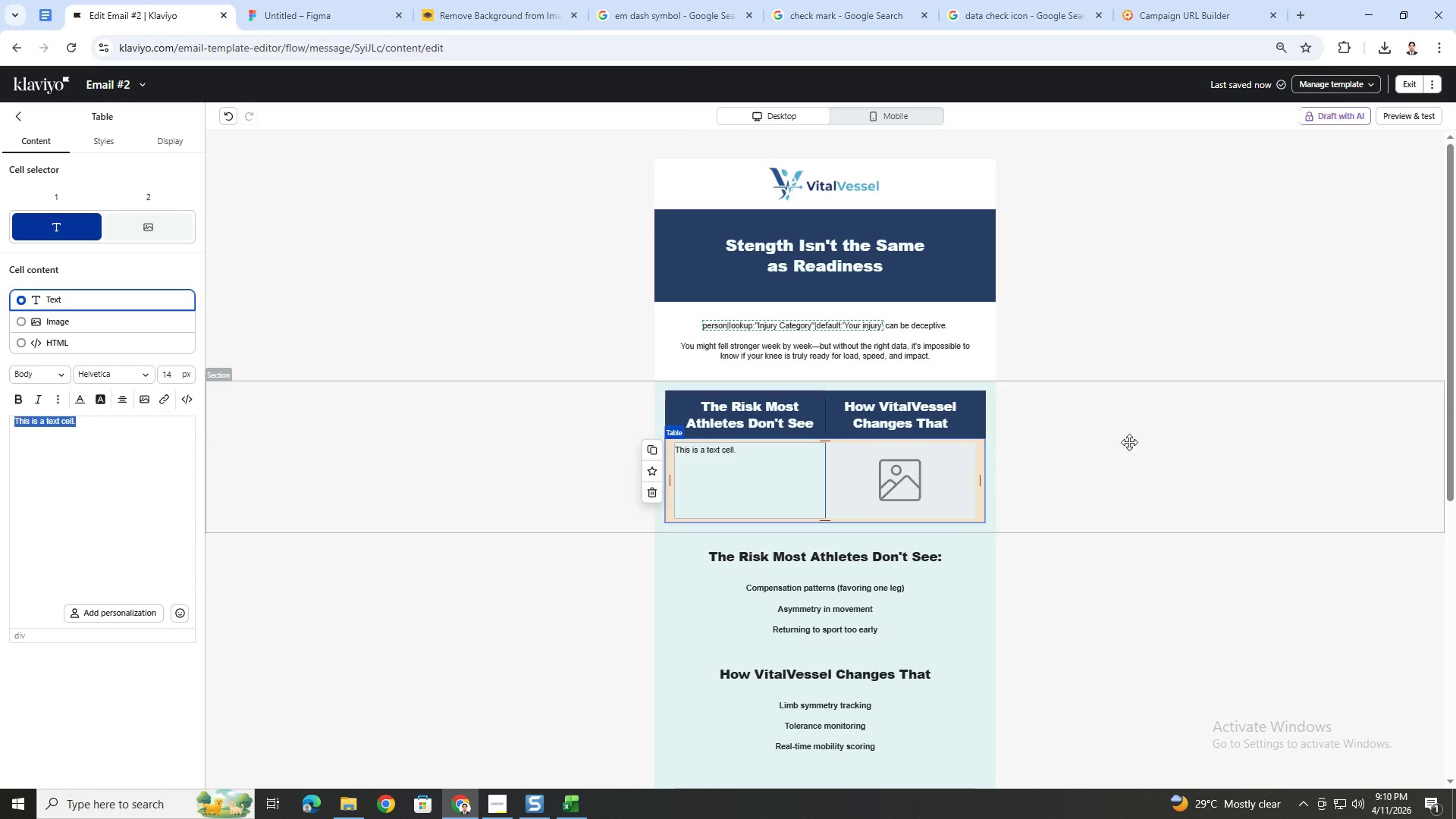 
left_click([843, 24])
 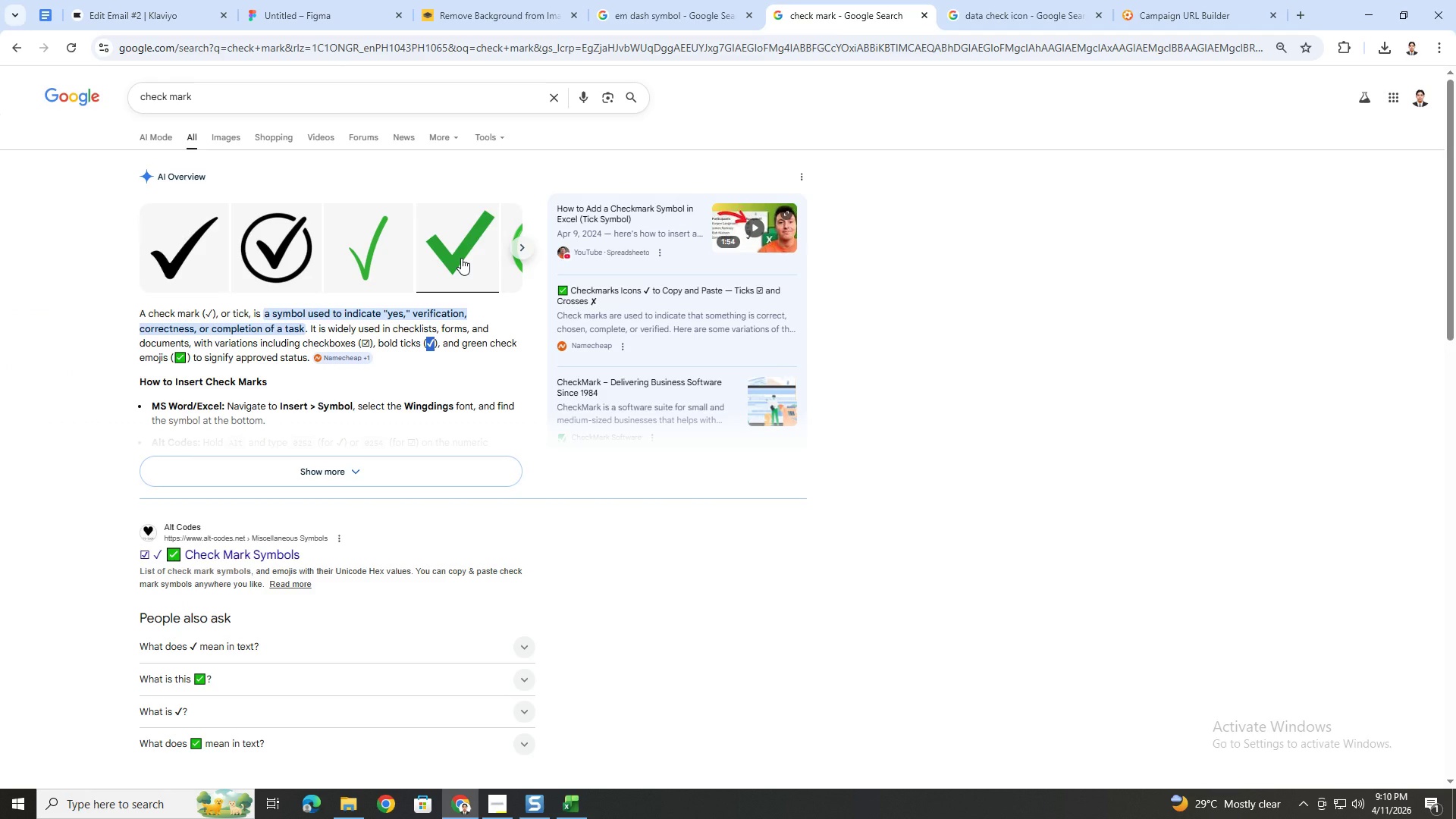 
left_click([461, 258])
 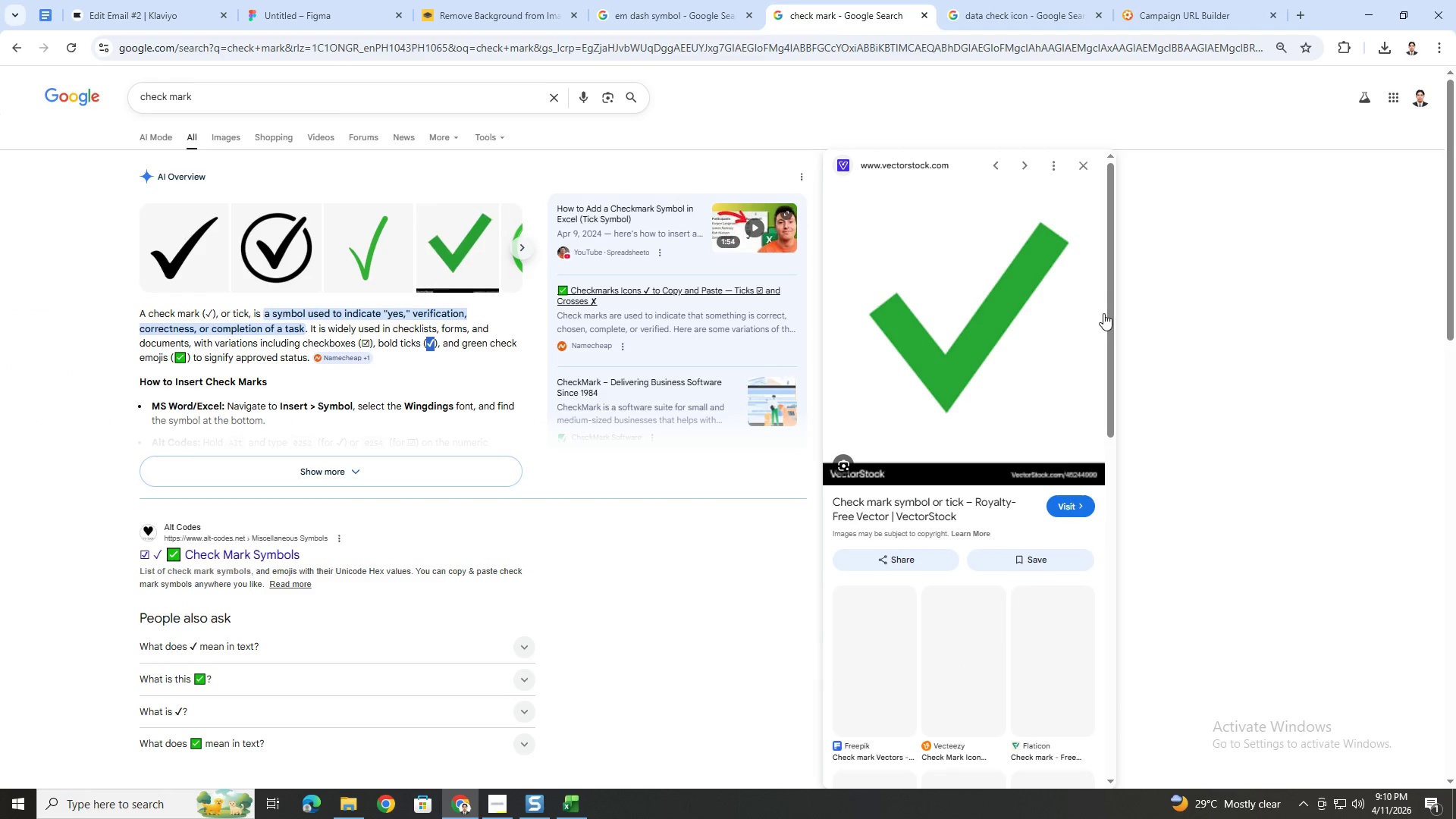 
right_click([994, 302])
 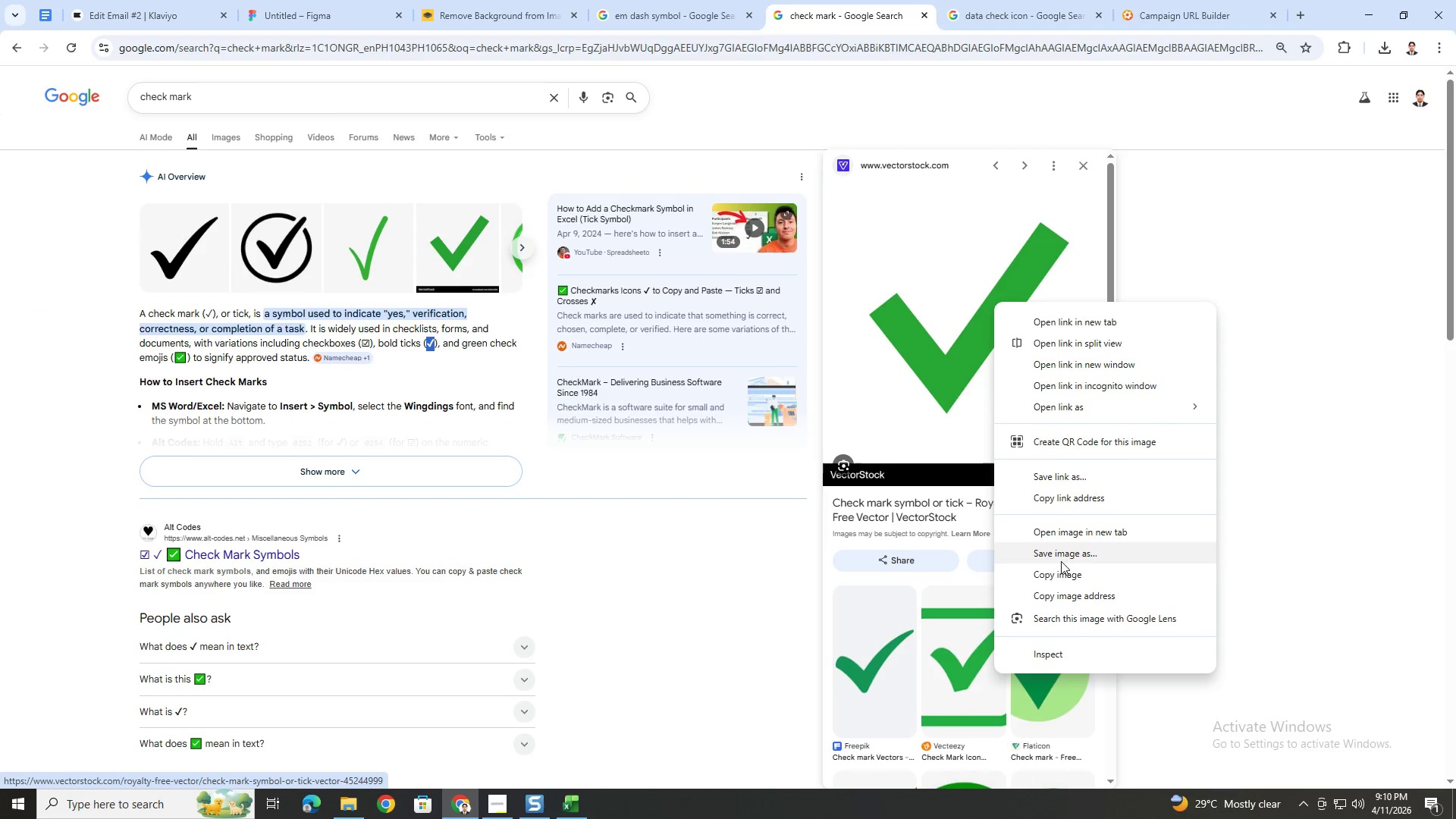 
left_click([1059, 581])
 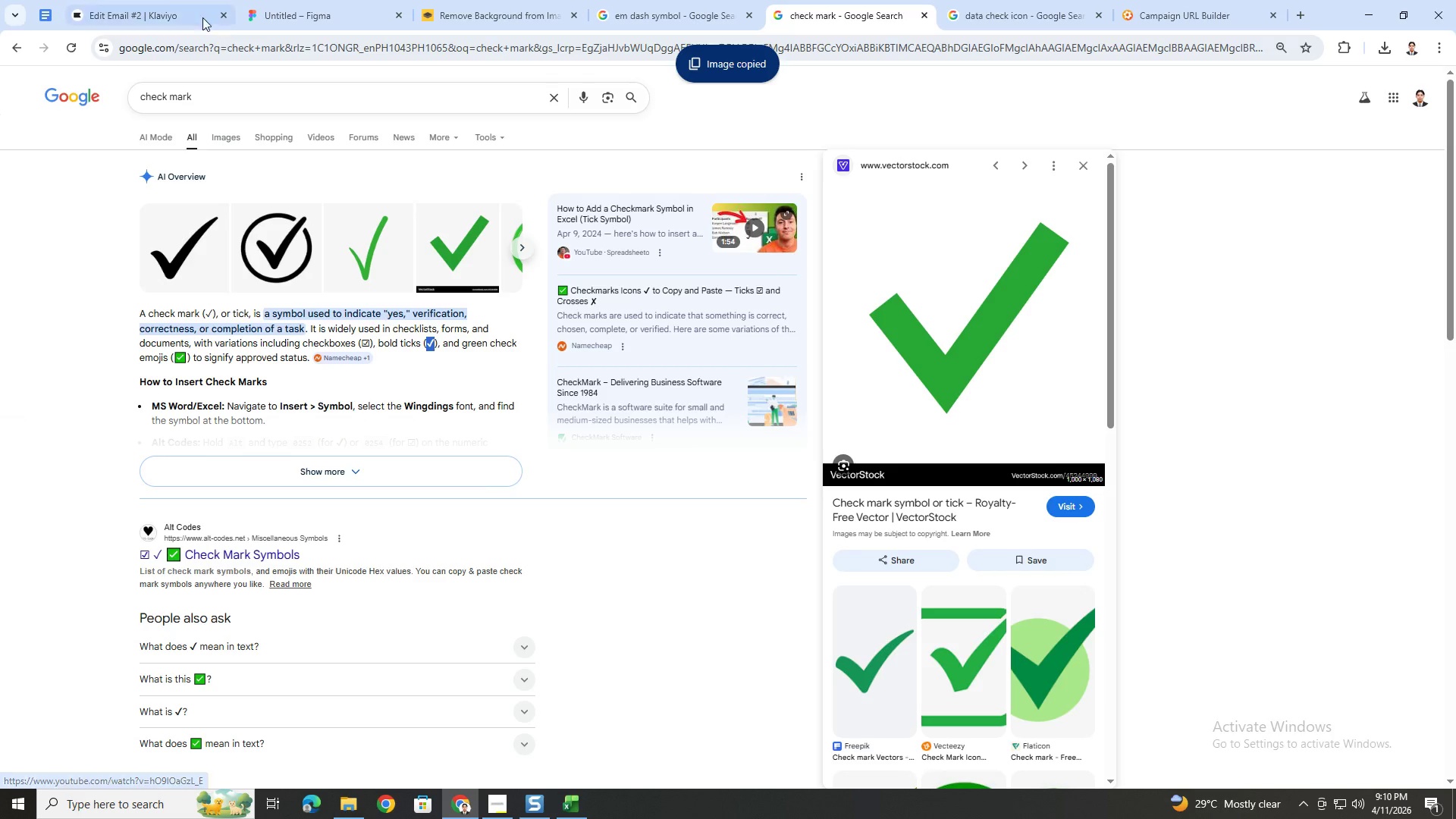 
left_click([175, 2])
 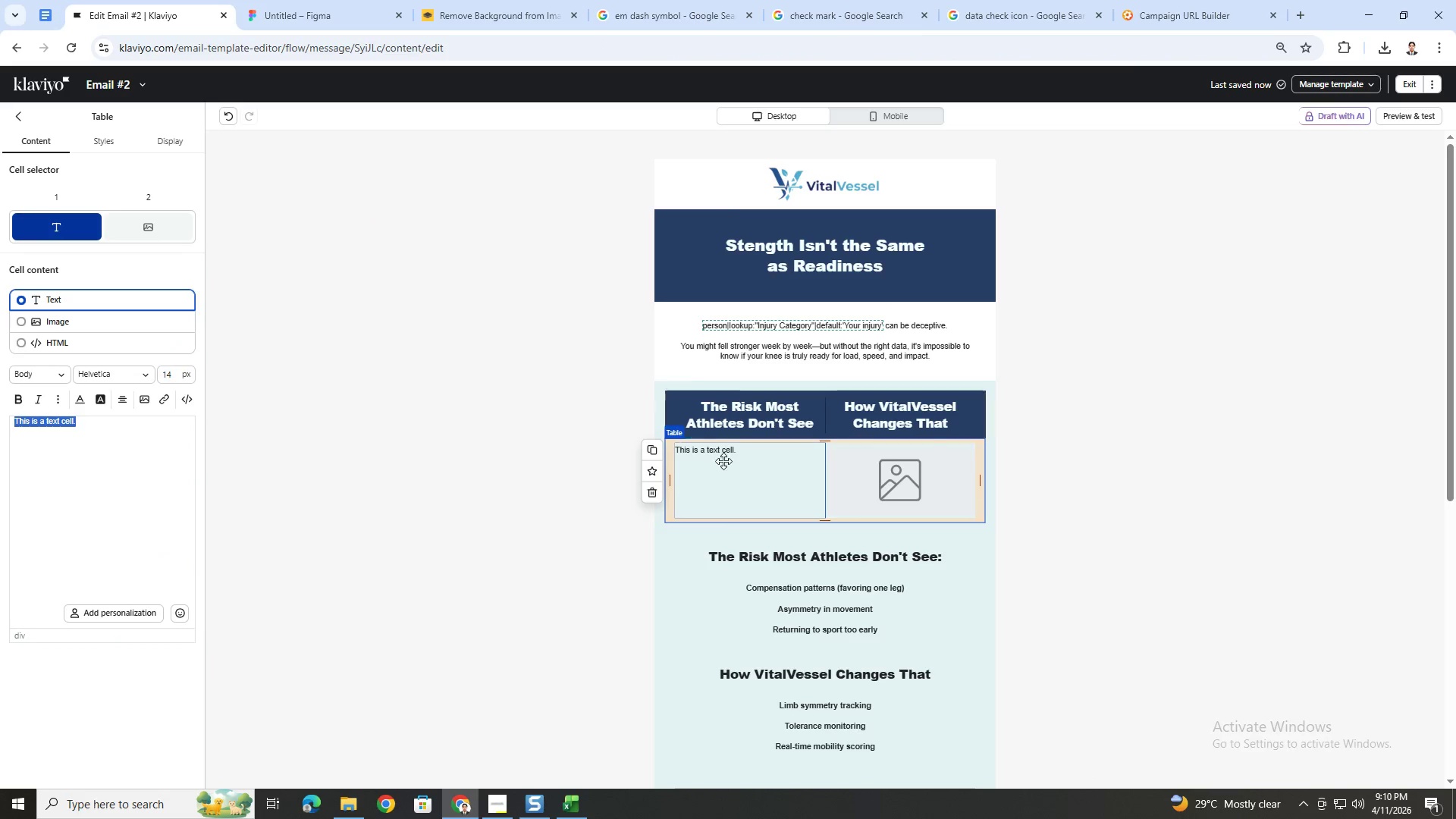 
key(Control+ControlLeft)
 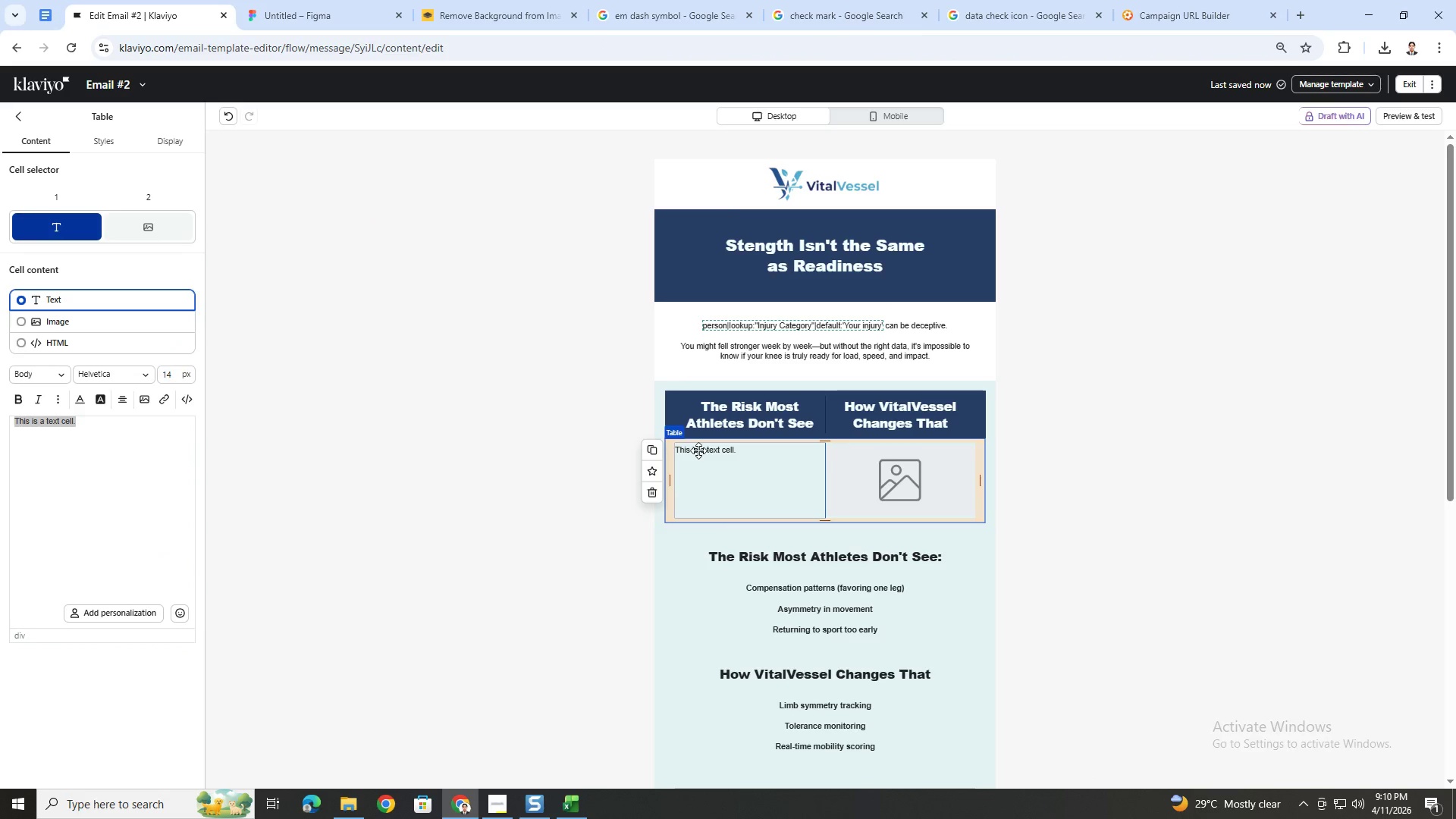 
double_click([698, 450])
 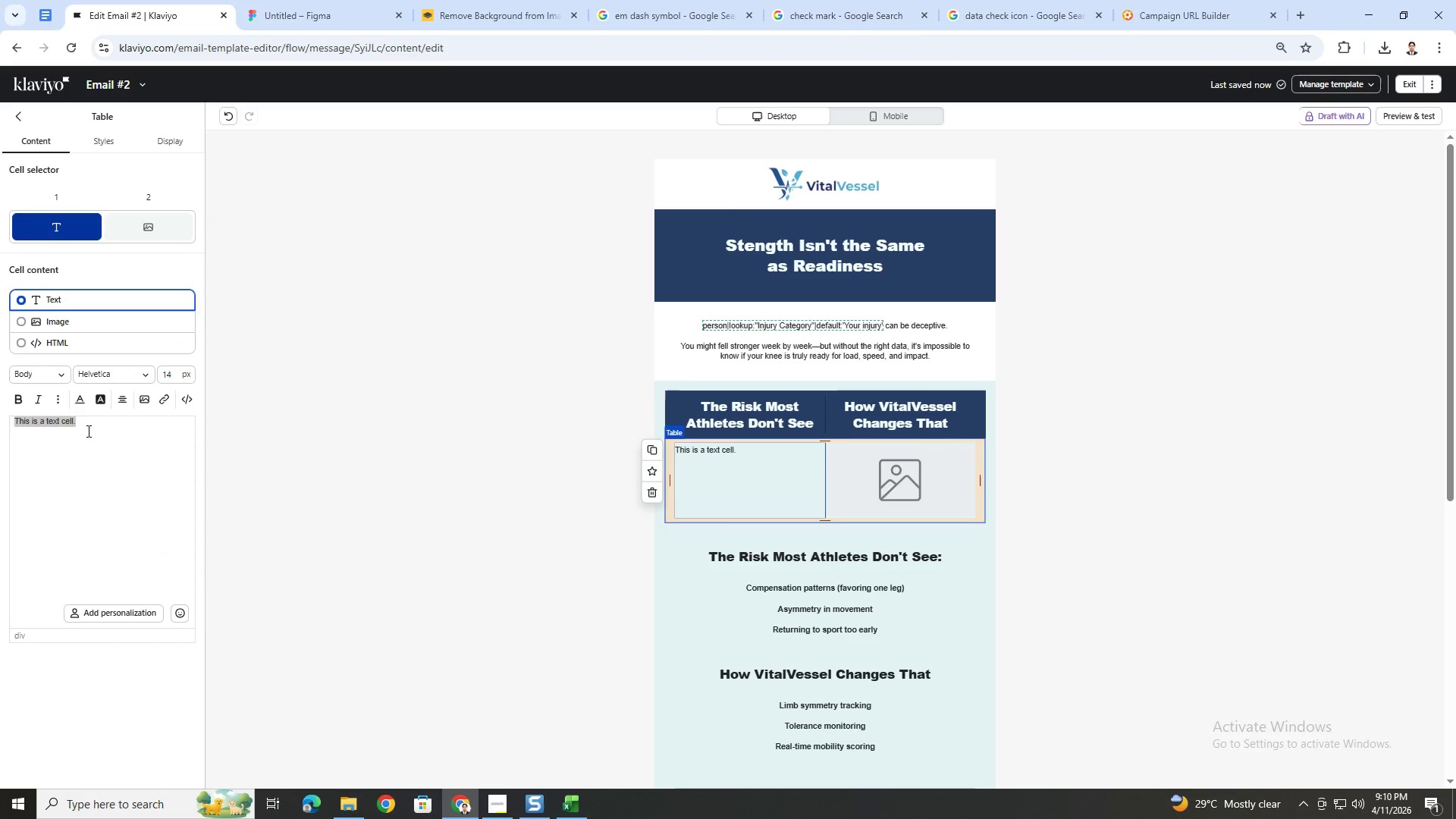 
double_click([87, 431])
 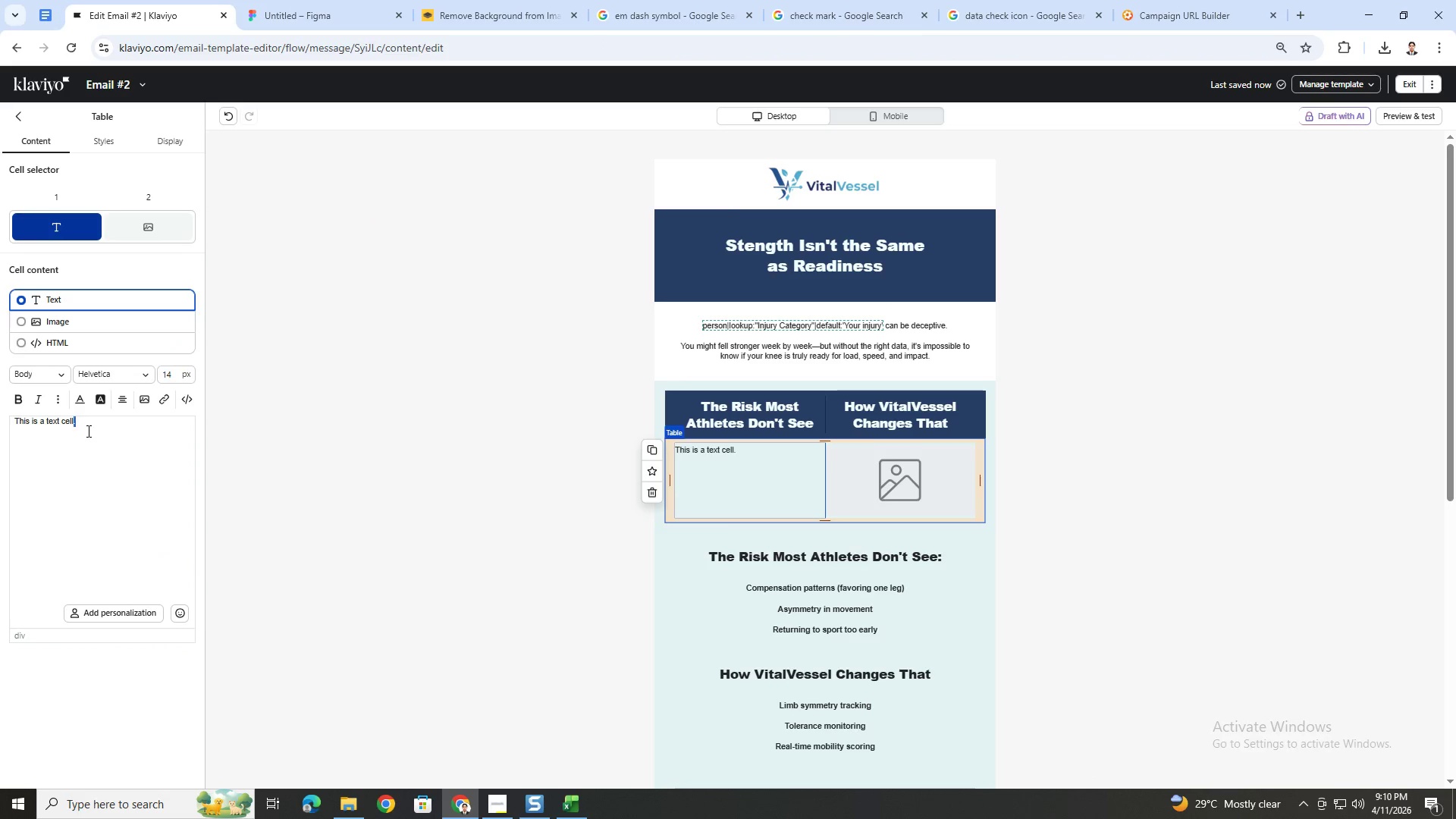 
triple_click([87, 431])
 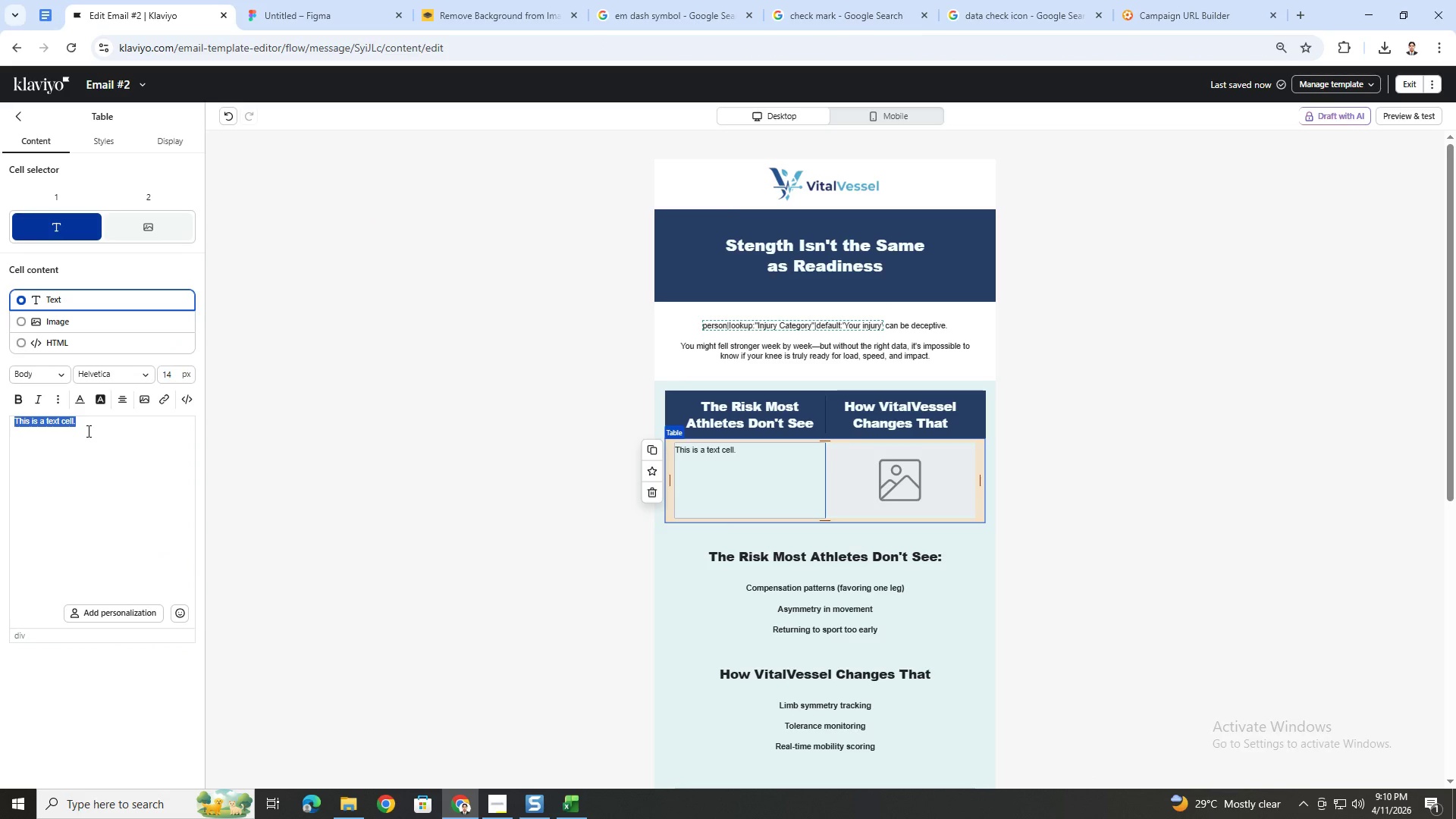 
key(Control+V)
 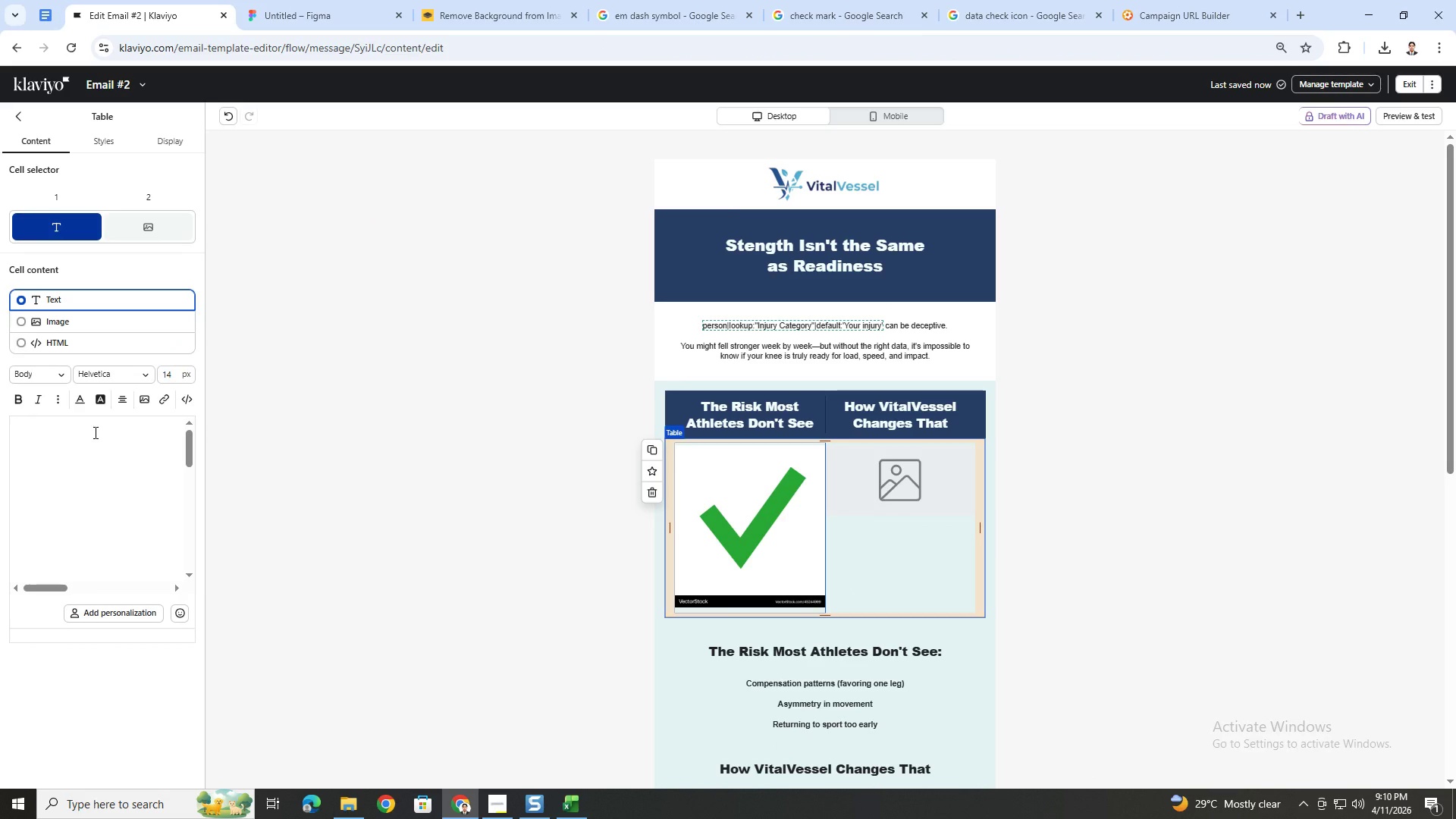 
key(Control+Z)
 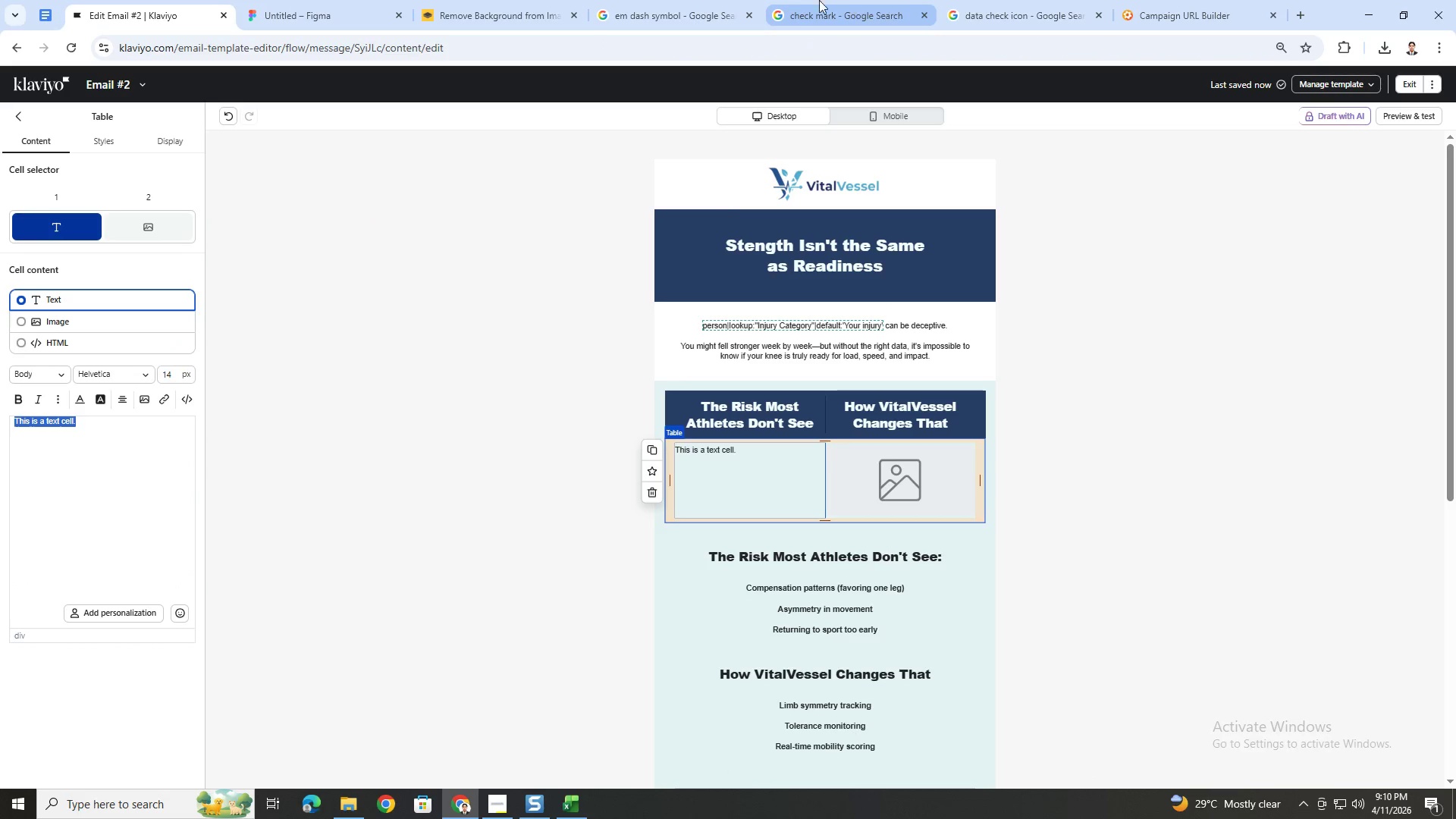 
left_click([806, 1])
 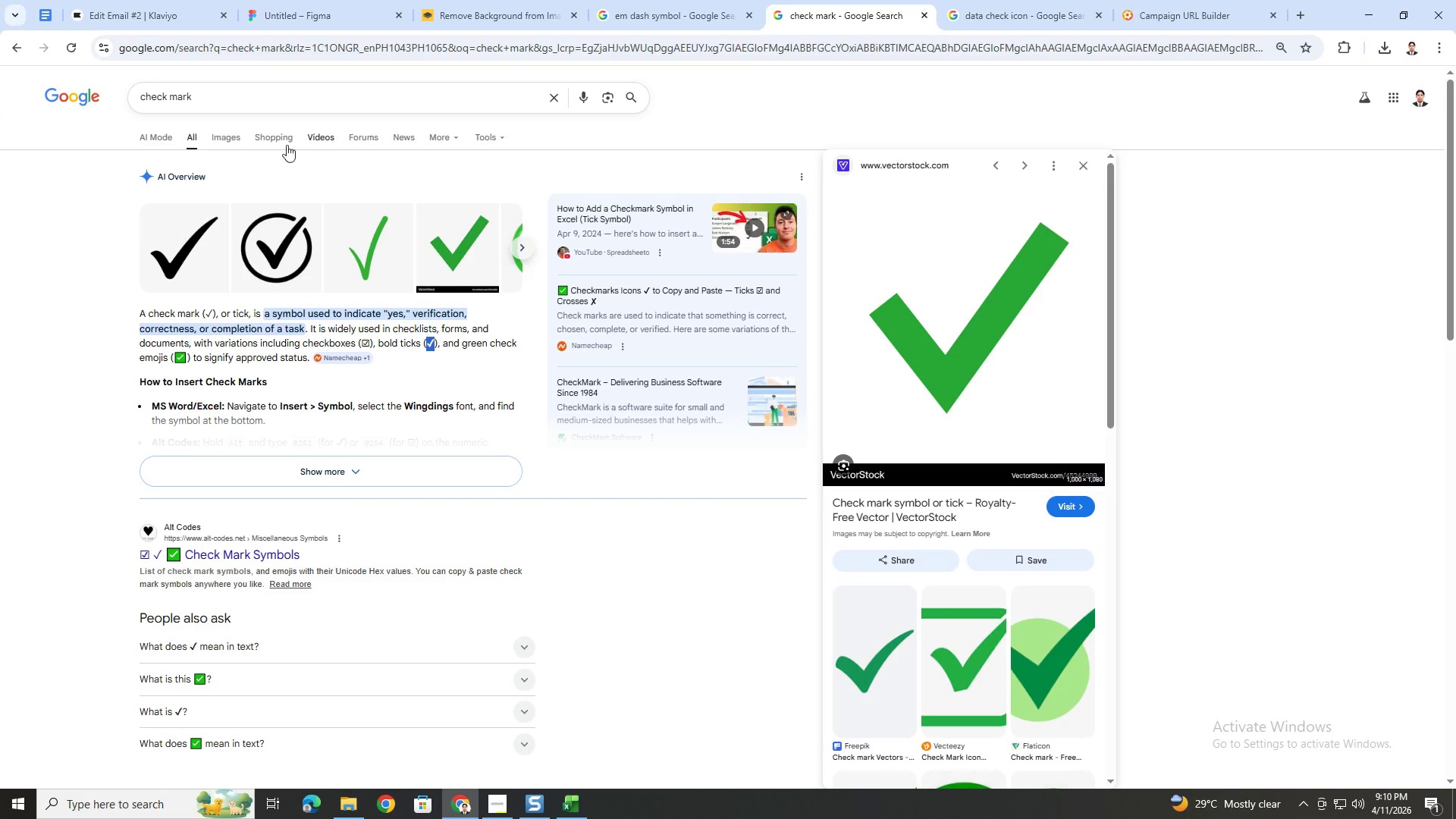 
left_click([228, 93])
 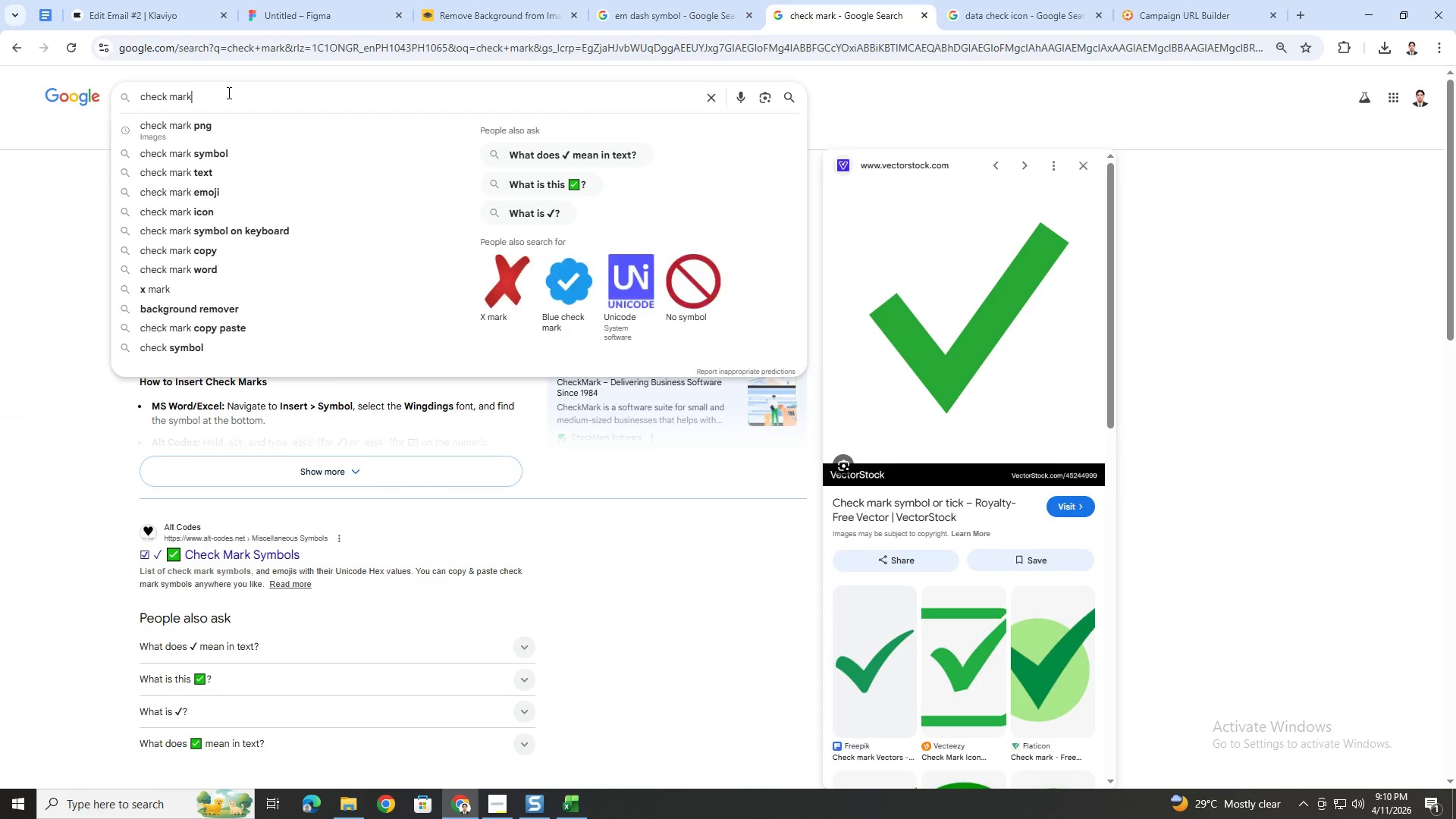 
type( icon)
 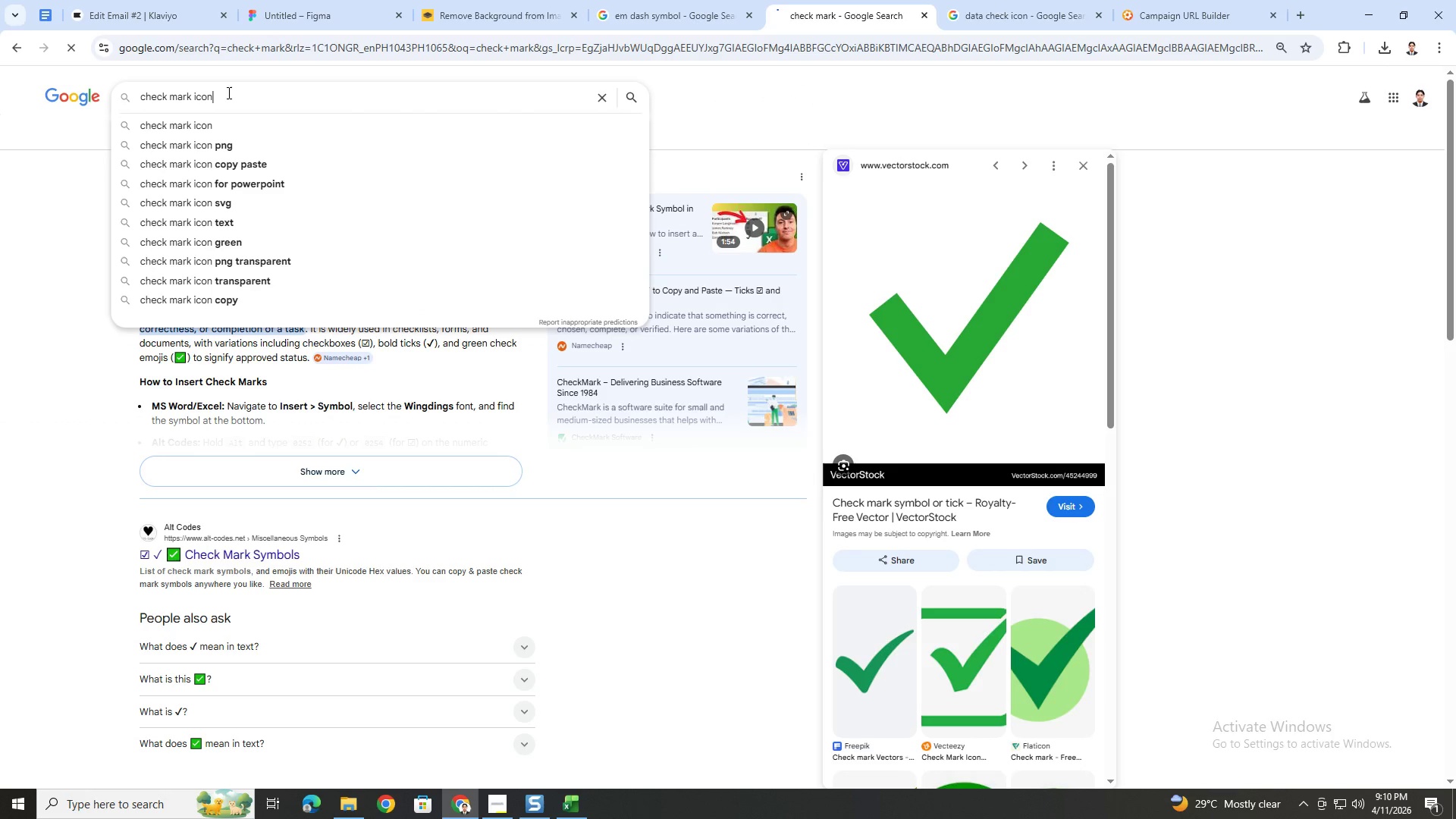 
key(Enter)
 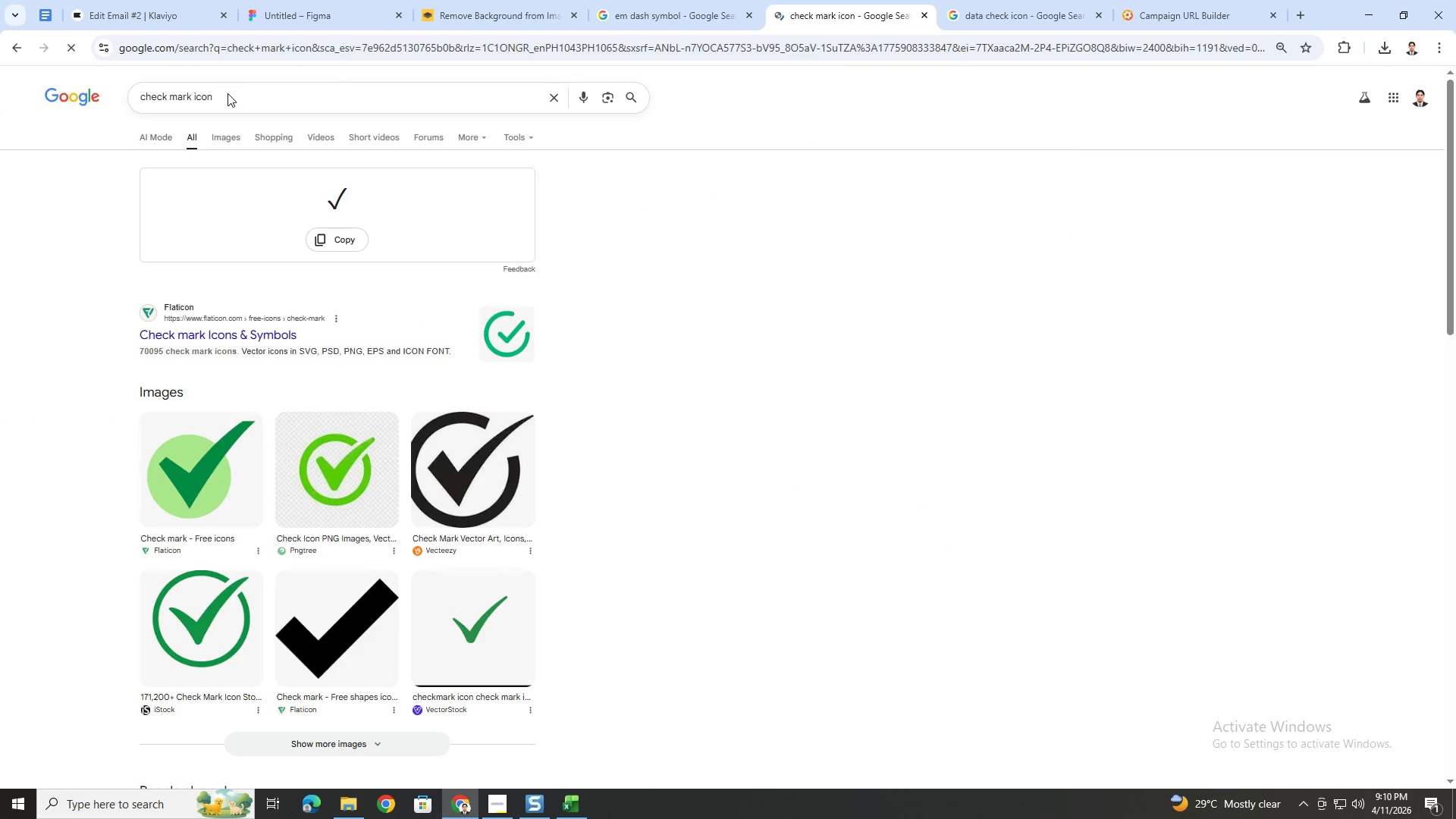 
left_click([229, 136])
 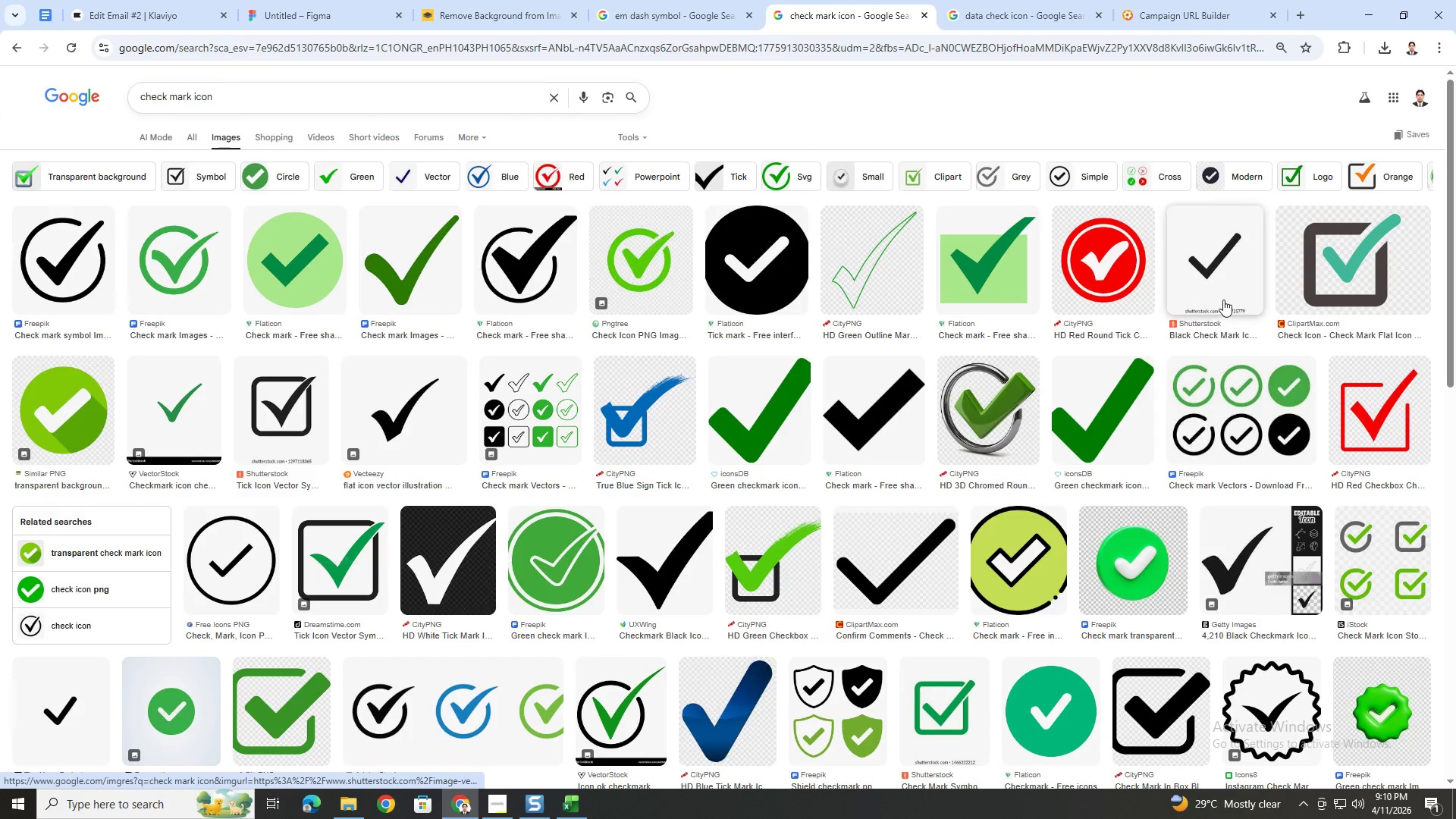 
wait(9.53)
 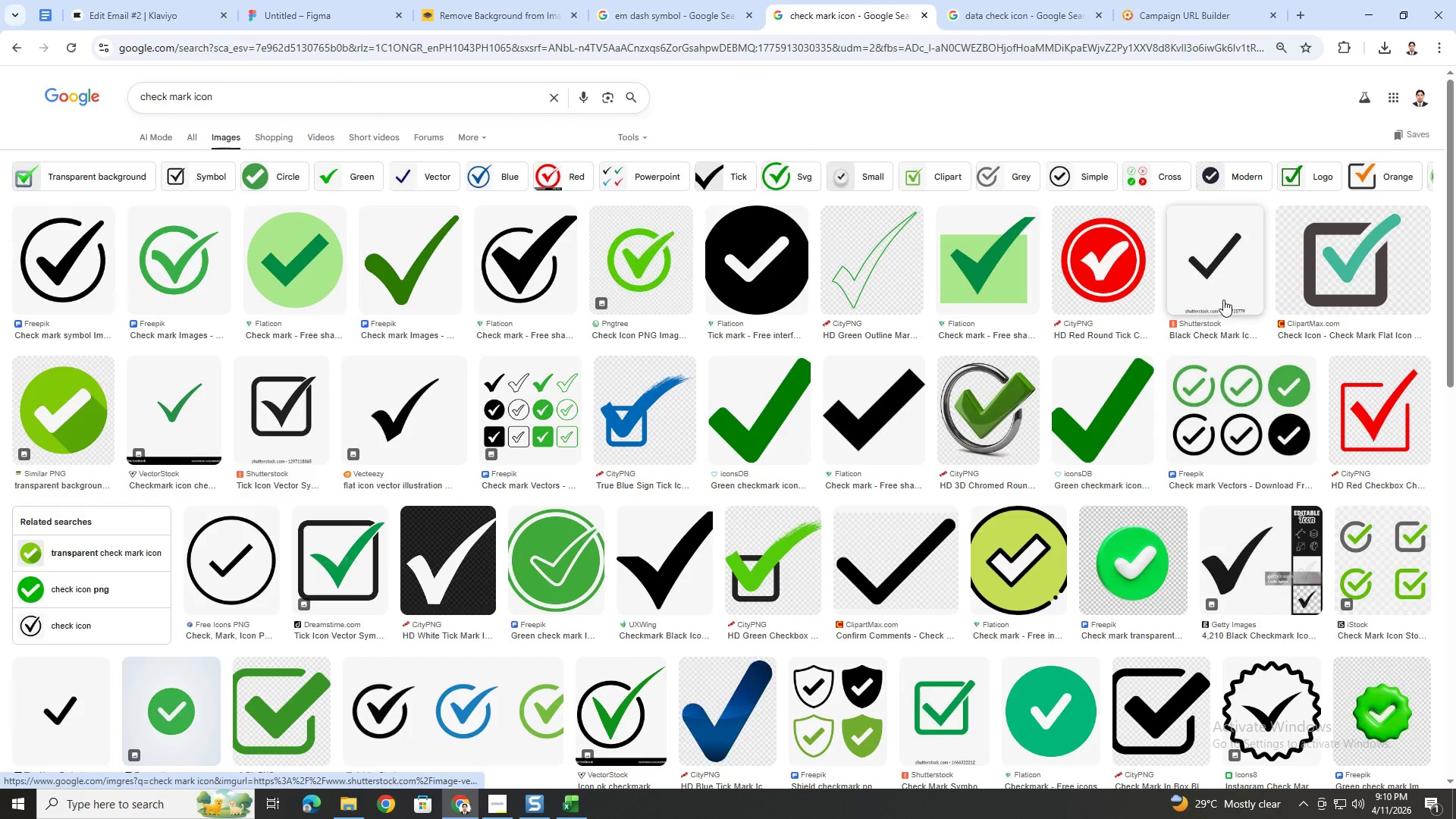 
left_click([441, 265])
 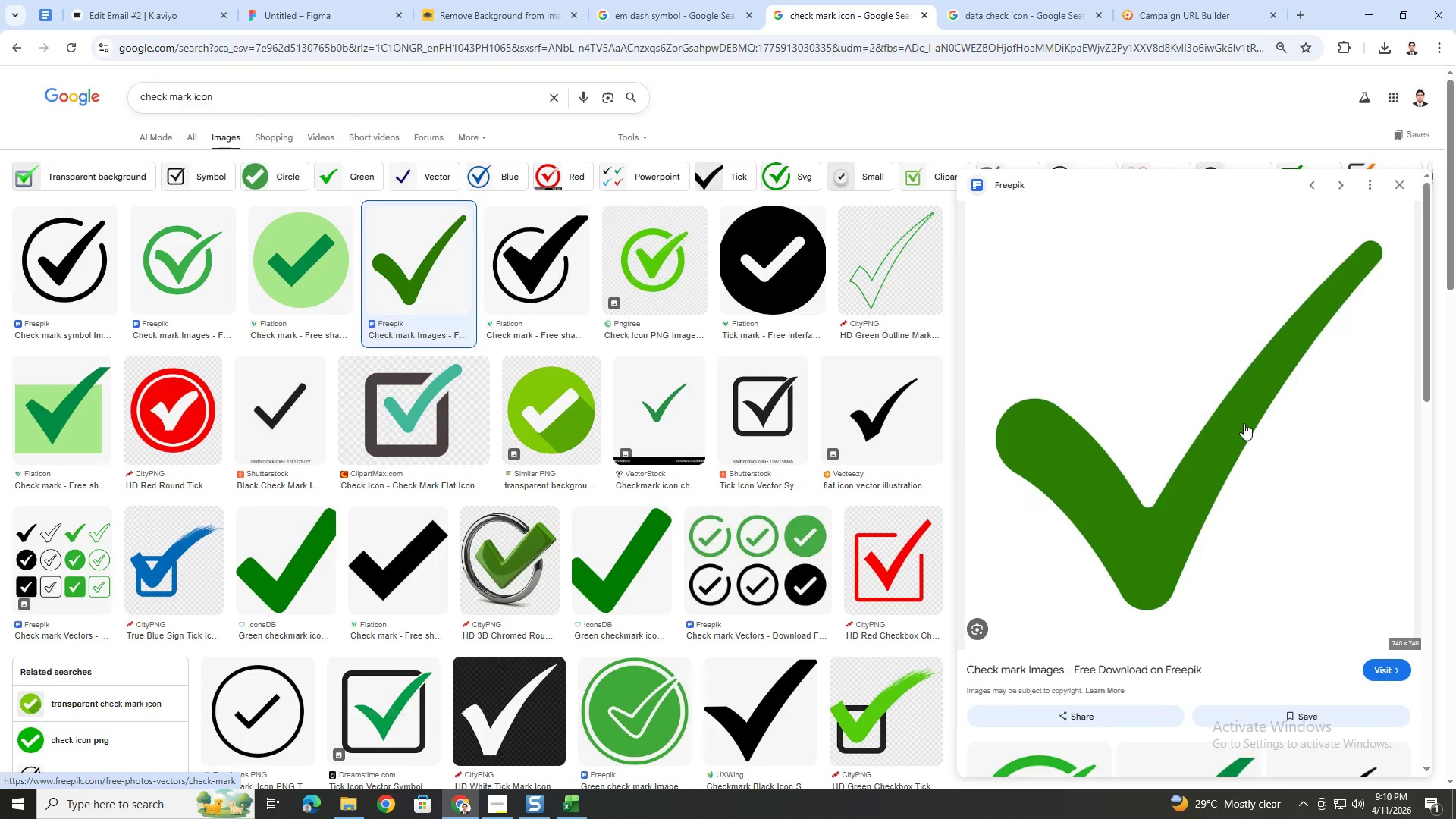 
scroll: coordinate [1246, 425], scroll_direction: down, amount: 3.0
 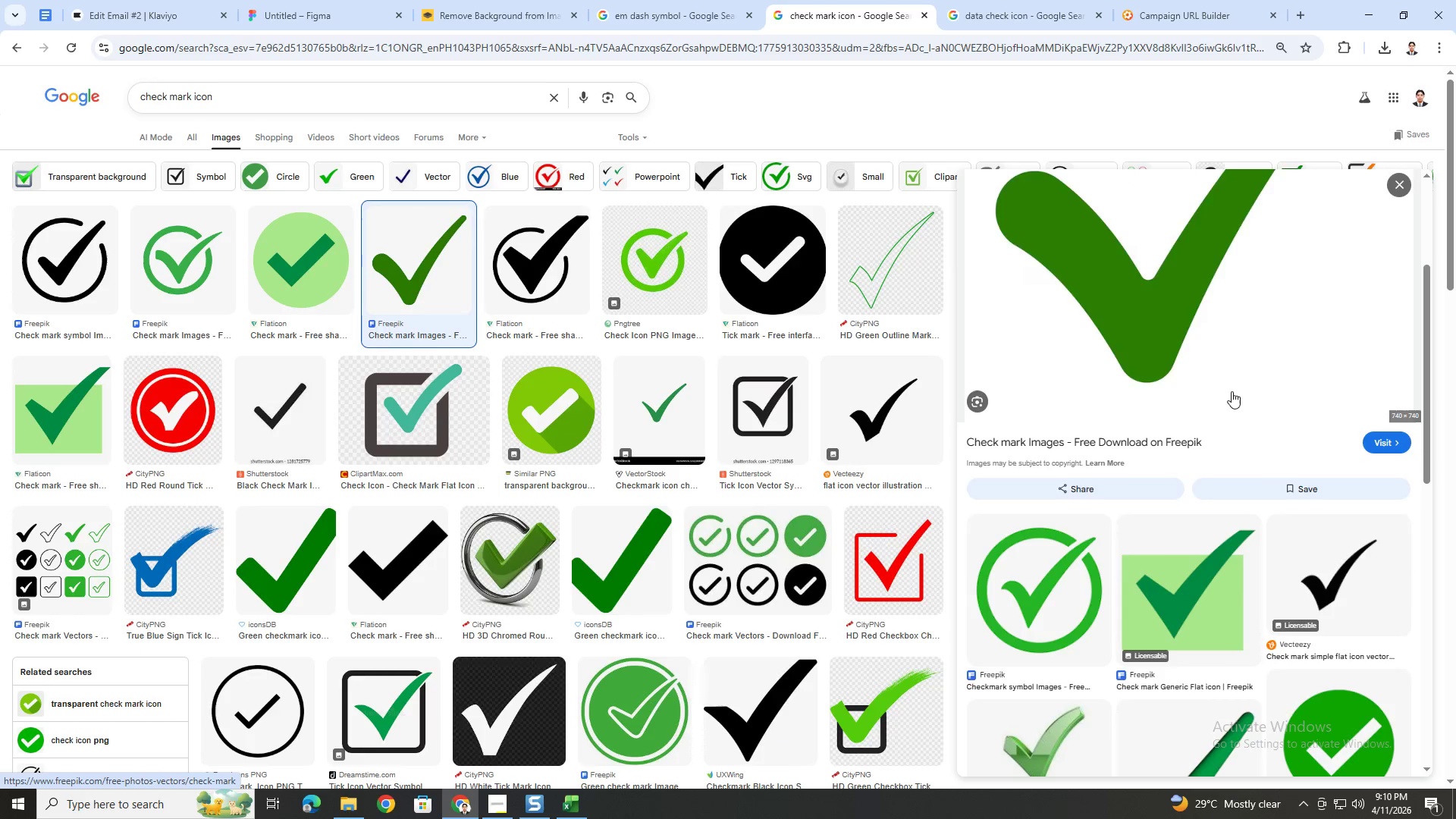 
scroll: coordinate [1228, 384], scroll_direction: up, amount: 1.0
 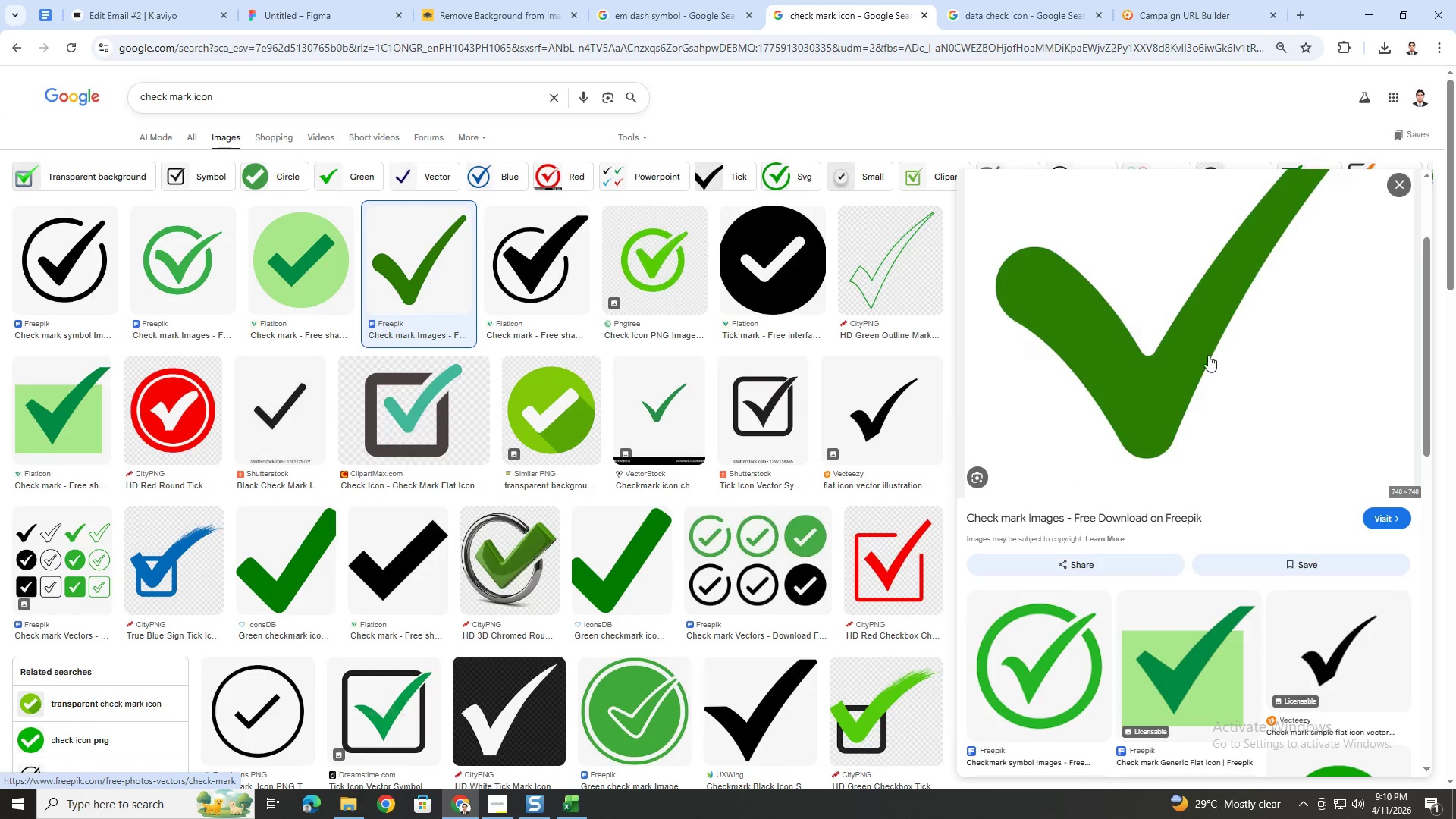 
right_click([1202, 344])
 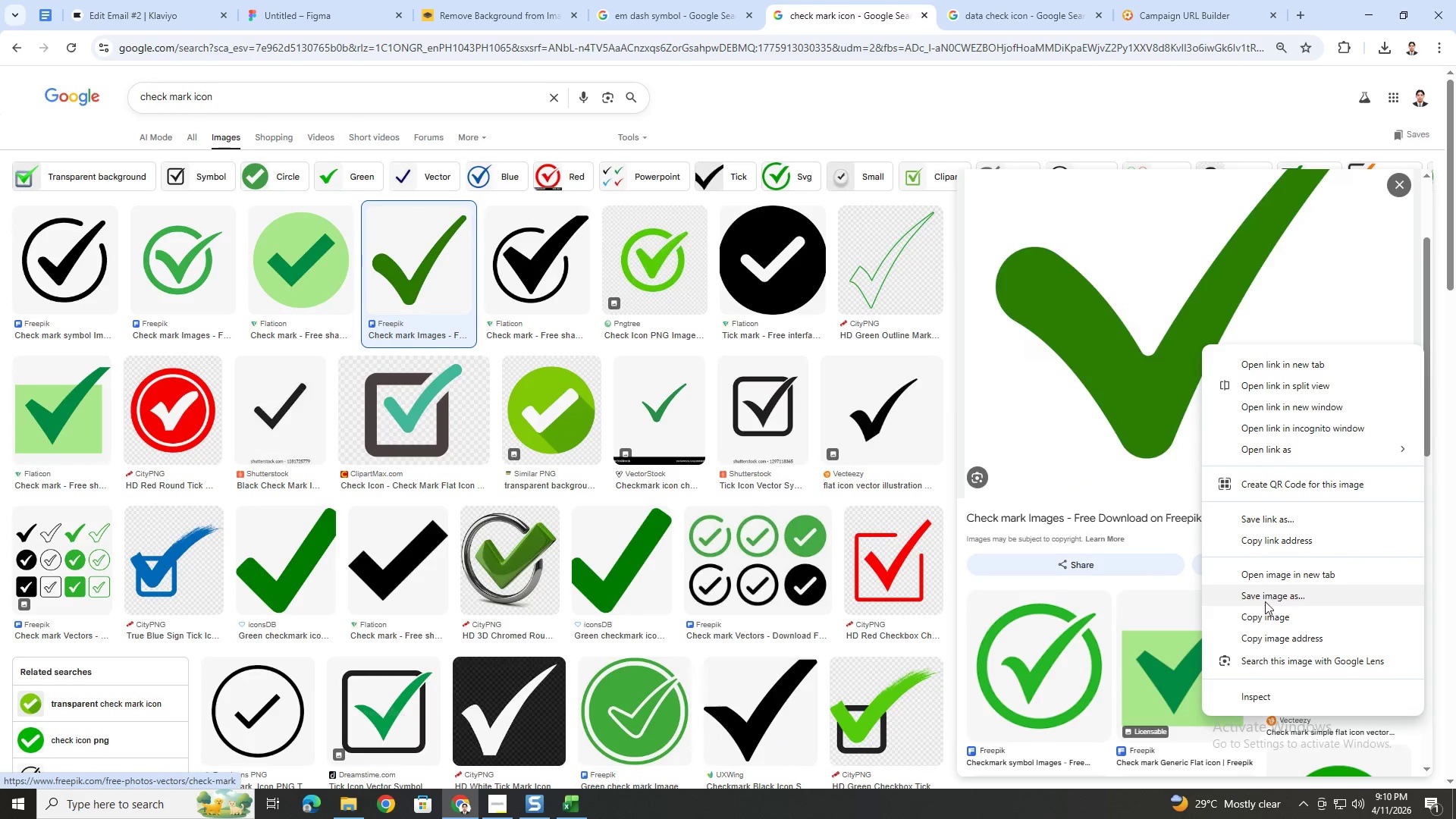 
left_click([1266, 616])
 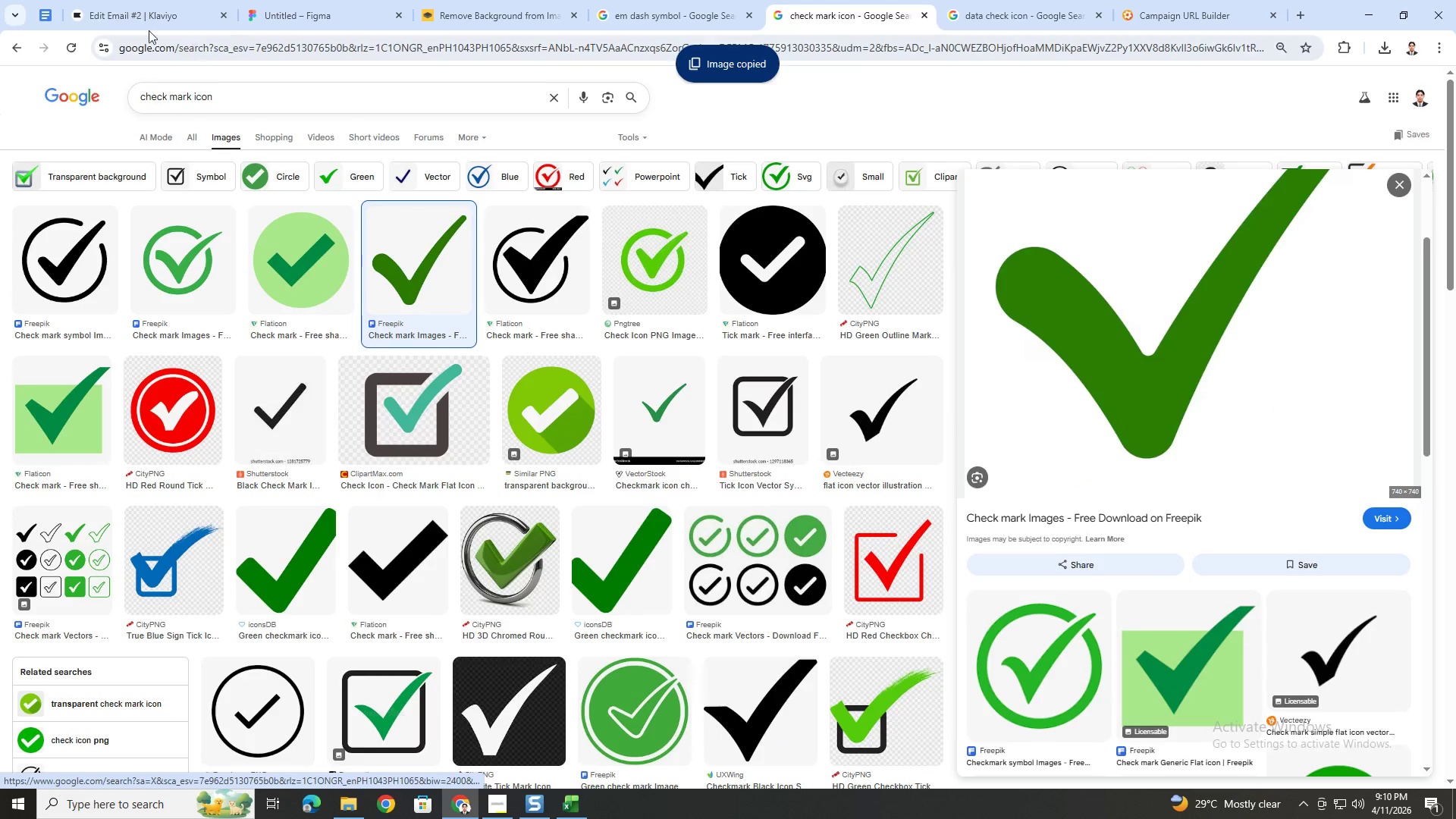 
left_click([133, 0])
 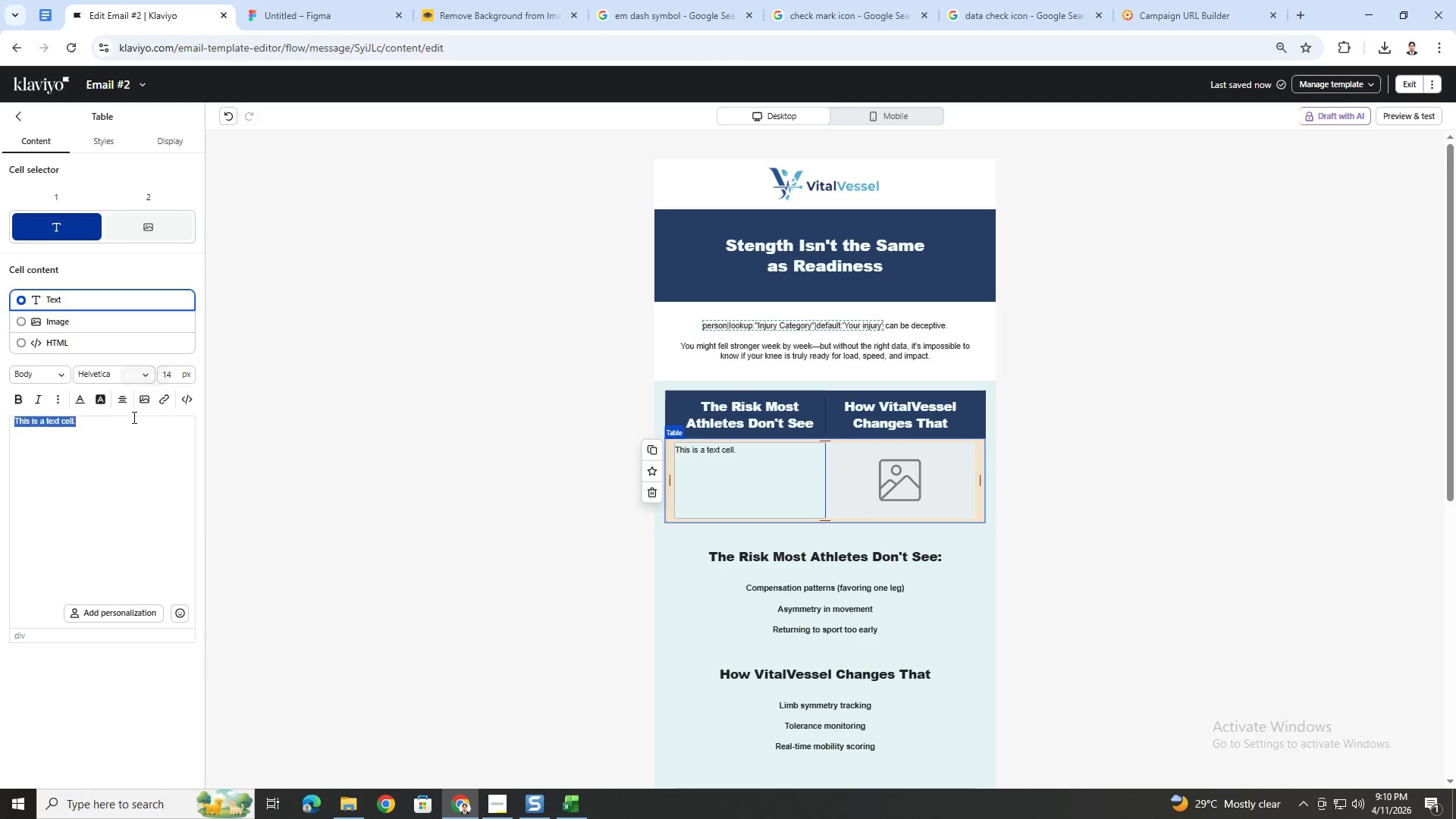 
double_click([130, 425])
 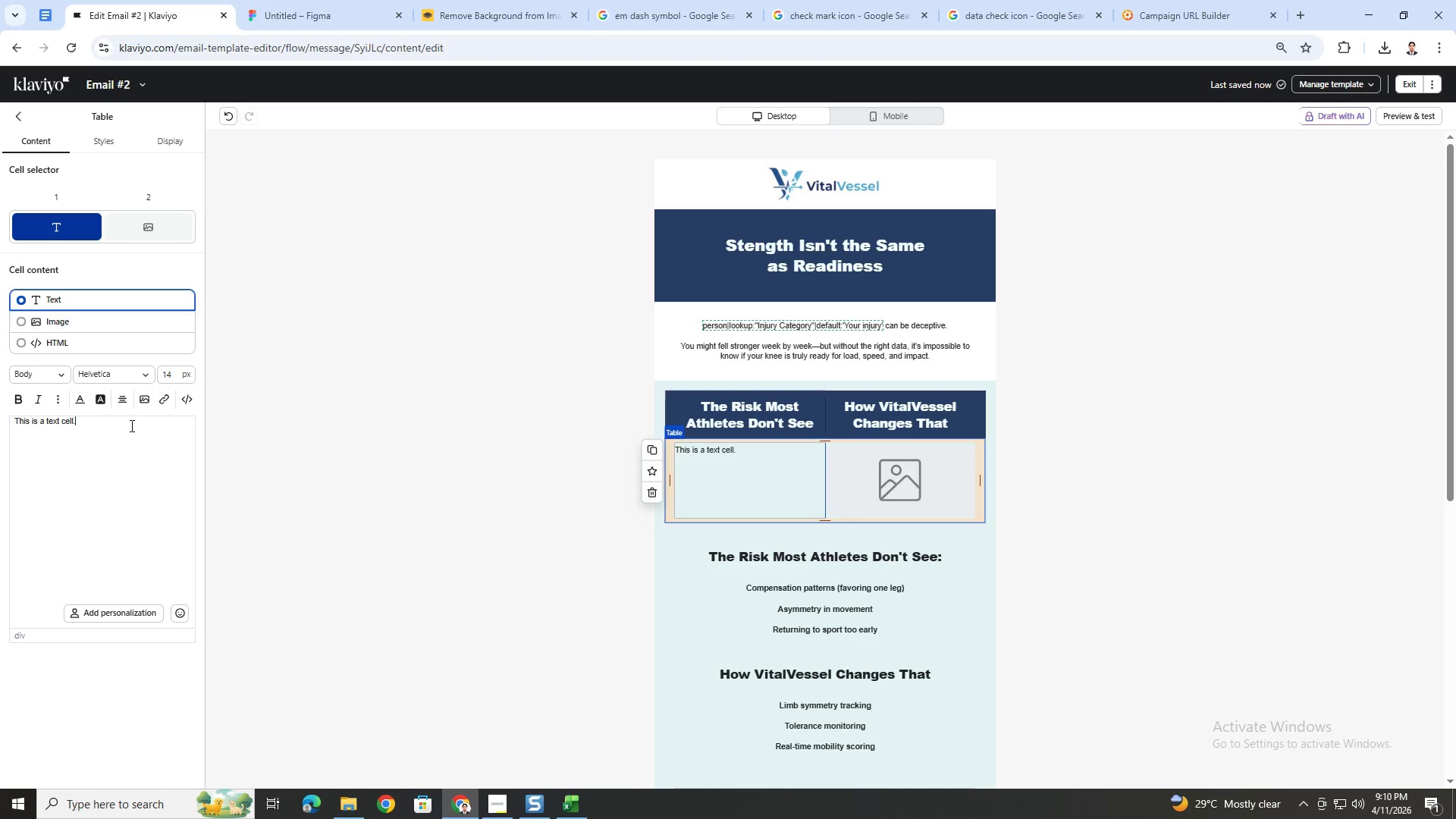 
triple_click([130, 425])
 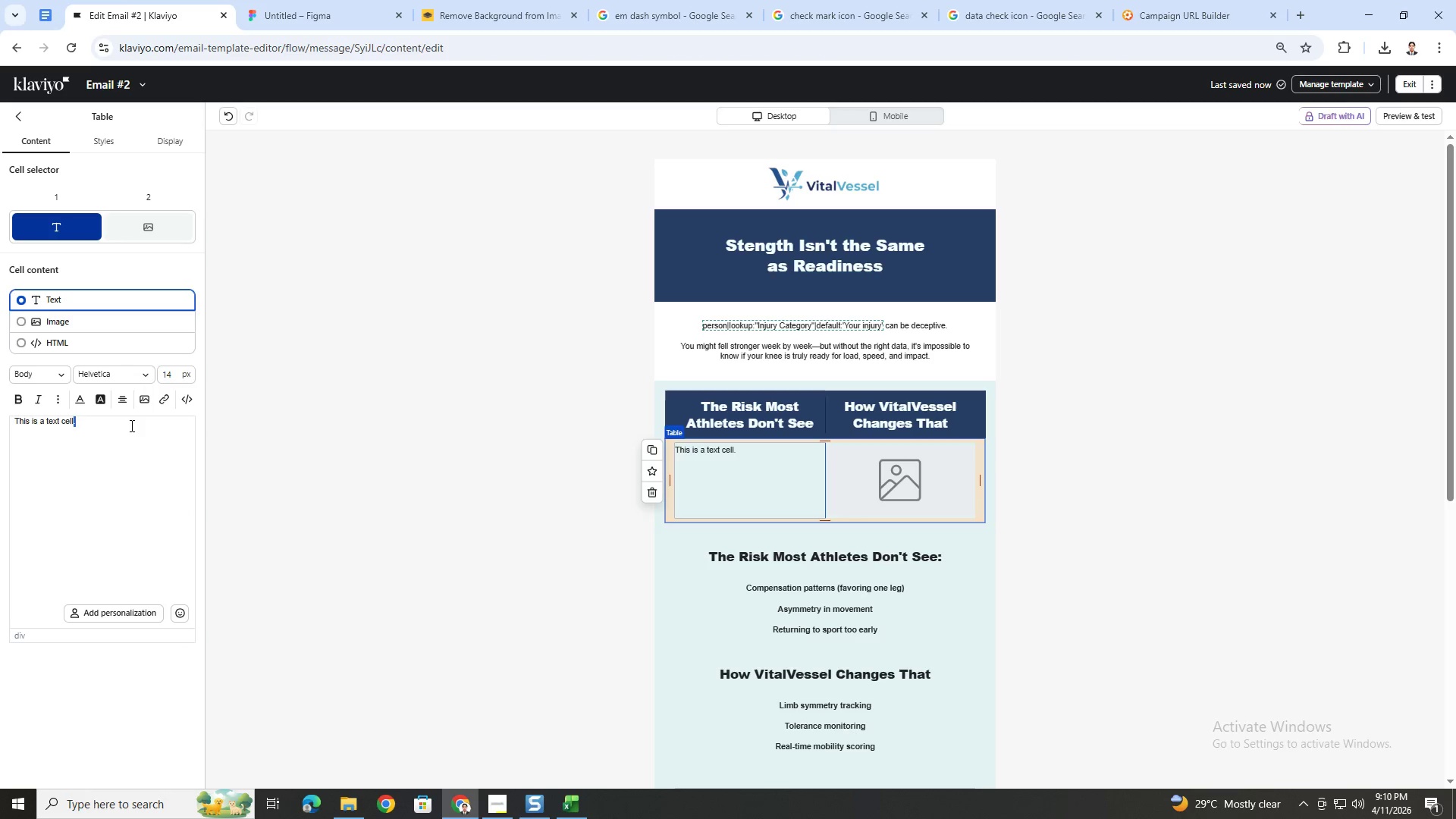 
triple_click([130, 425])
 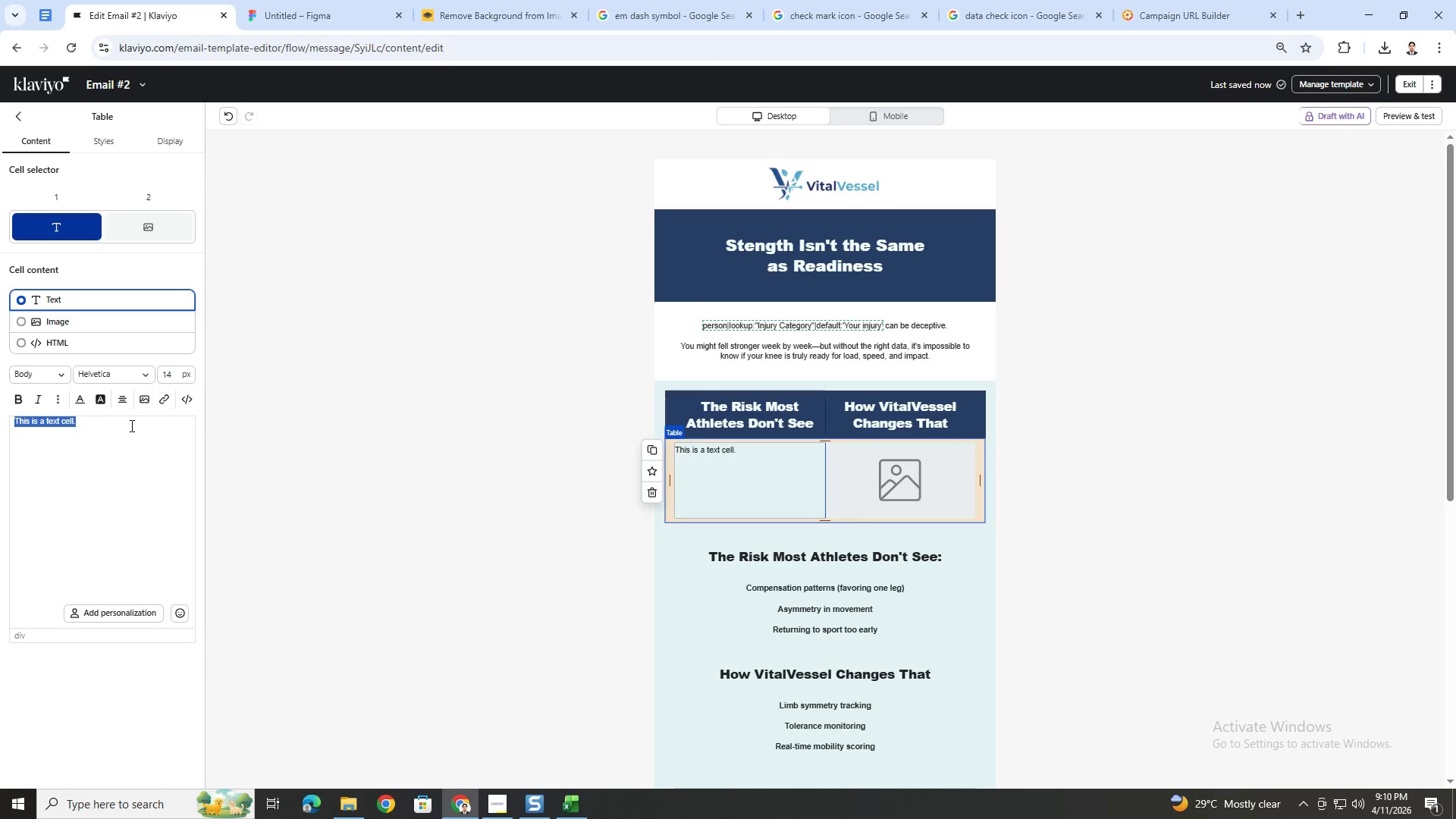 
key(Control+V)
 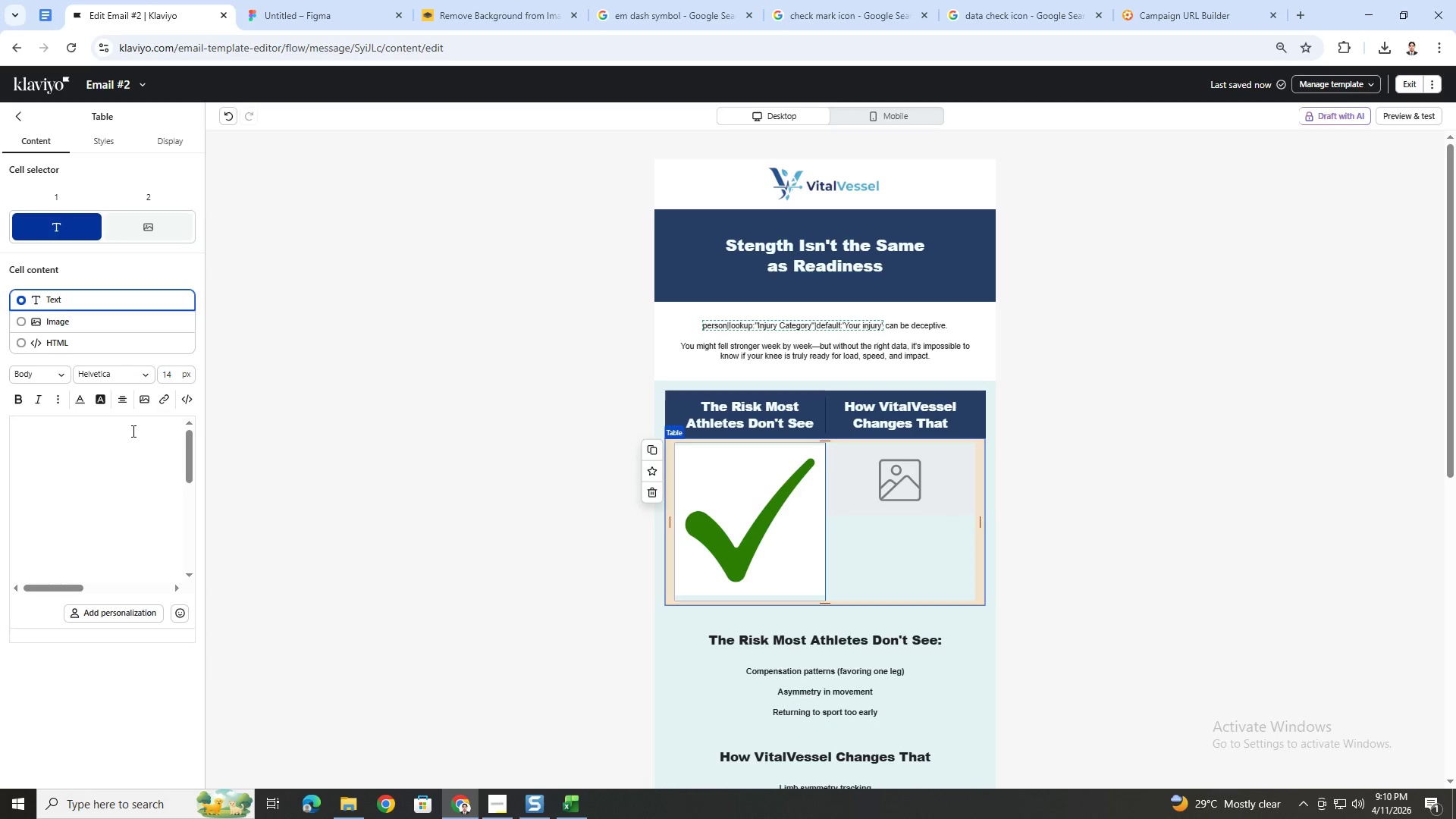 
scroll: coordinate [140, 488], scroll_direction: down, amount: 5.0
 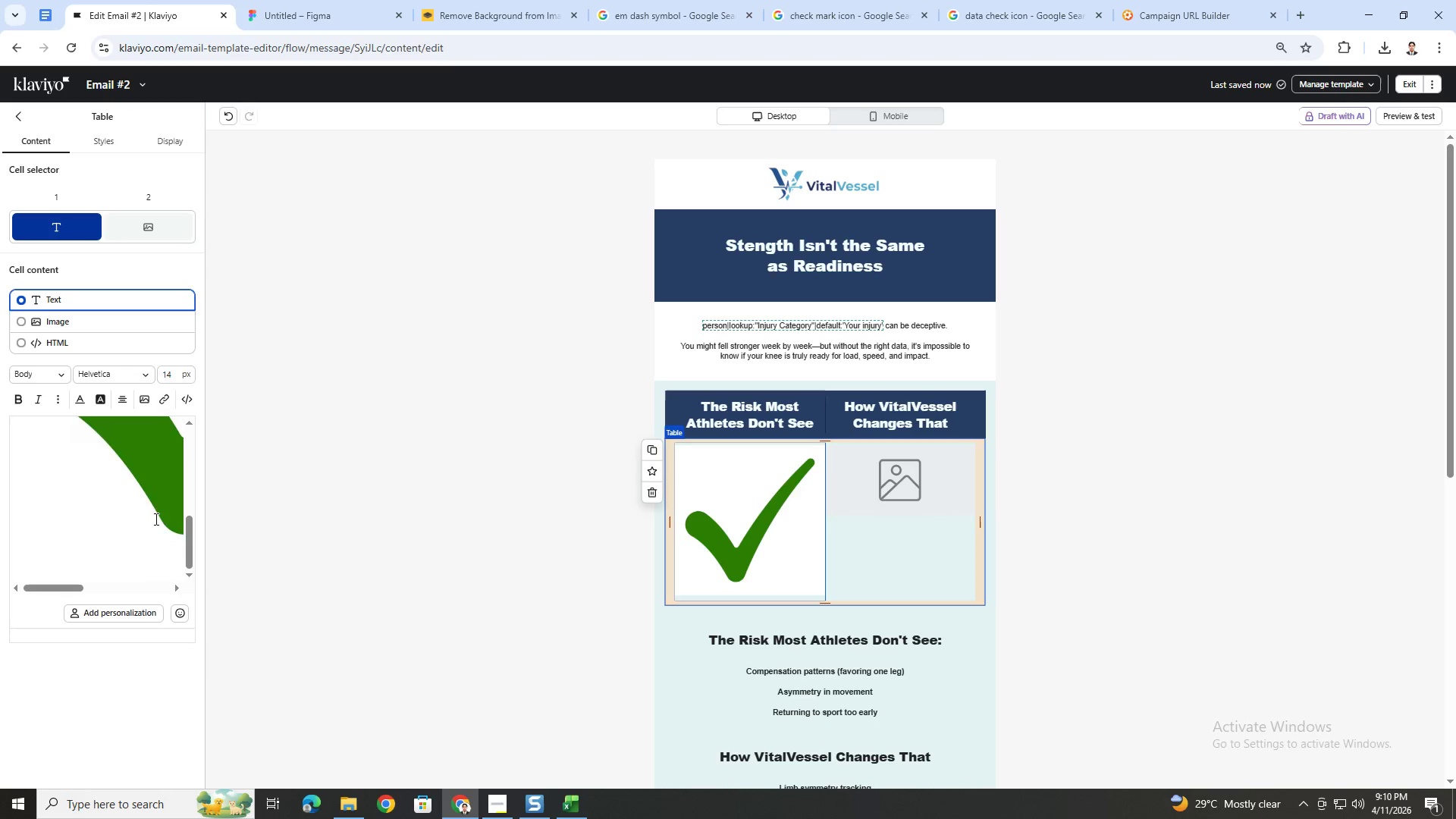 
scroll: coordinate [155, 516], scroll_direction: up, amount: 5.0
 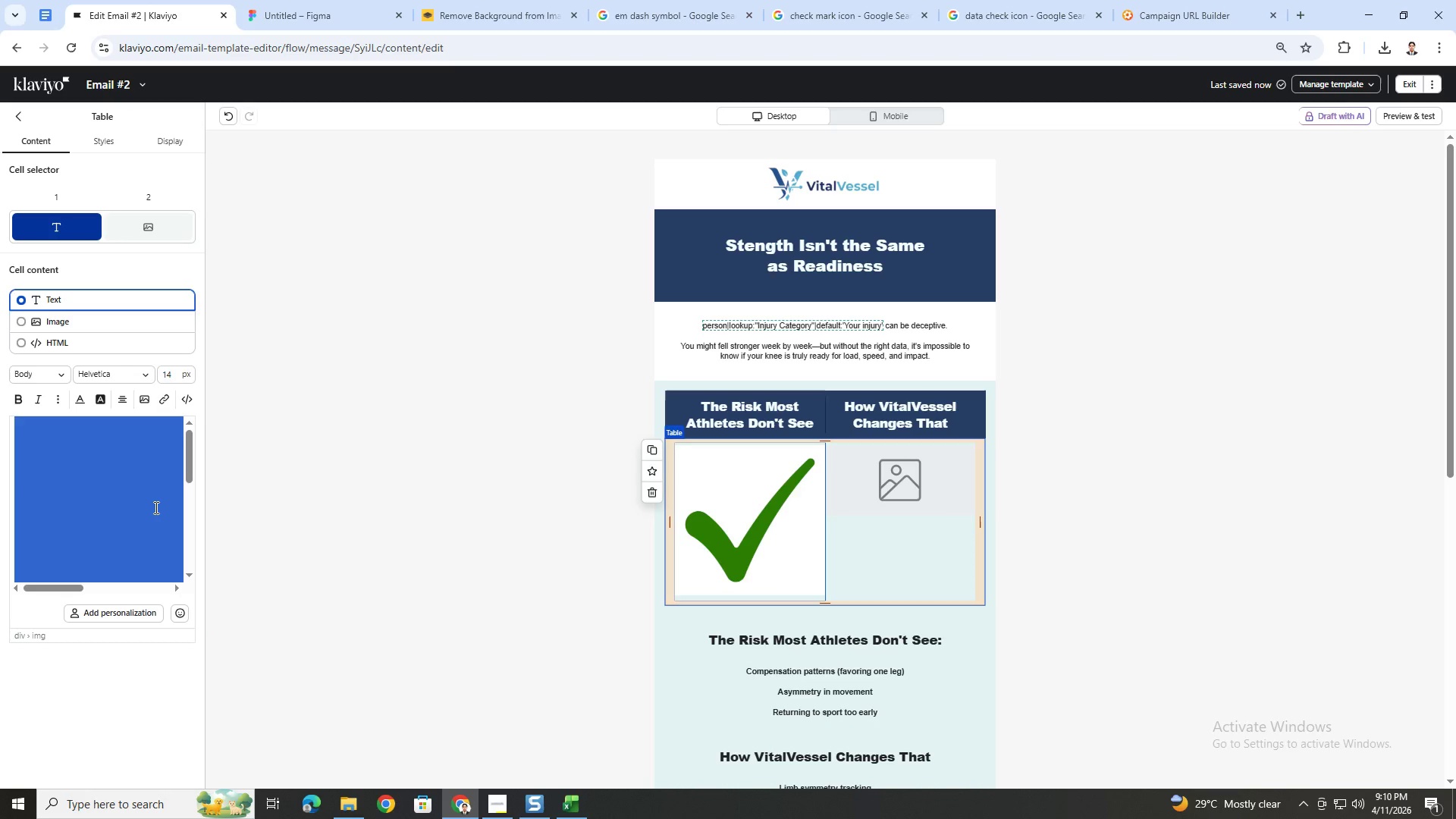 
double_click([155, 507])
 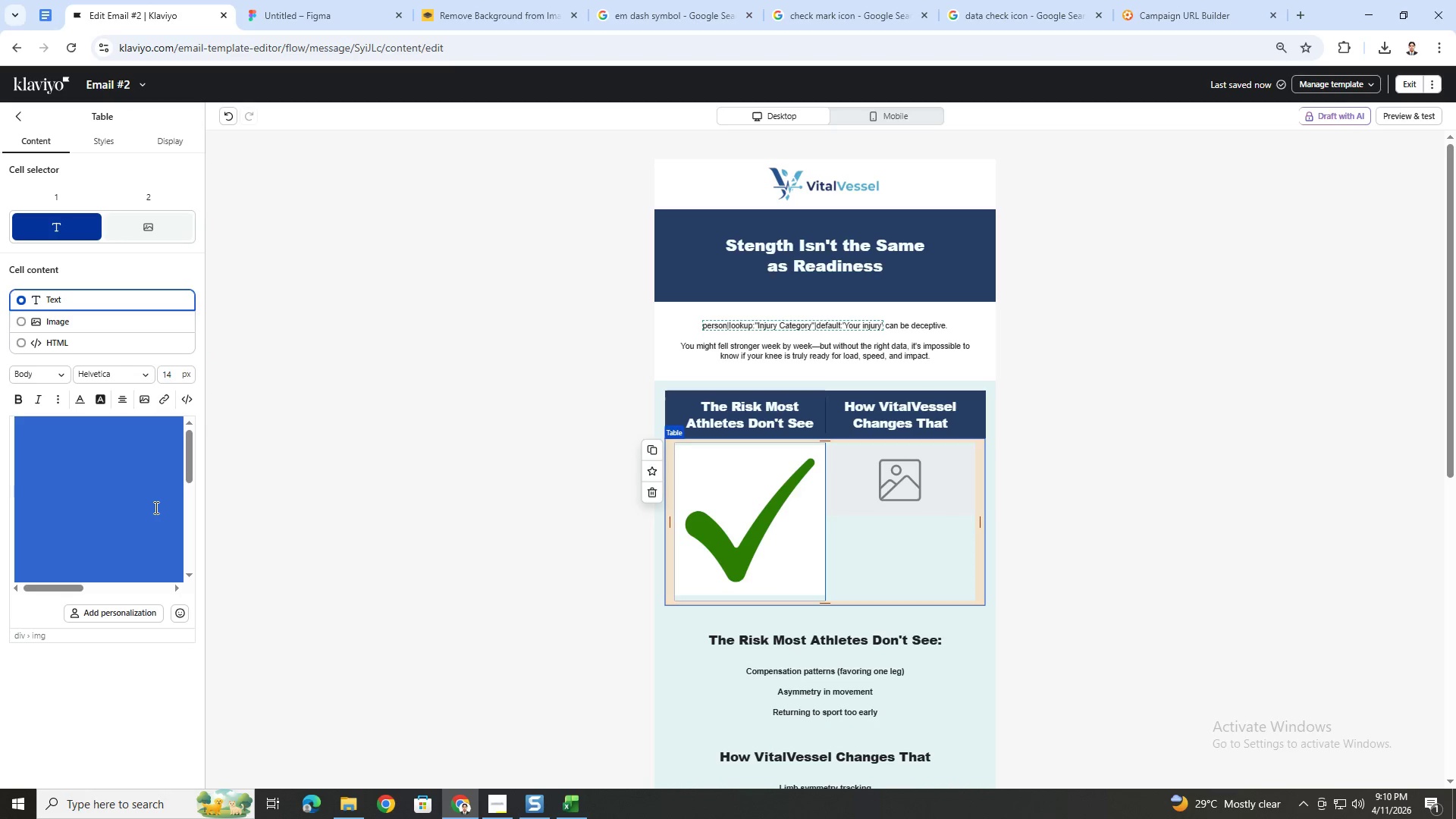 
triple_click([155, 507])
 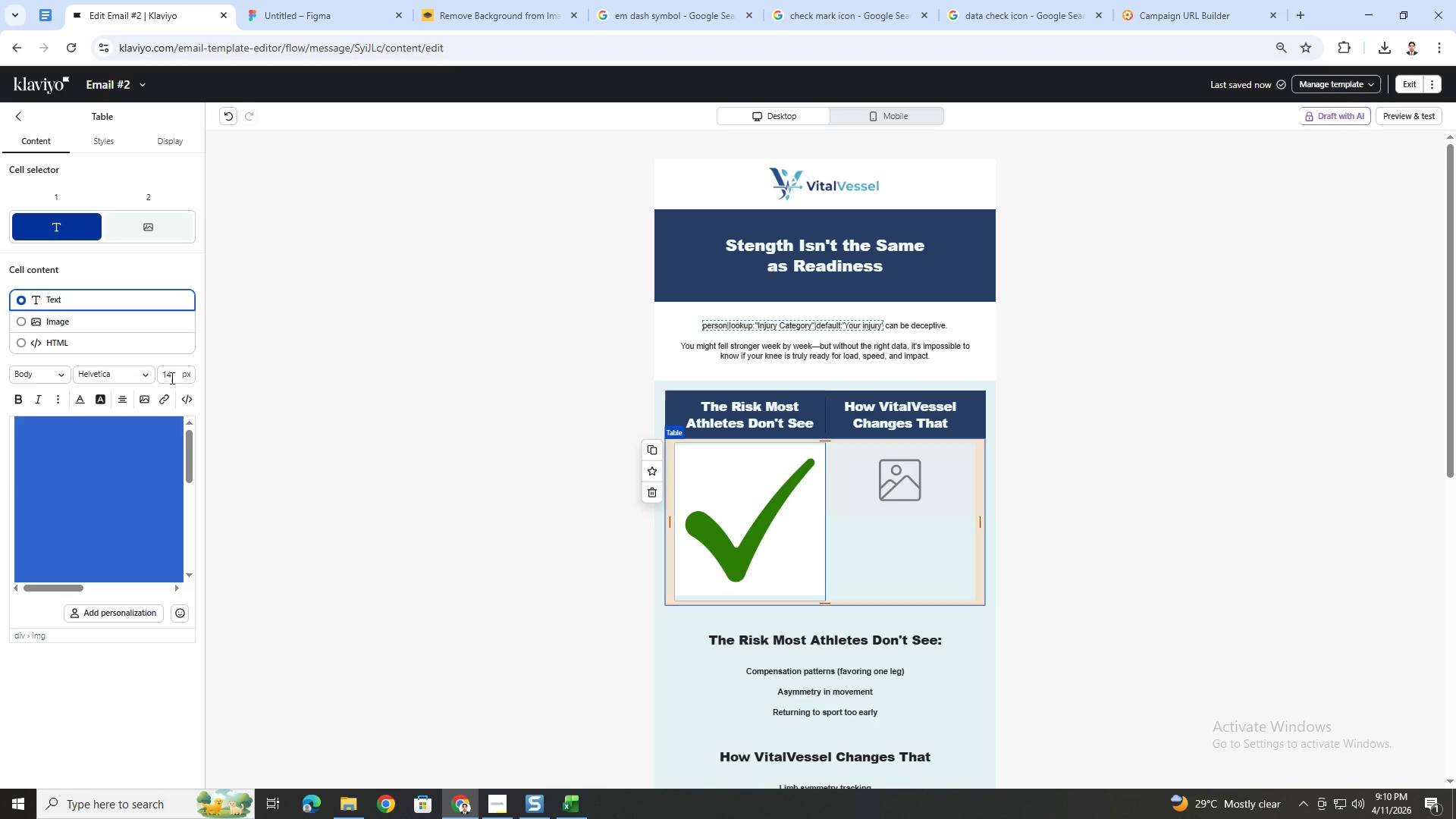 
double_click([171, 378])
 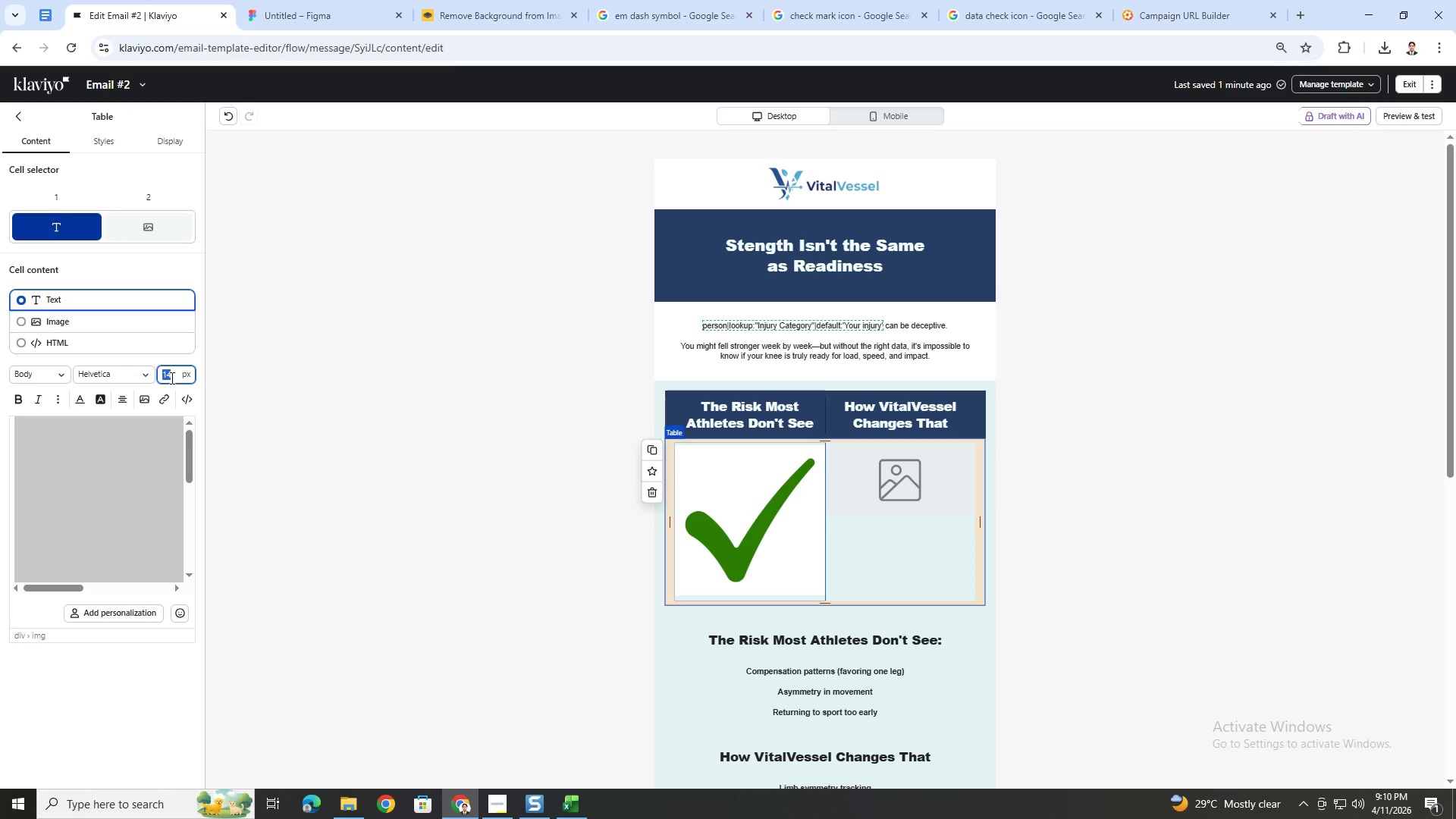 
key(Numpad1)
 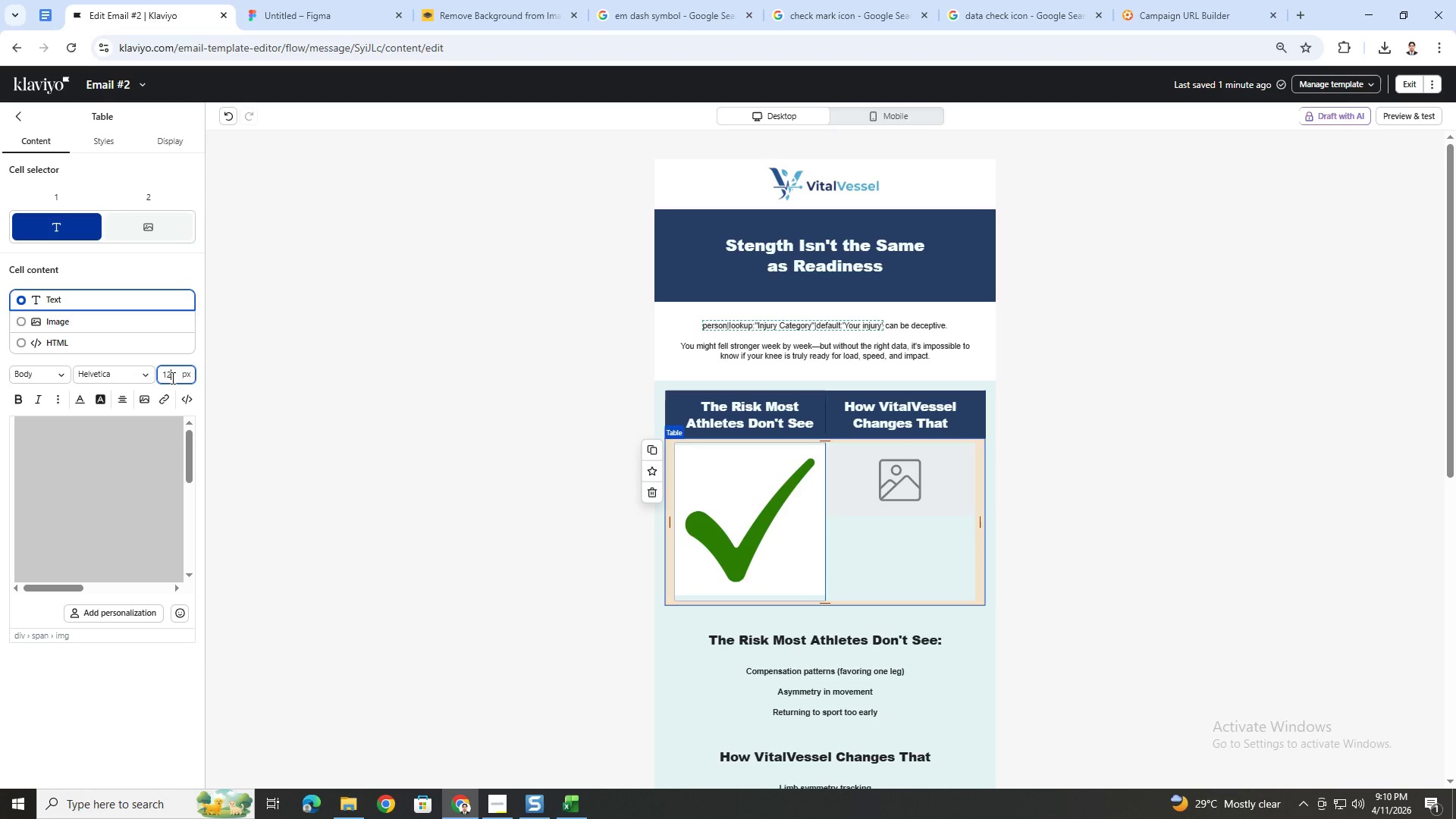 
key(Numpad2)
 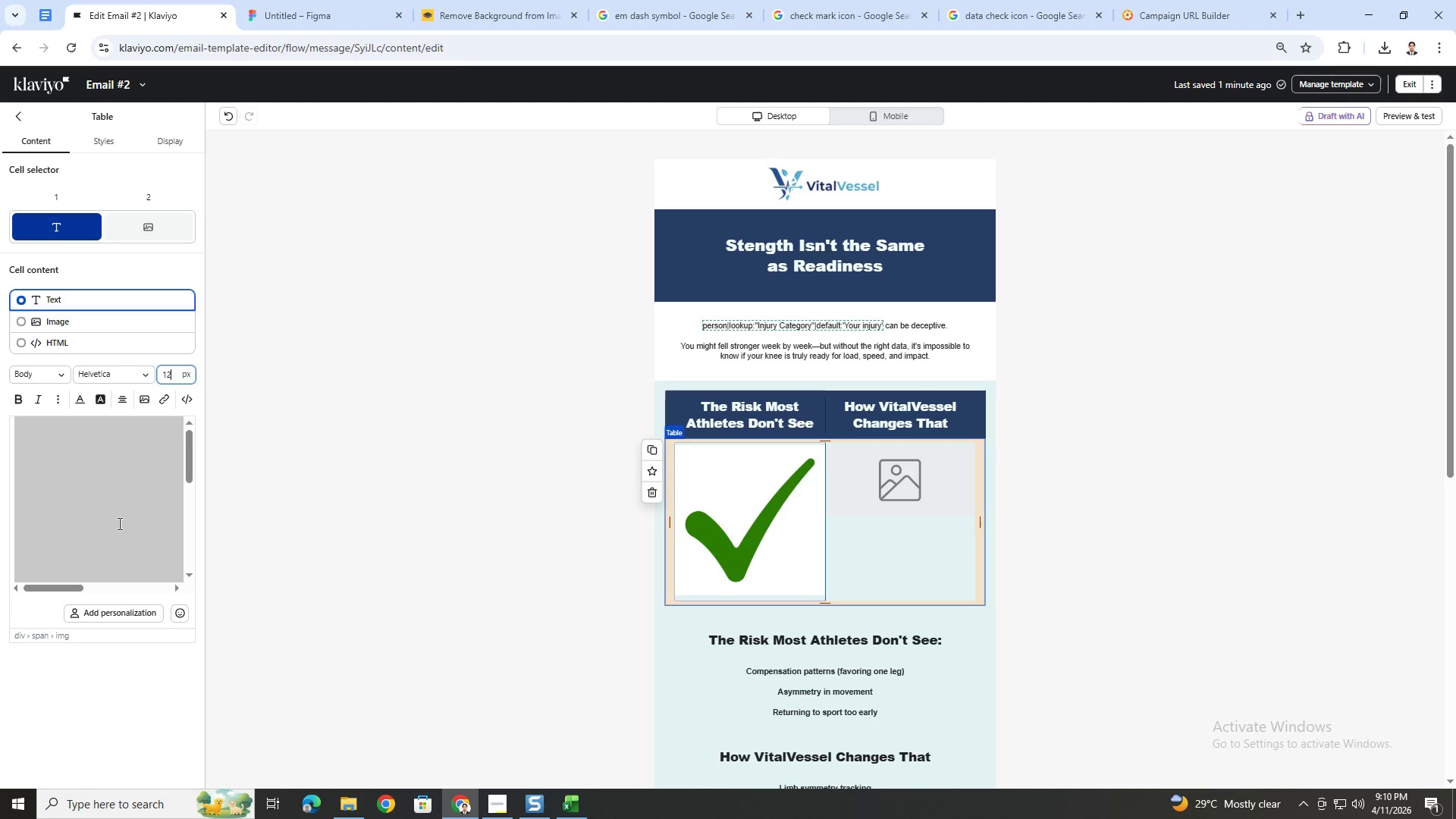 
left_click([110, 535])
 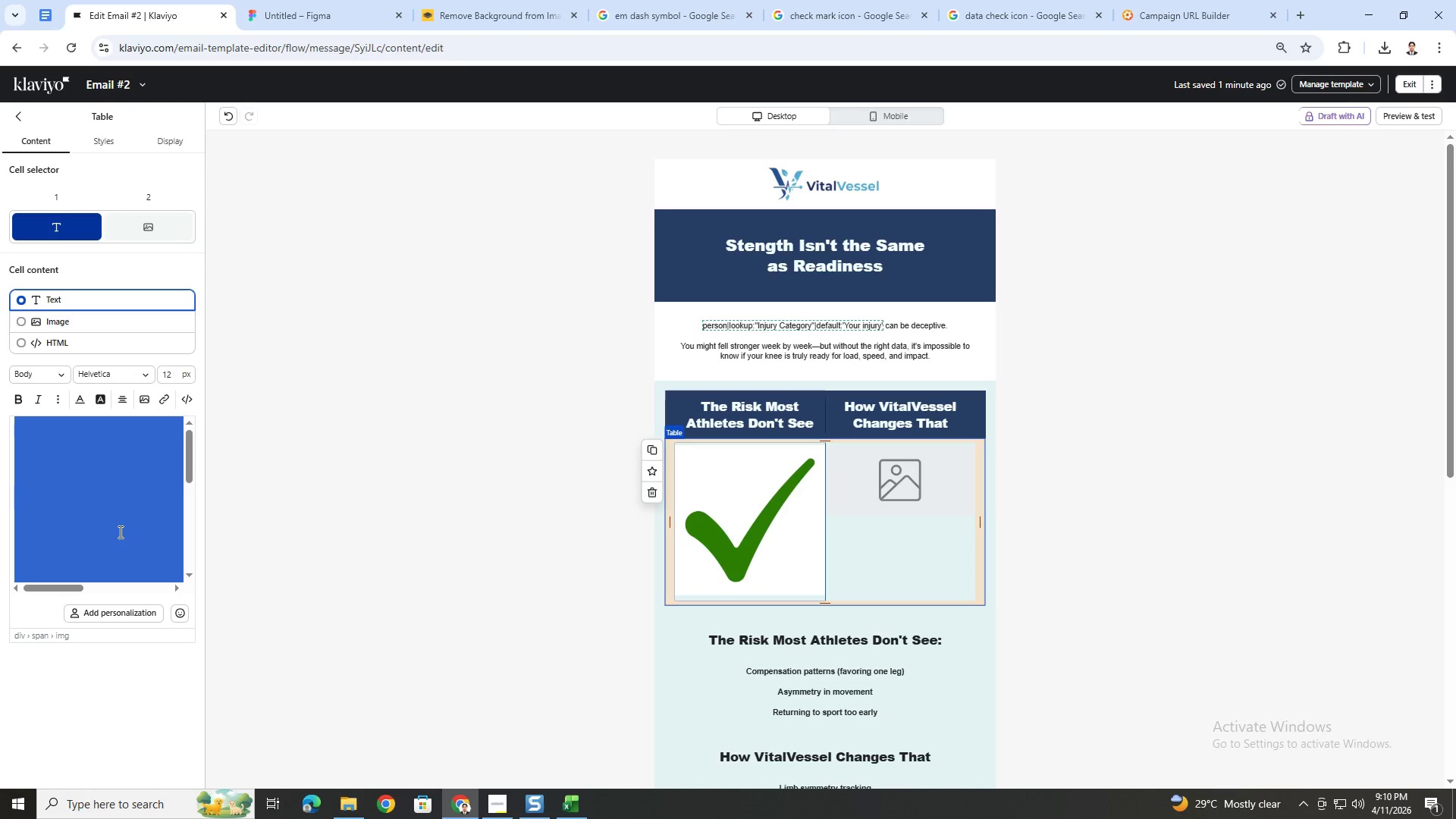 
left_click([126, 538])
 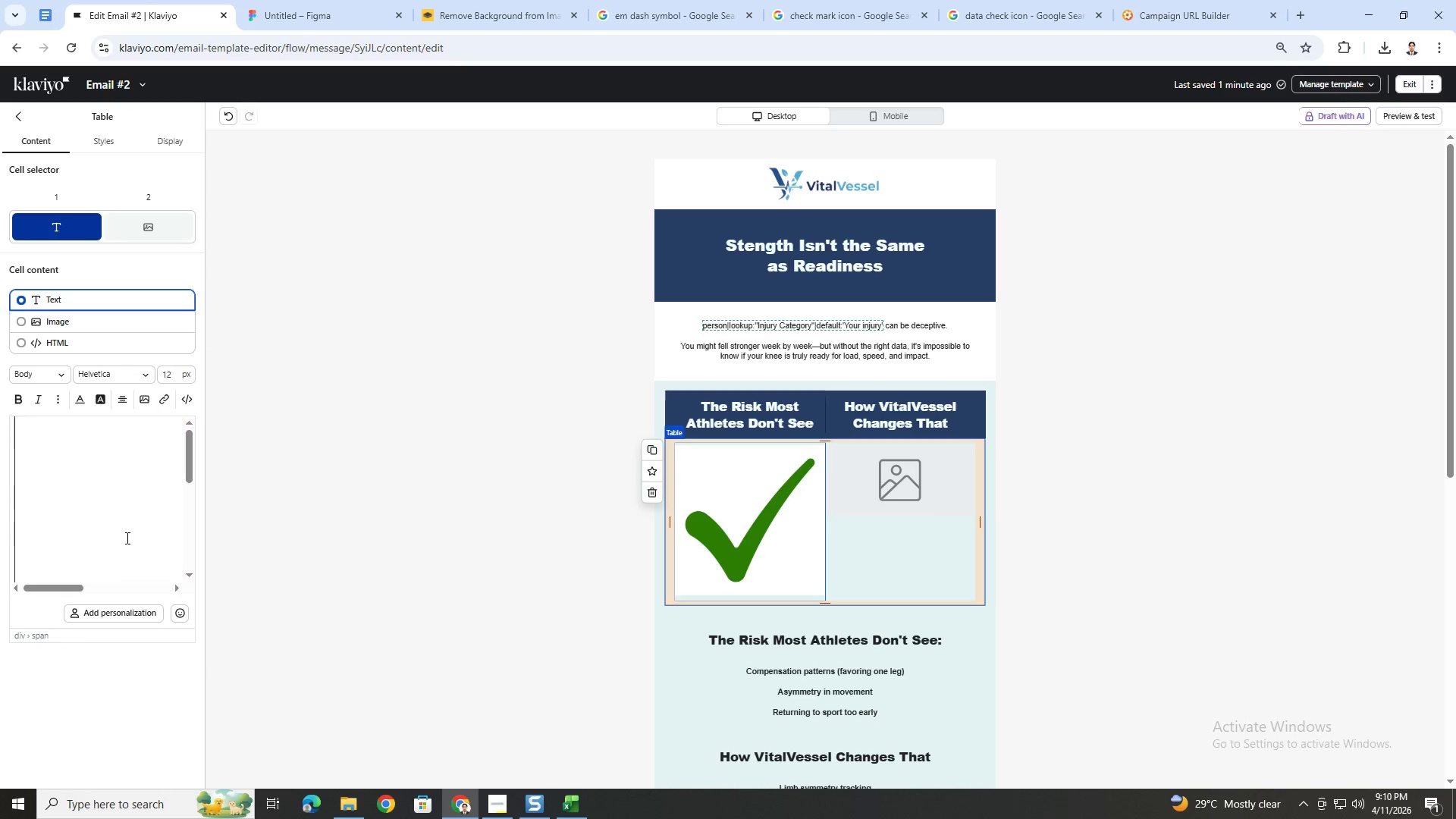 
key(Home)
 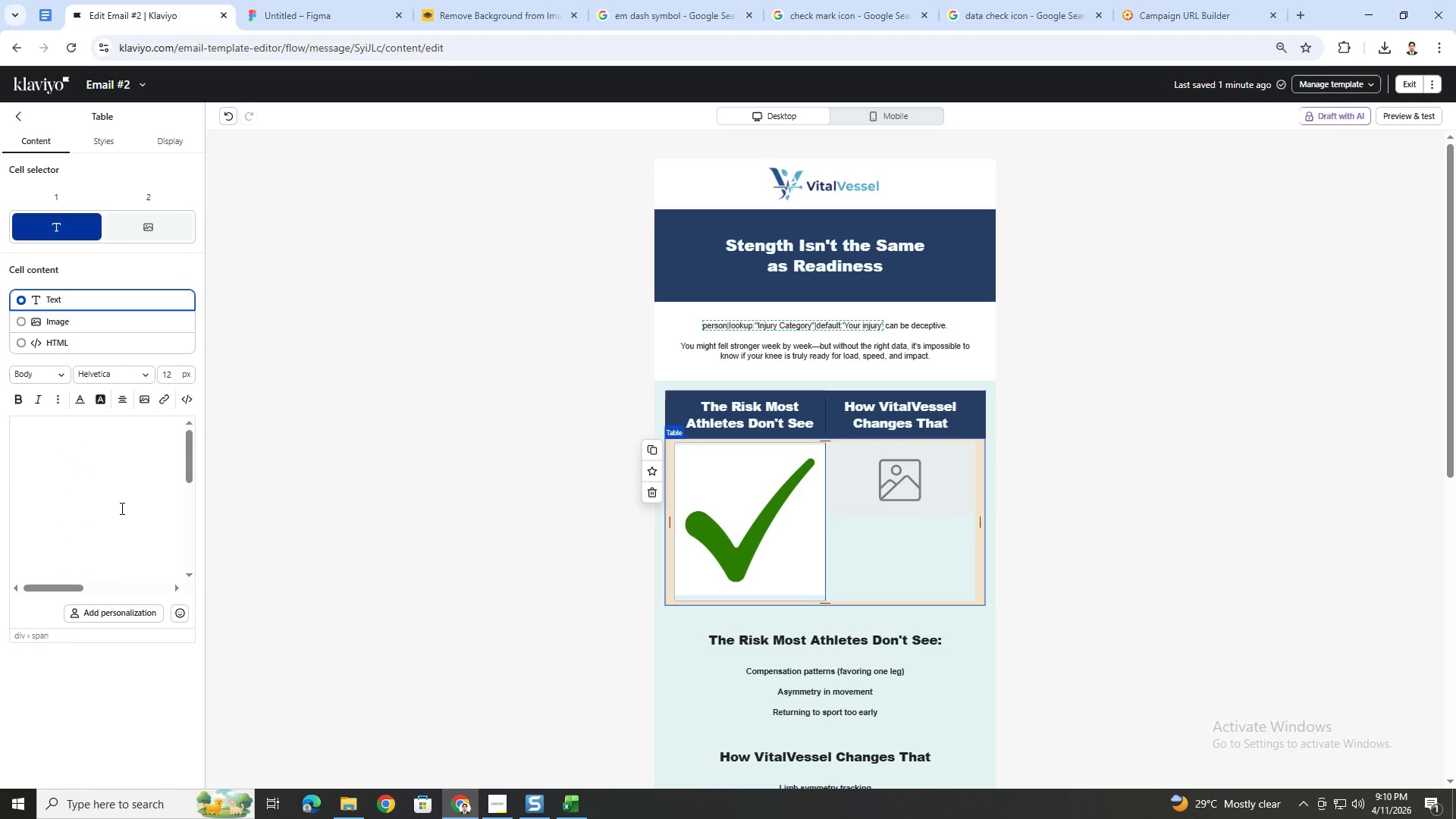 
key(Insert)
 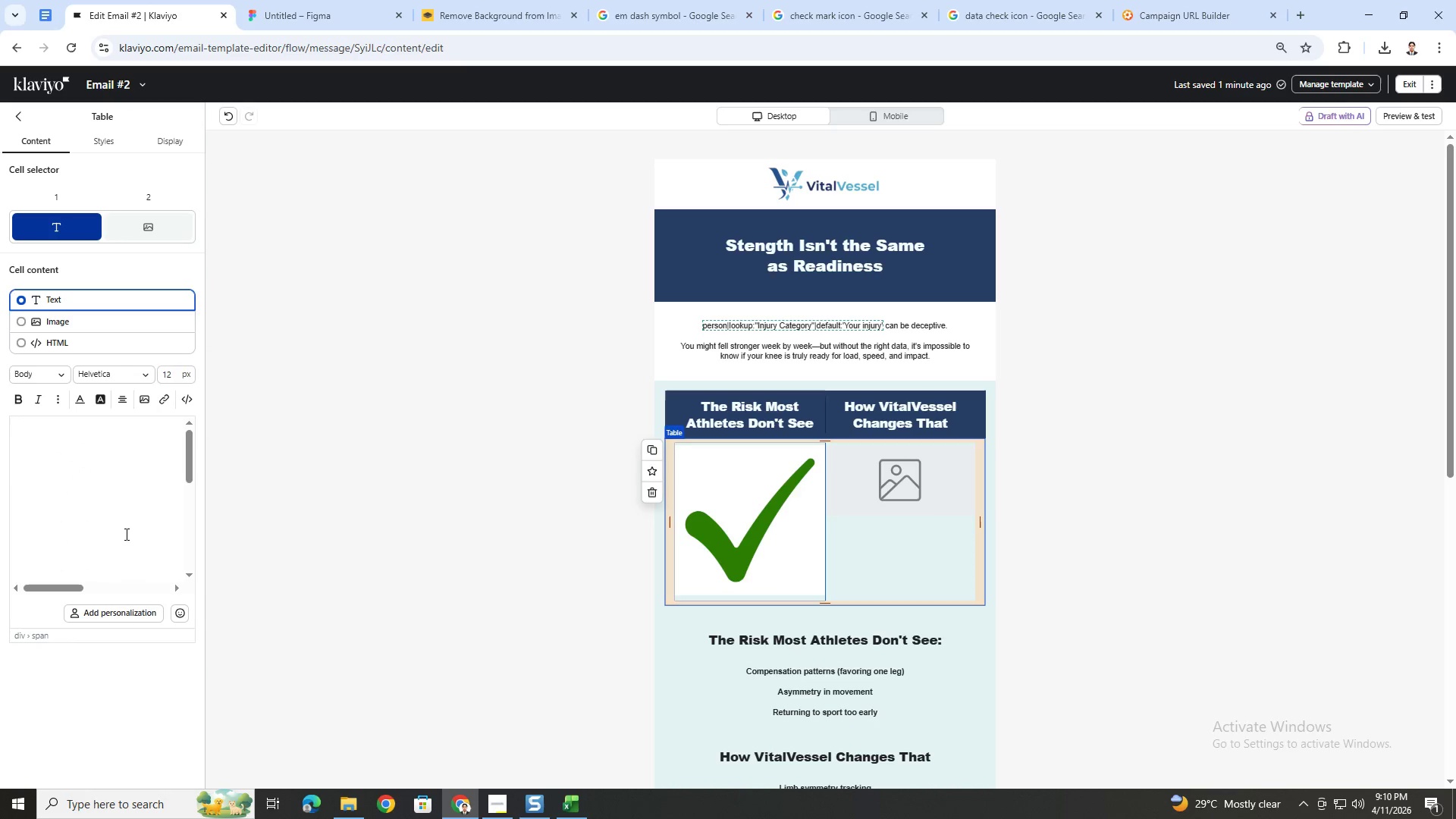 
left_click([120, 500])
 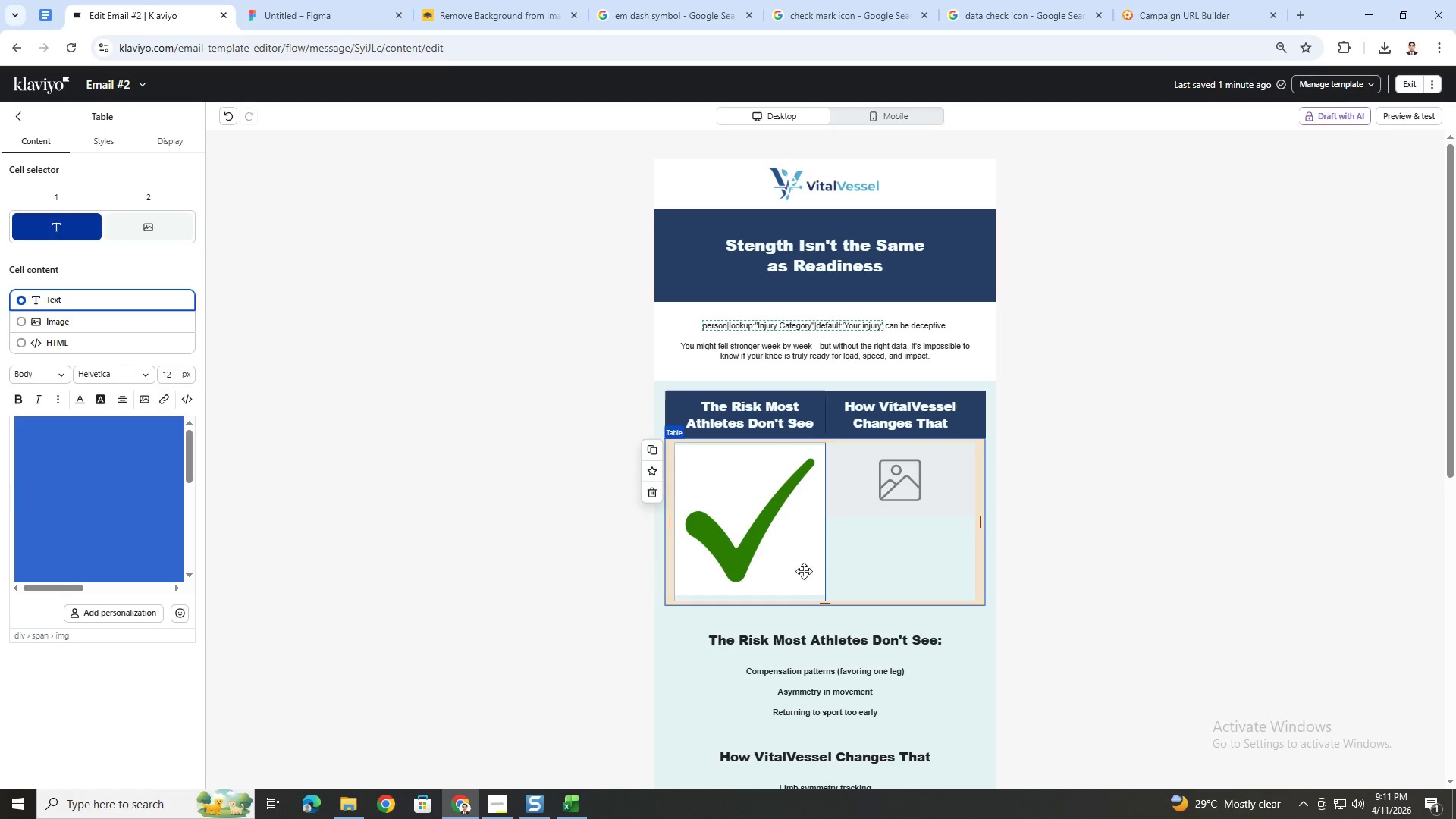 
left_click([1056, 592])
 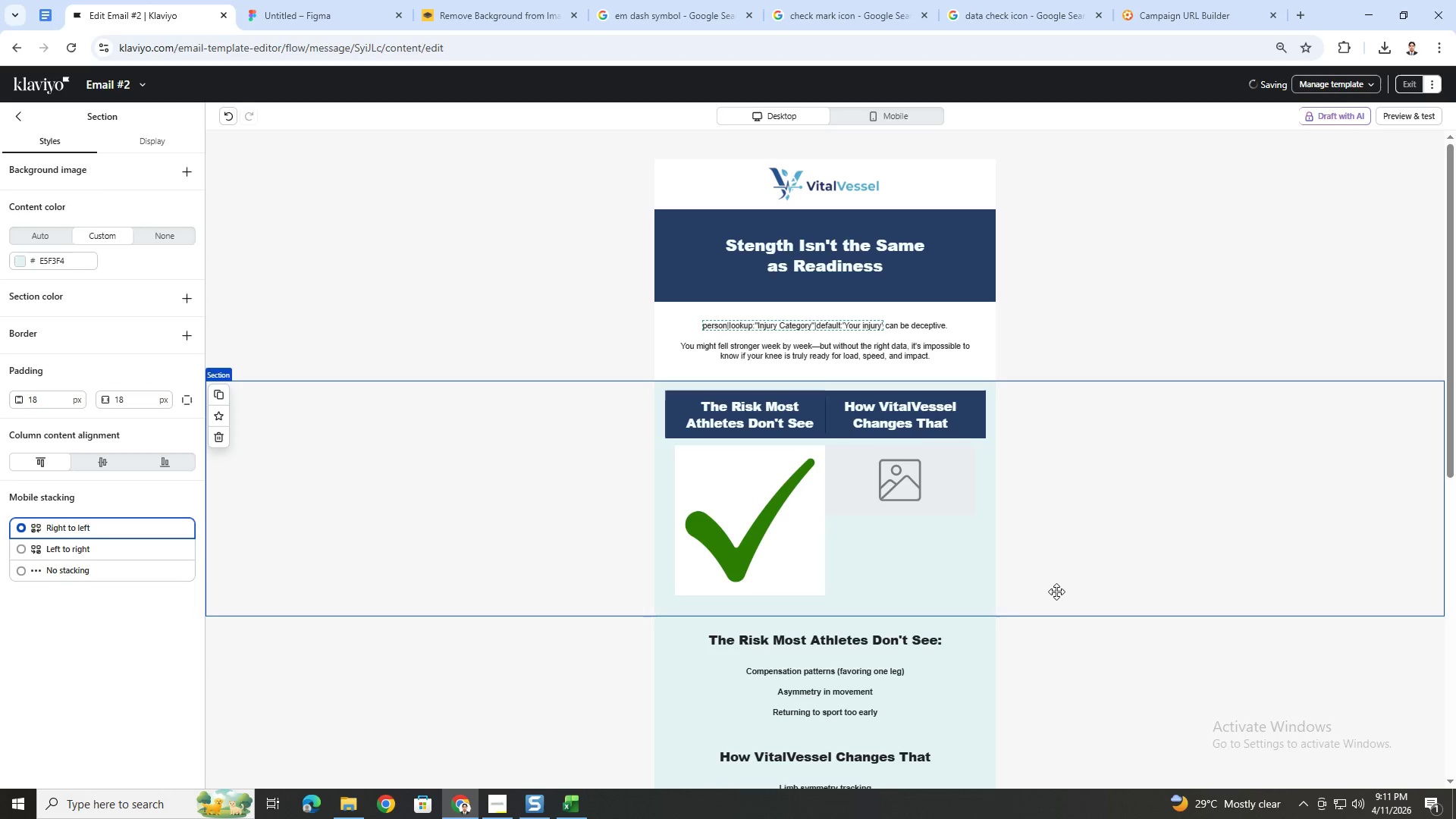 
key(Control+Z)
 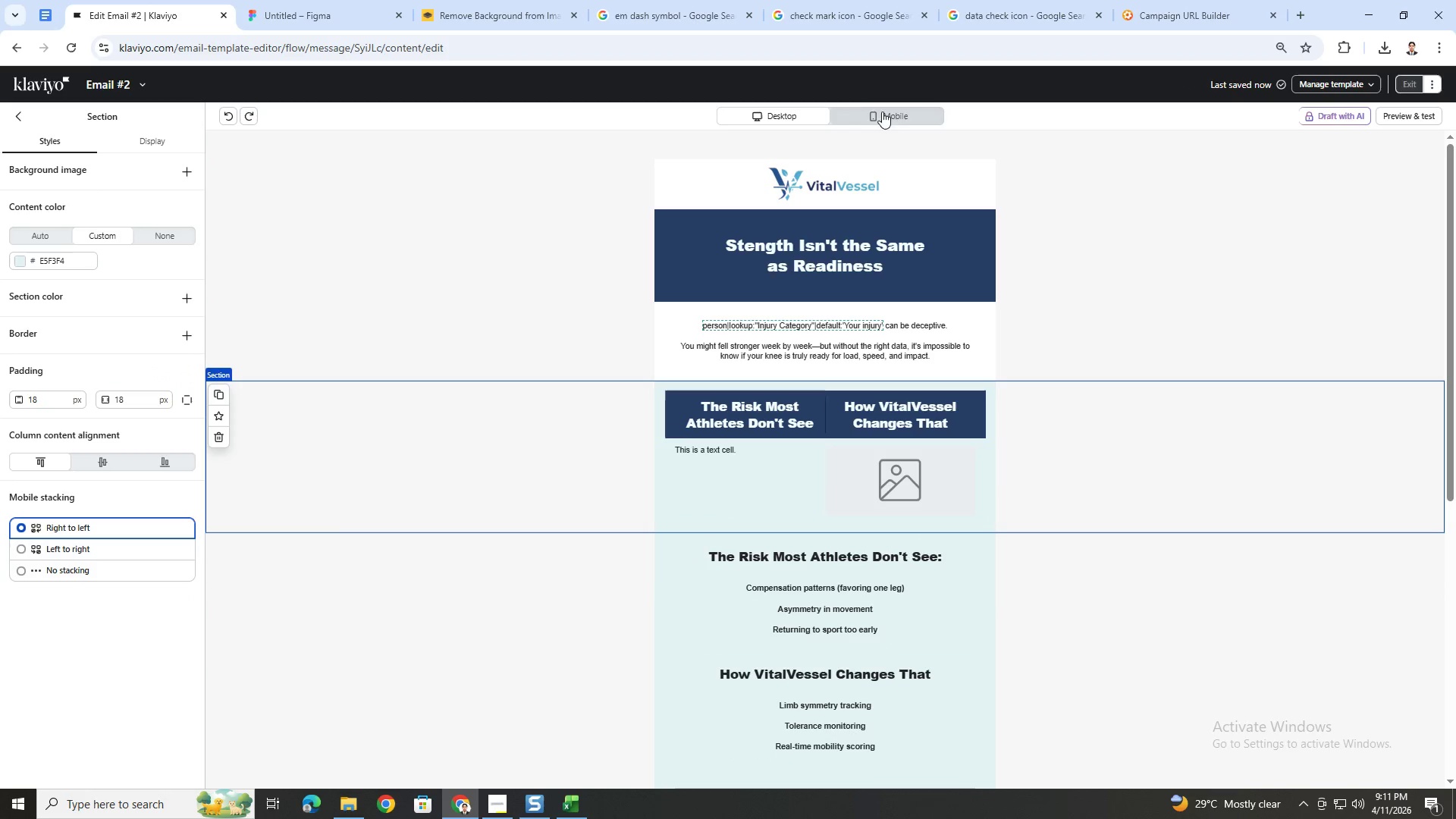 
left_click([839, 0])
 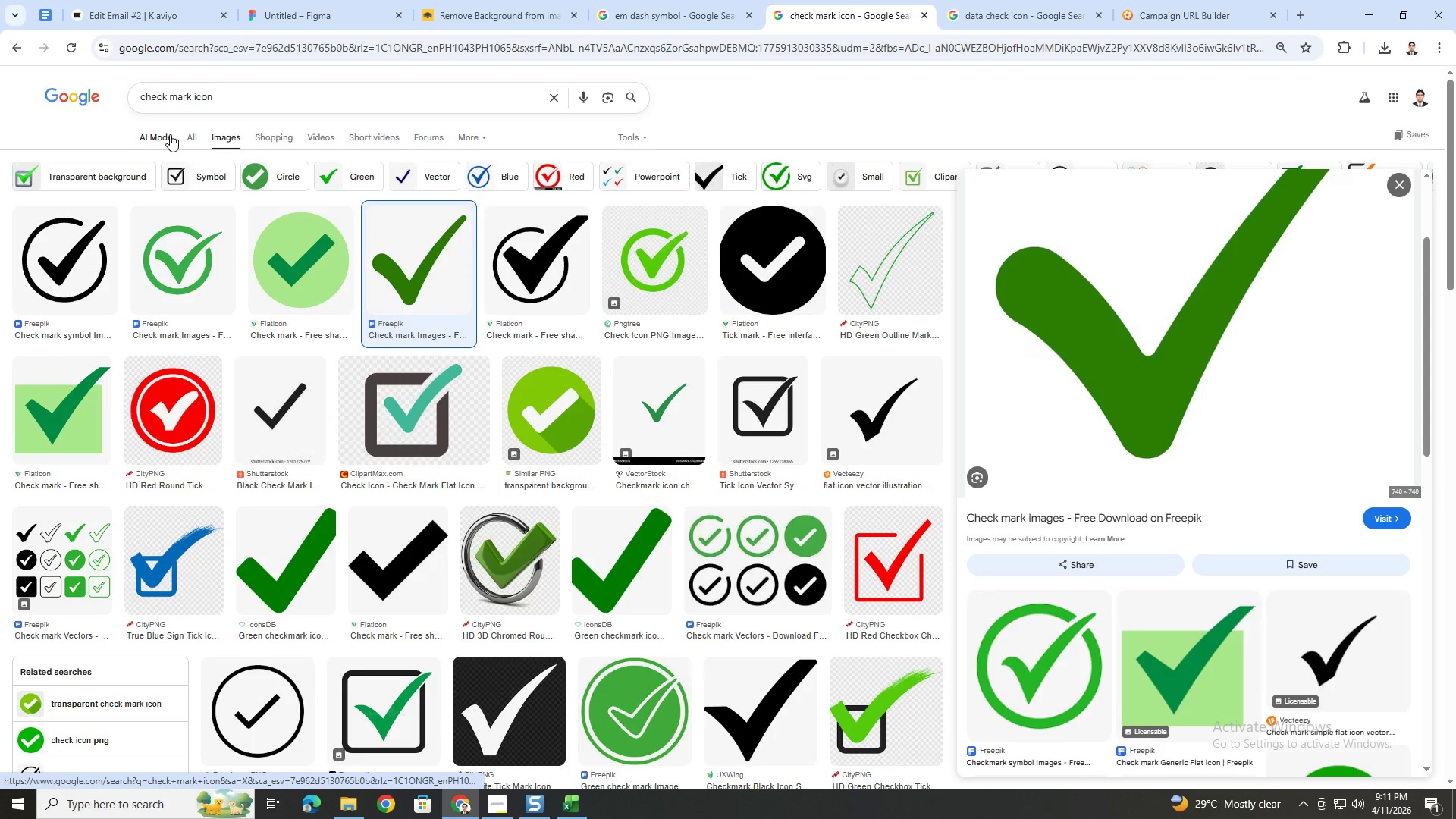 
left_click([193, 135])
 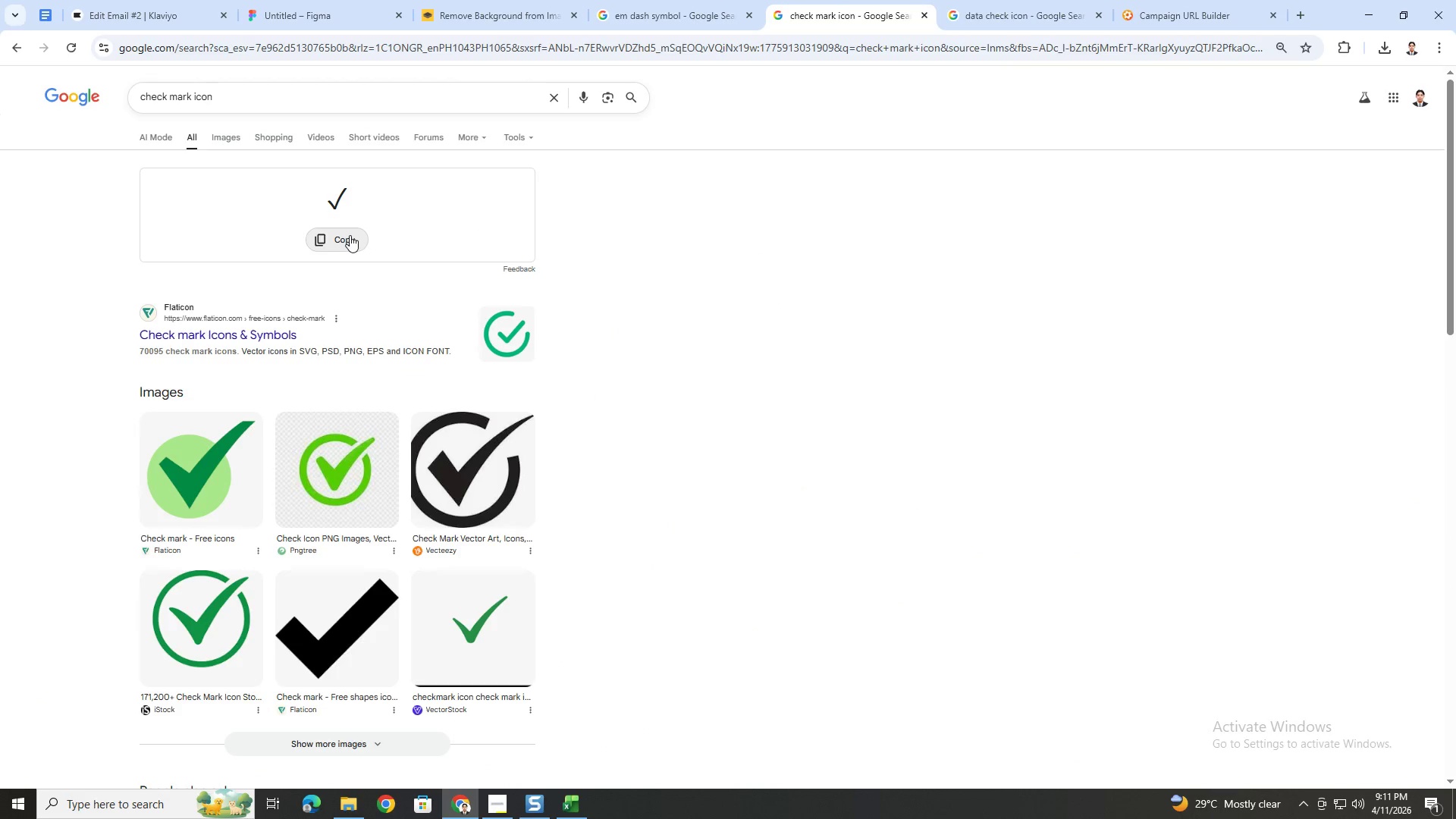 
scroll: coordinate [584, 392], scroll_direction: down, amount: 3.0
 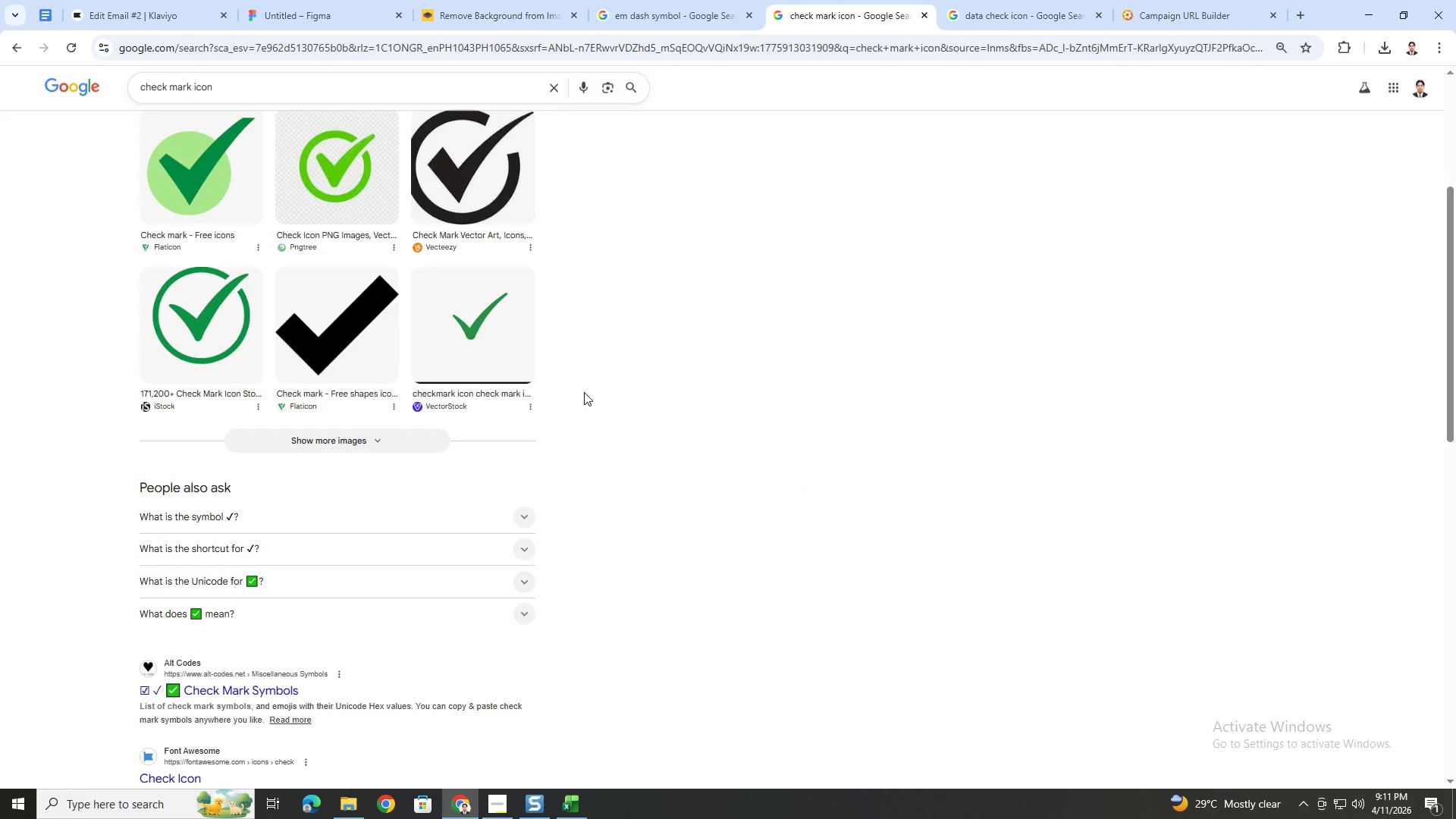 
scroll: coordinate [584, 392], scroll_direction: up, amount: 4.0
 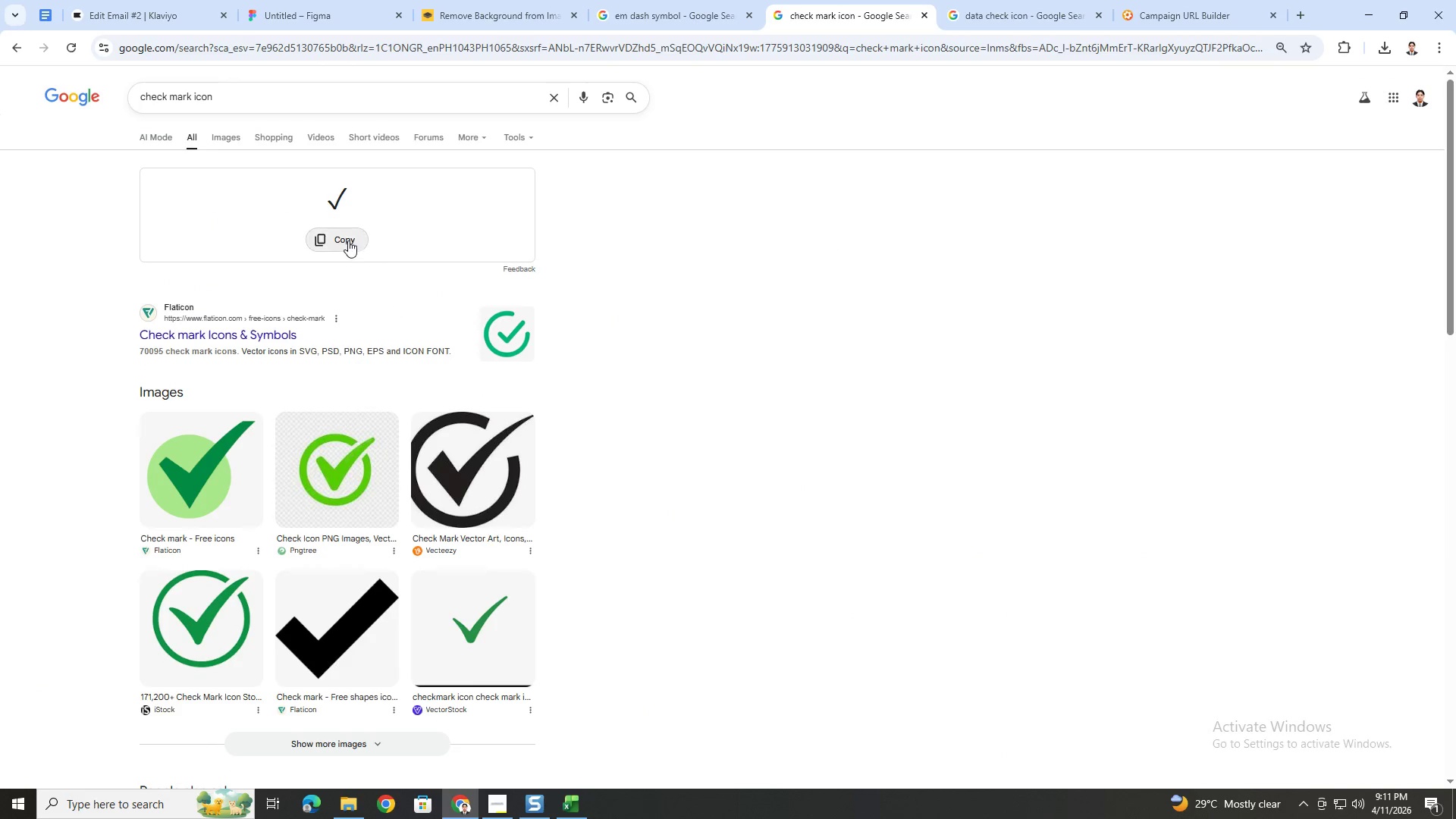 
left_click([347, 240])
 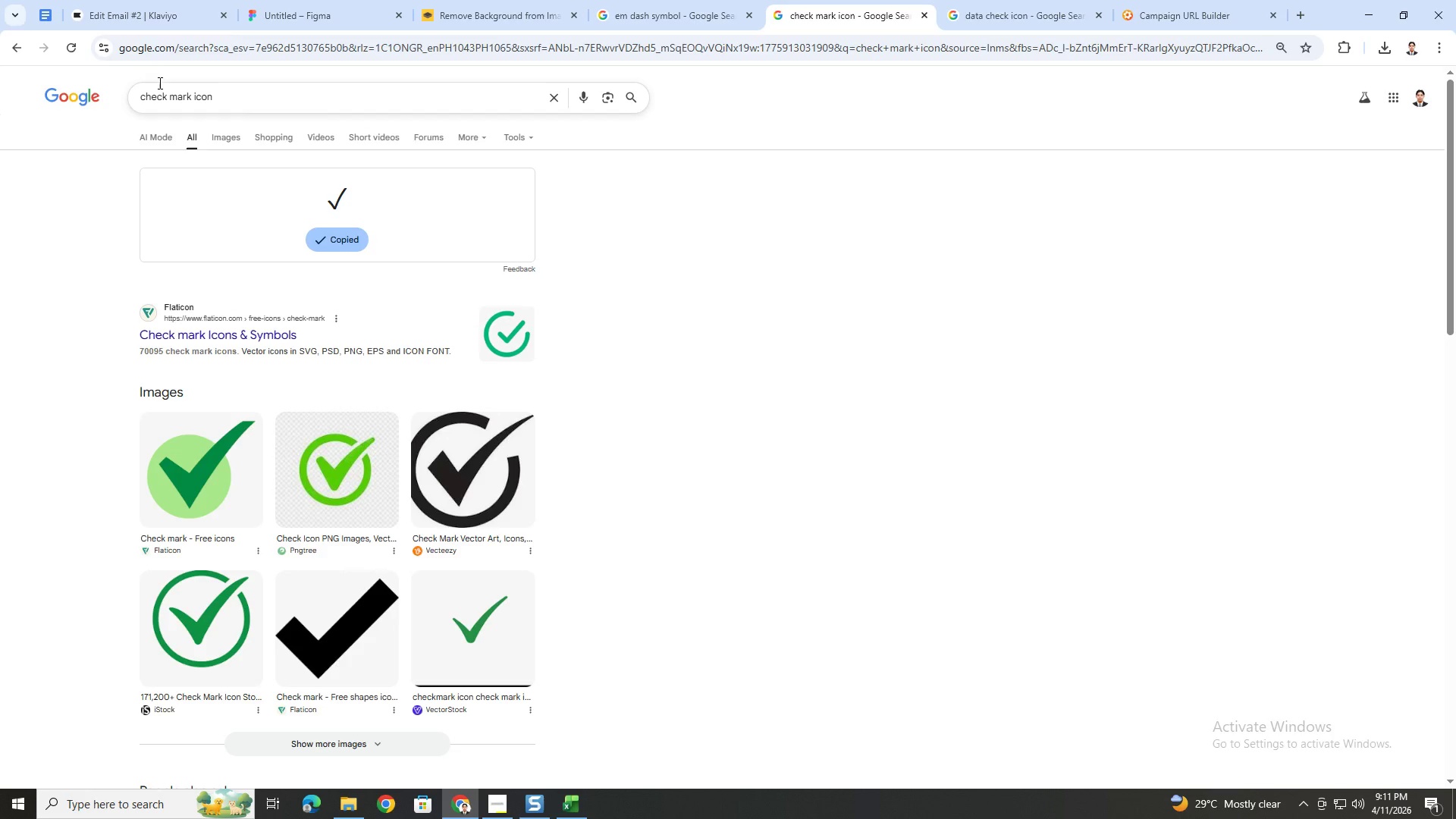 
left_click([142, 4])
 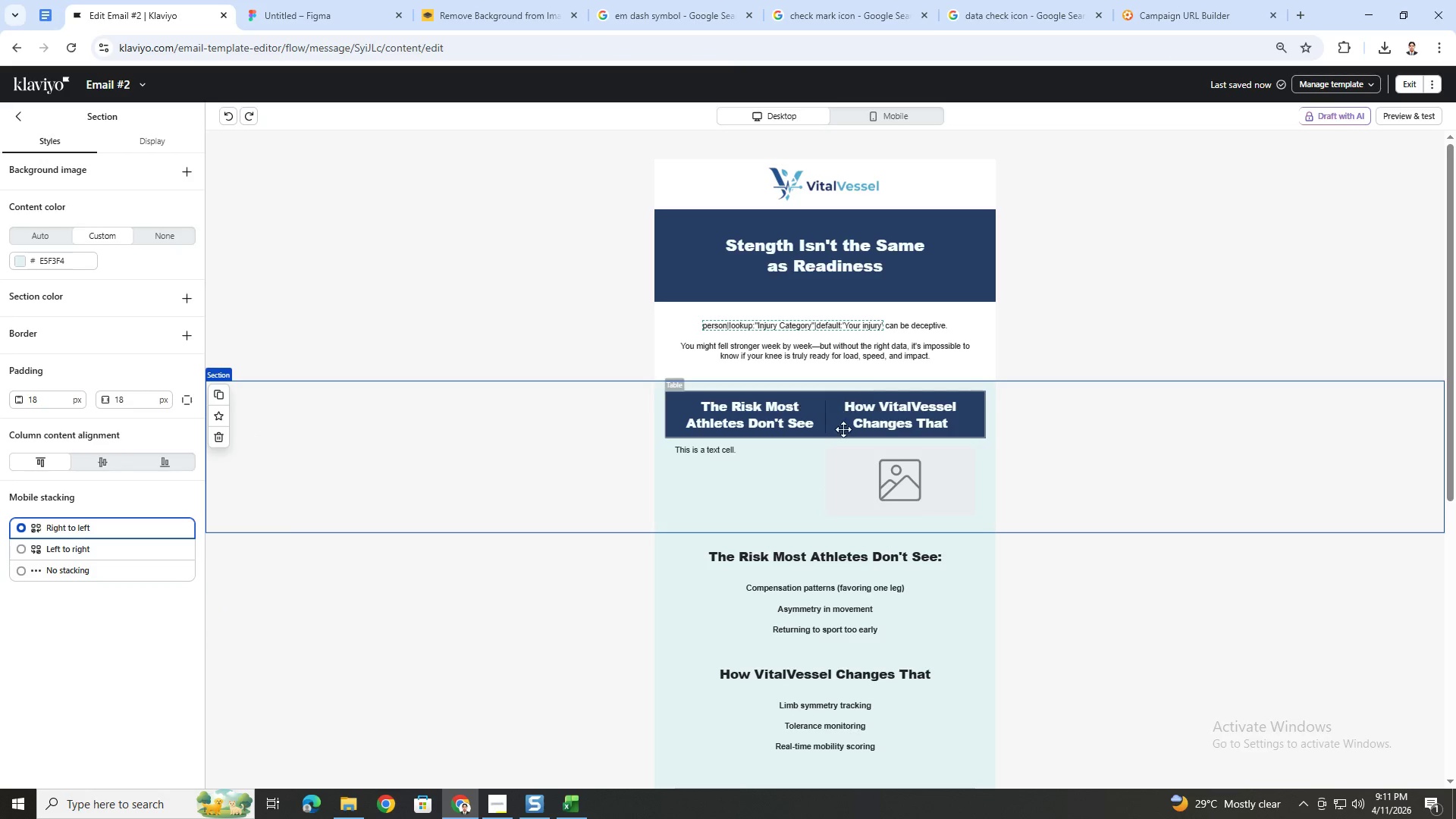 
left_click([748, 444])
 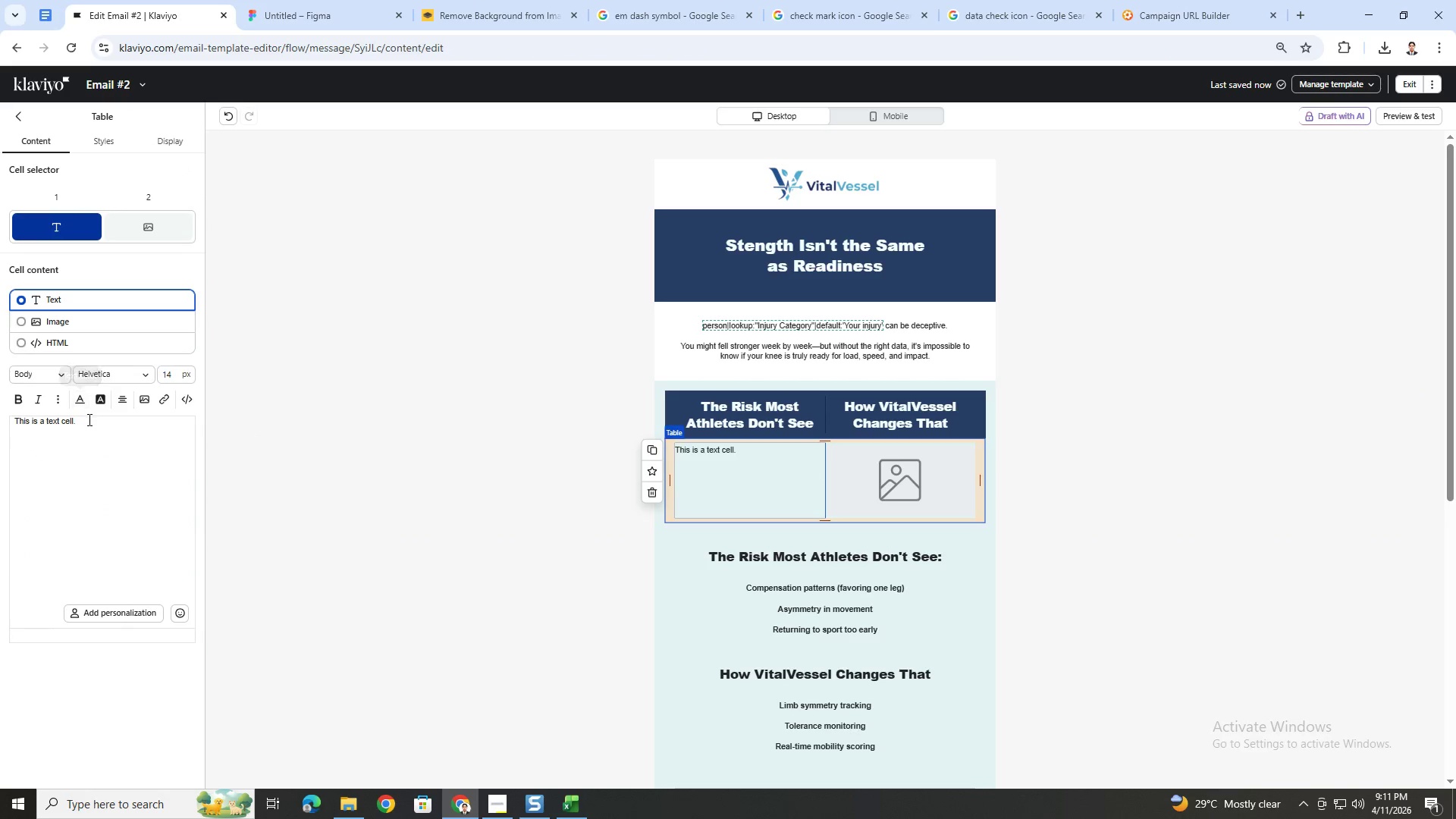 
double_click([89, 425])
 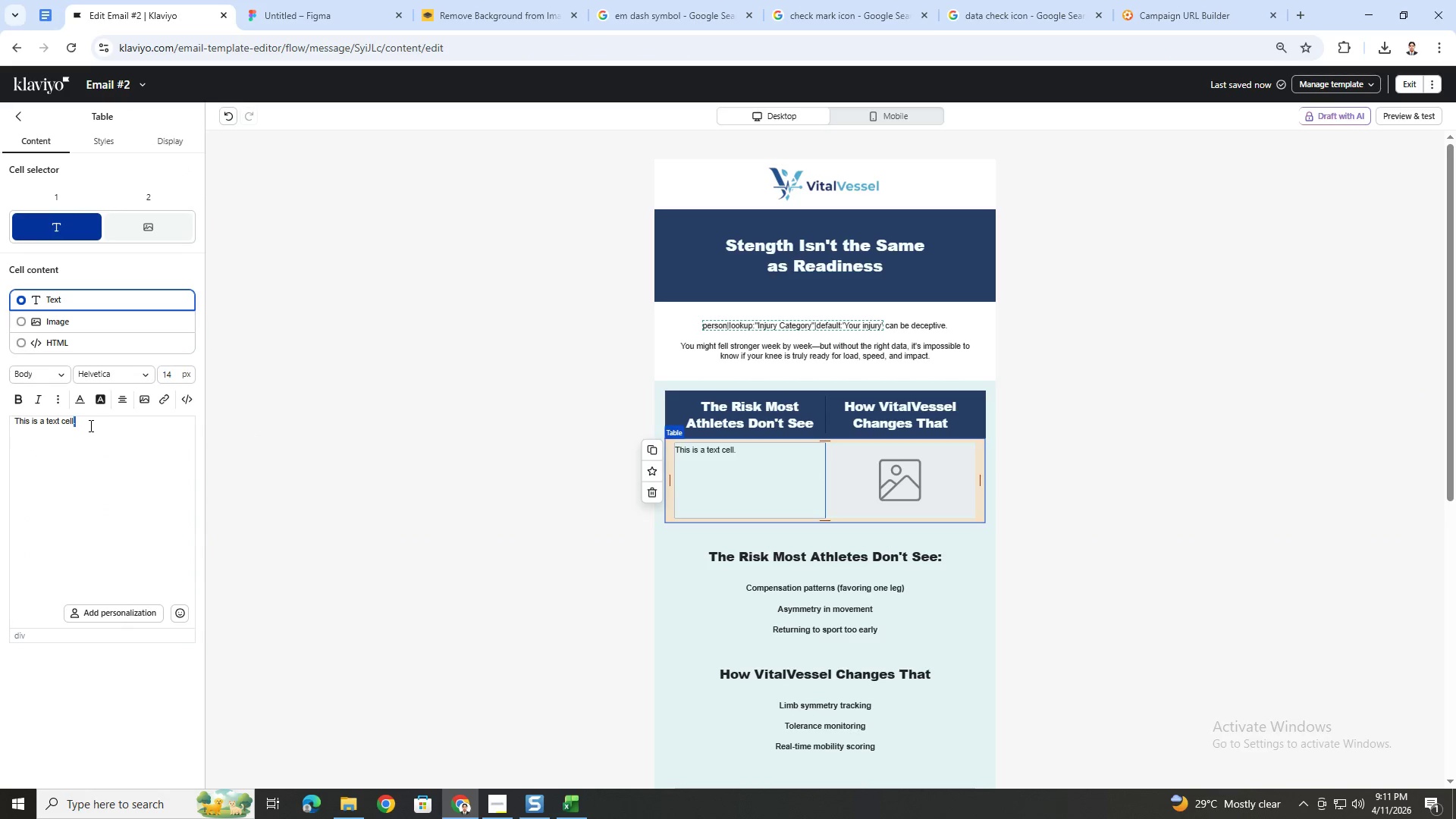 
key(Control+V)
 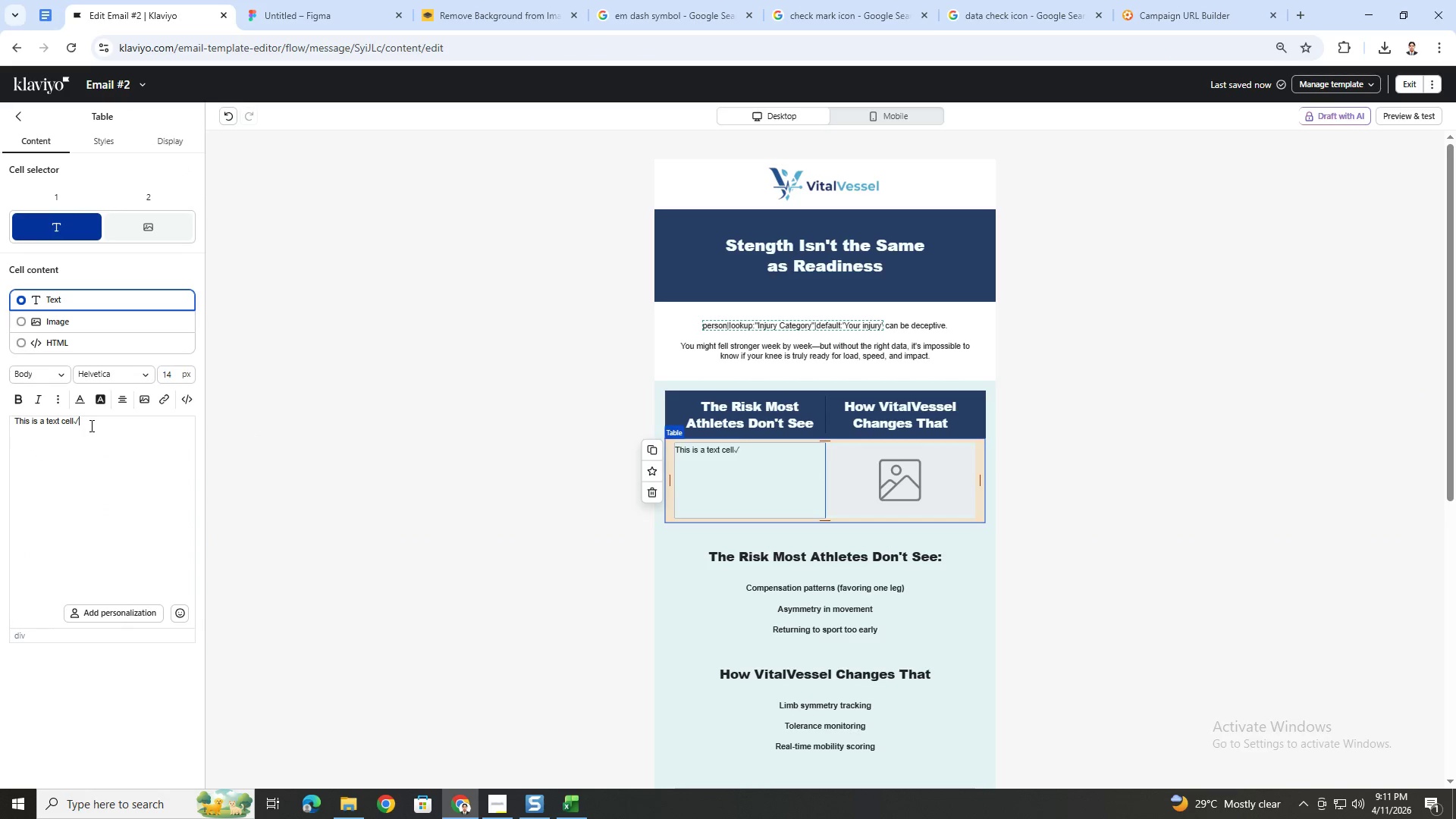 
key(Control+A)
 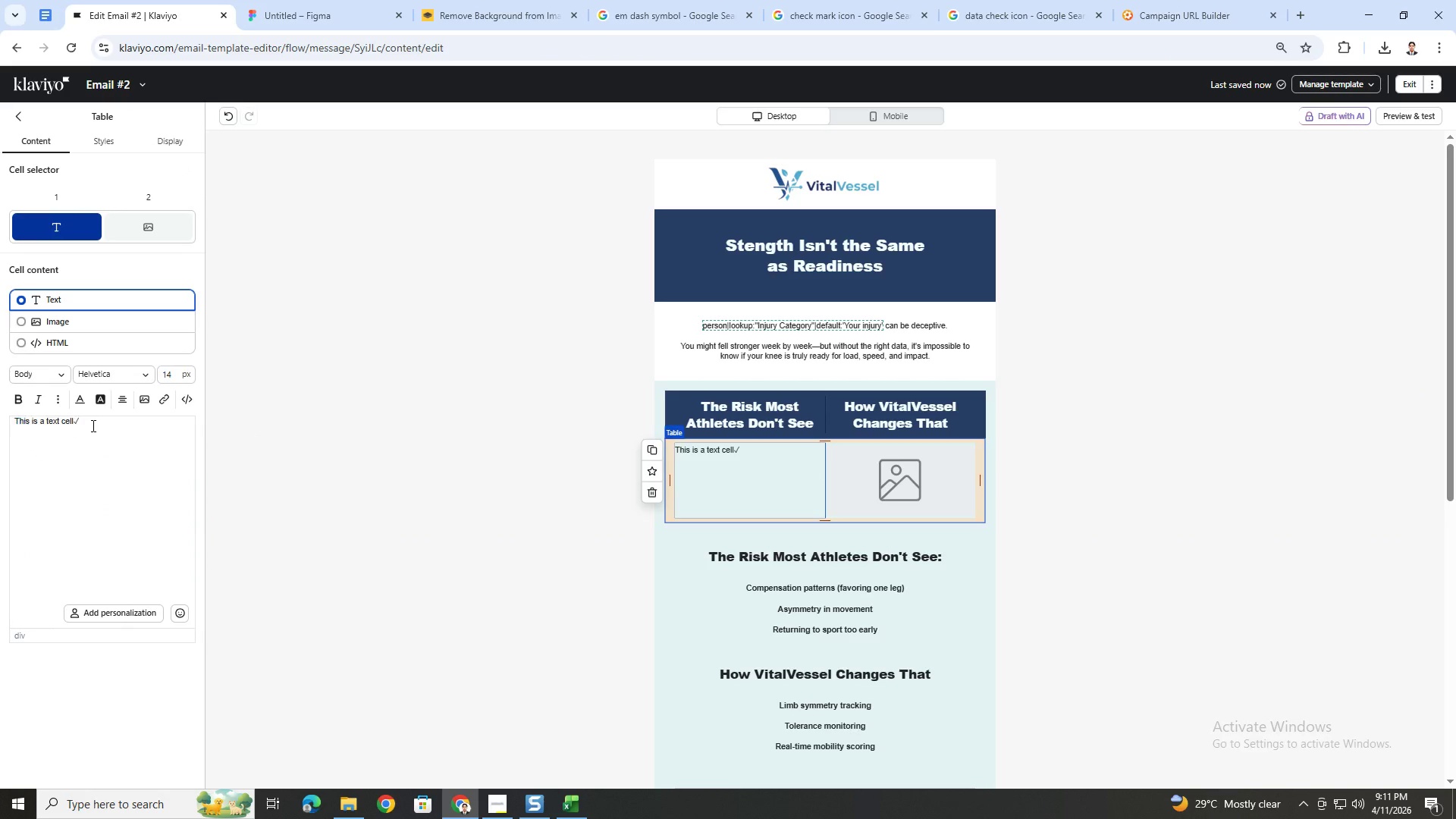 
key(Control+V)
 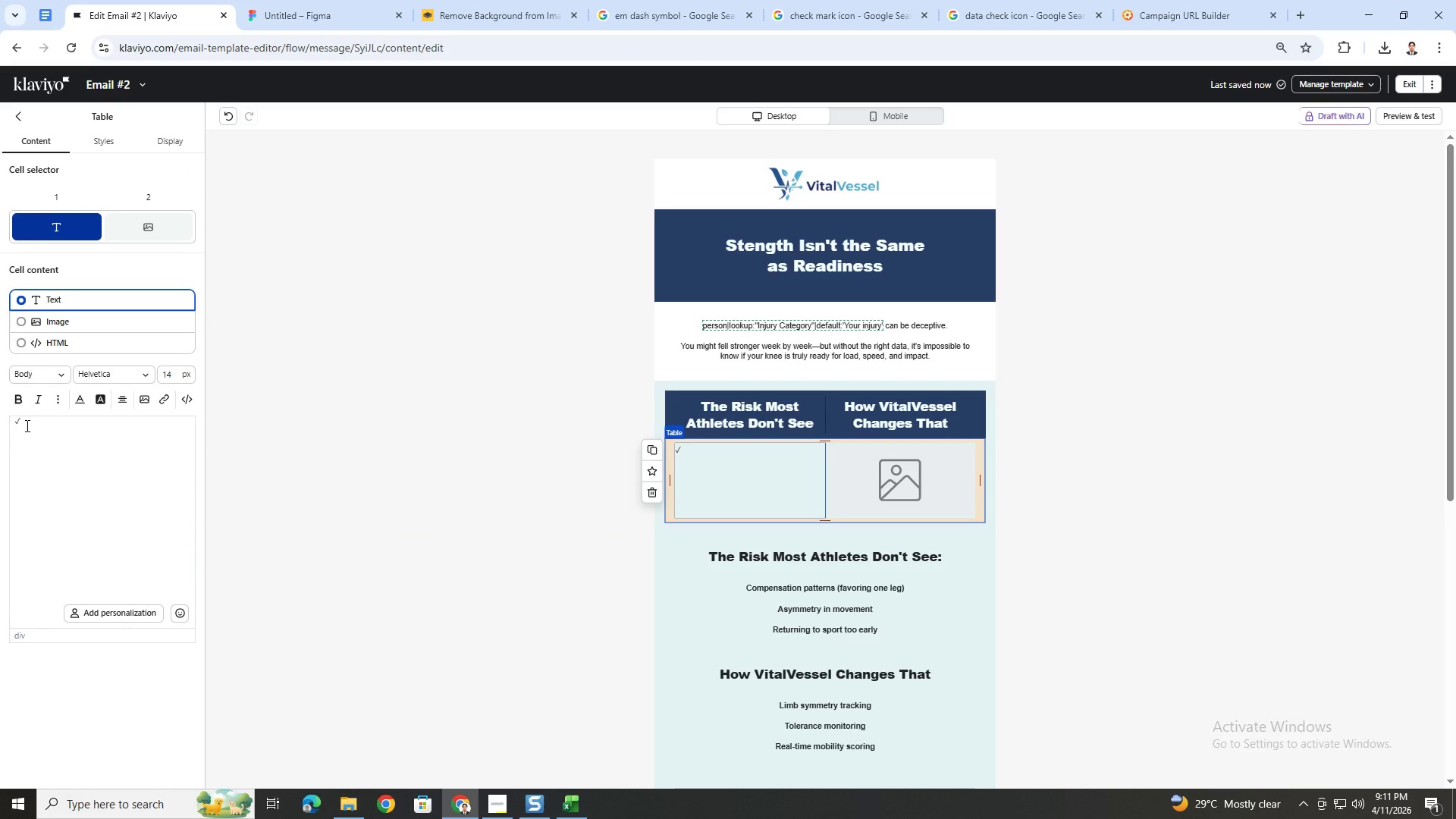 
left_click_drag(start_coordinate=[26, 425], to_coordinate=[11, 427])
 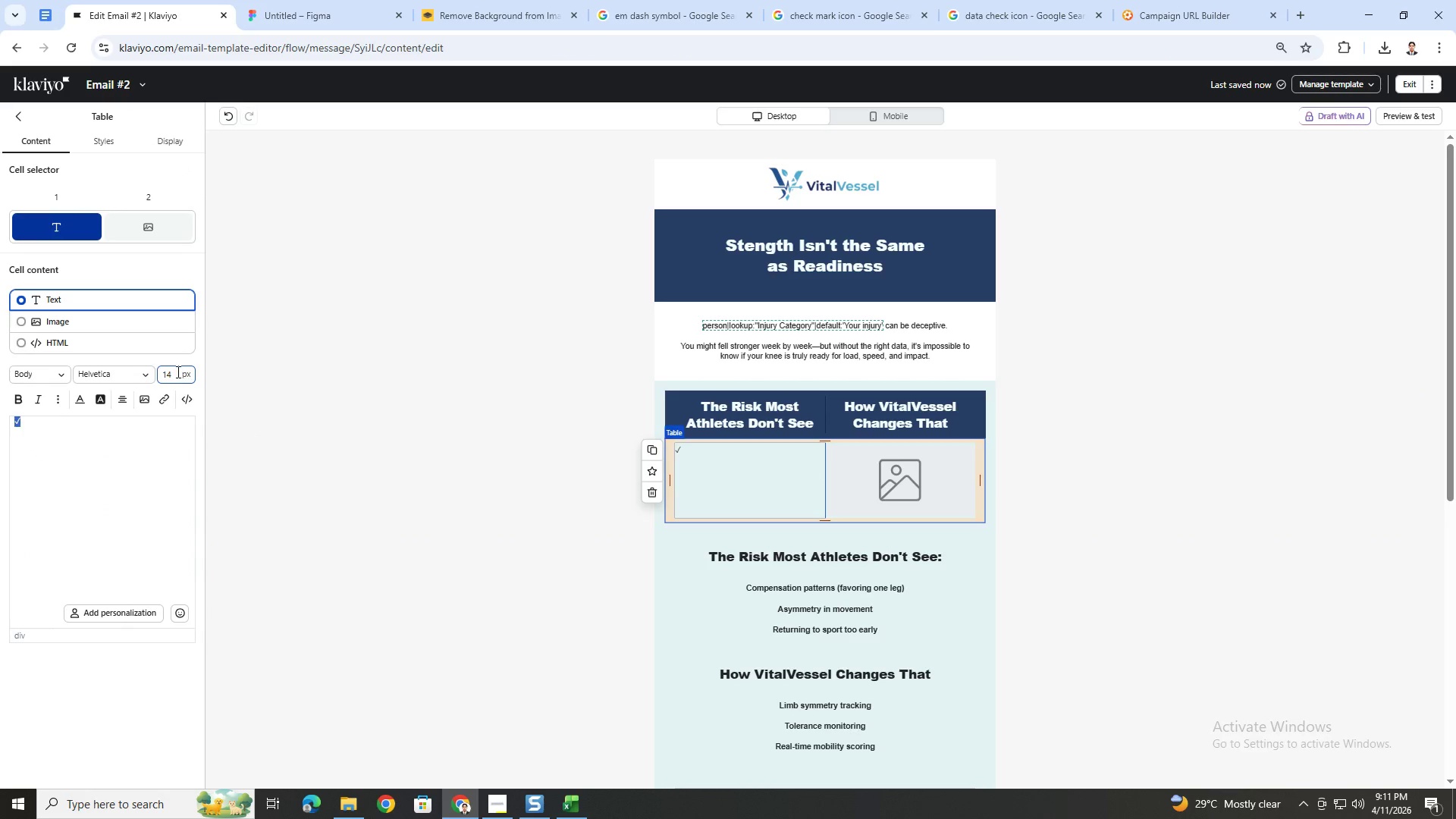 
double_click([174, 372])
 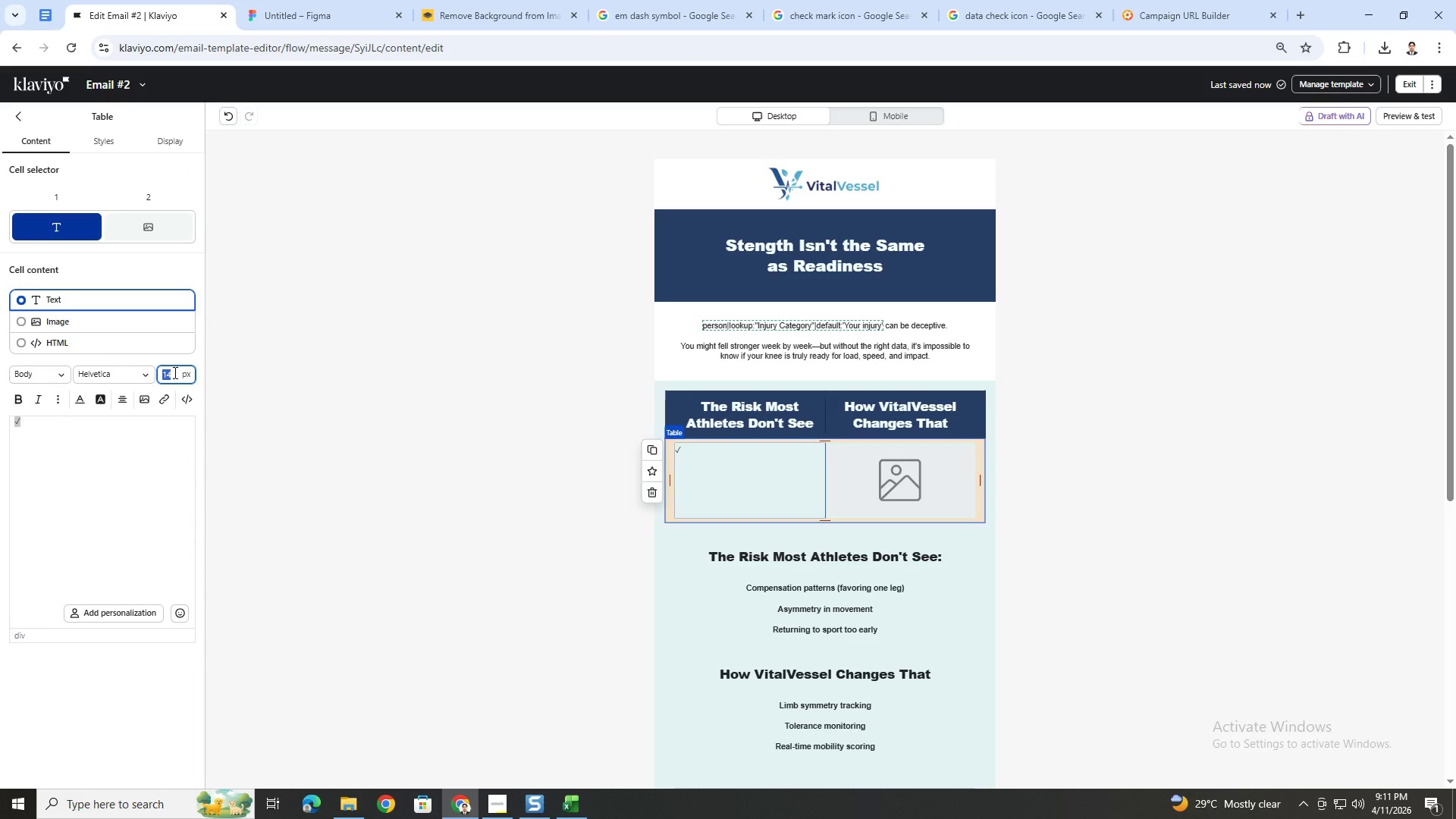 
key(Numpad1)
 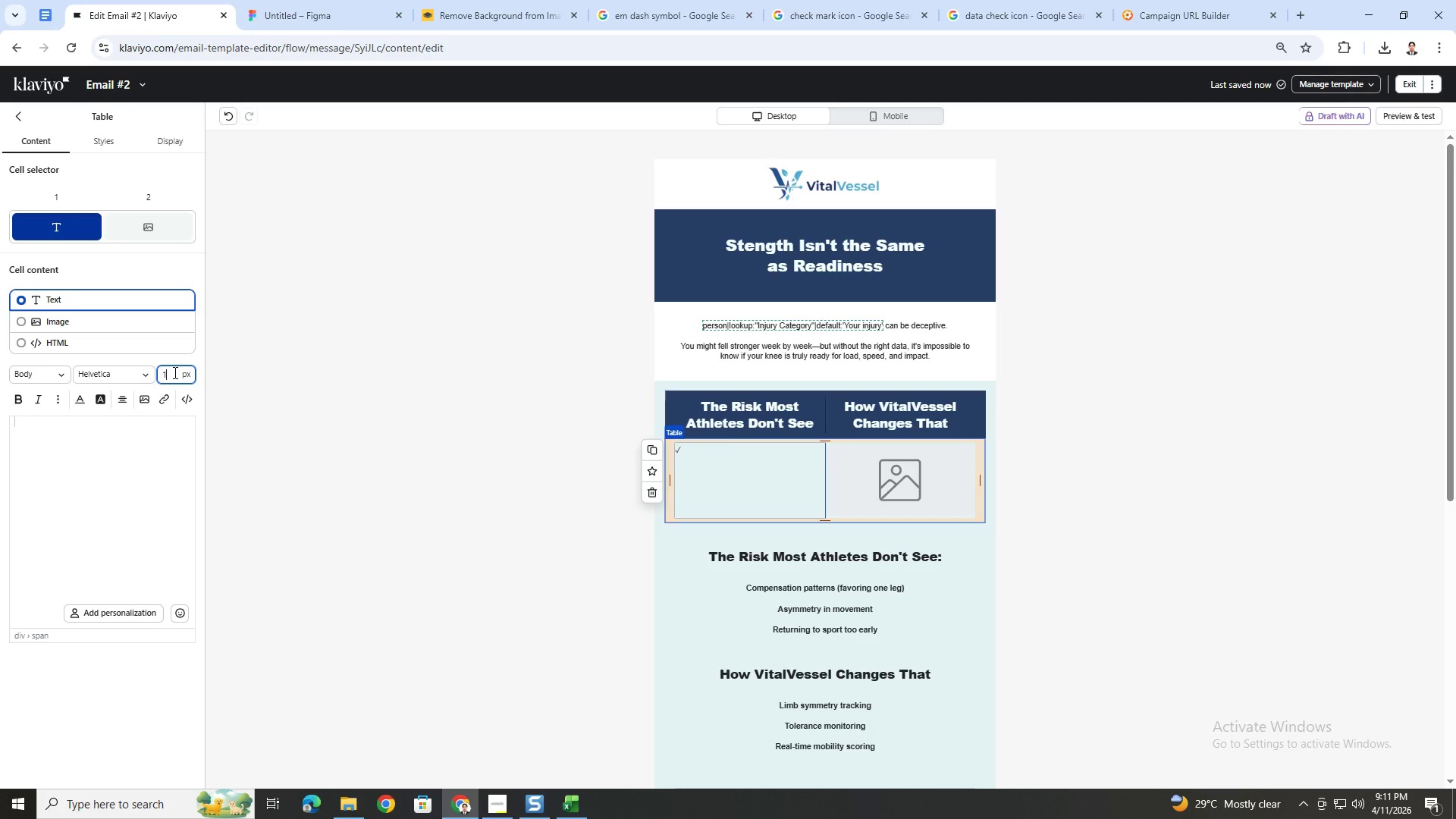 
key(Numpad6)
 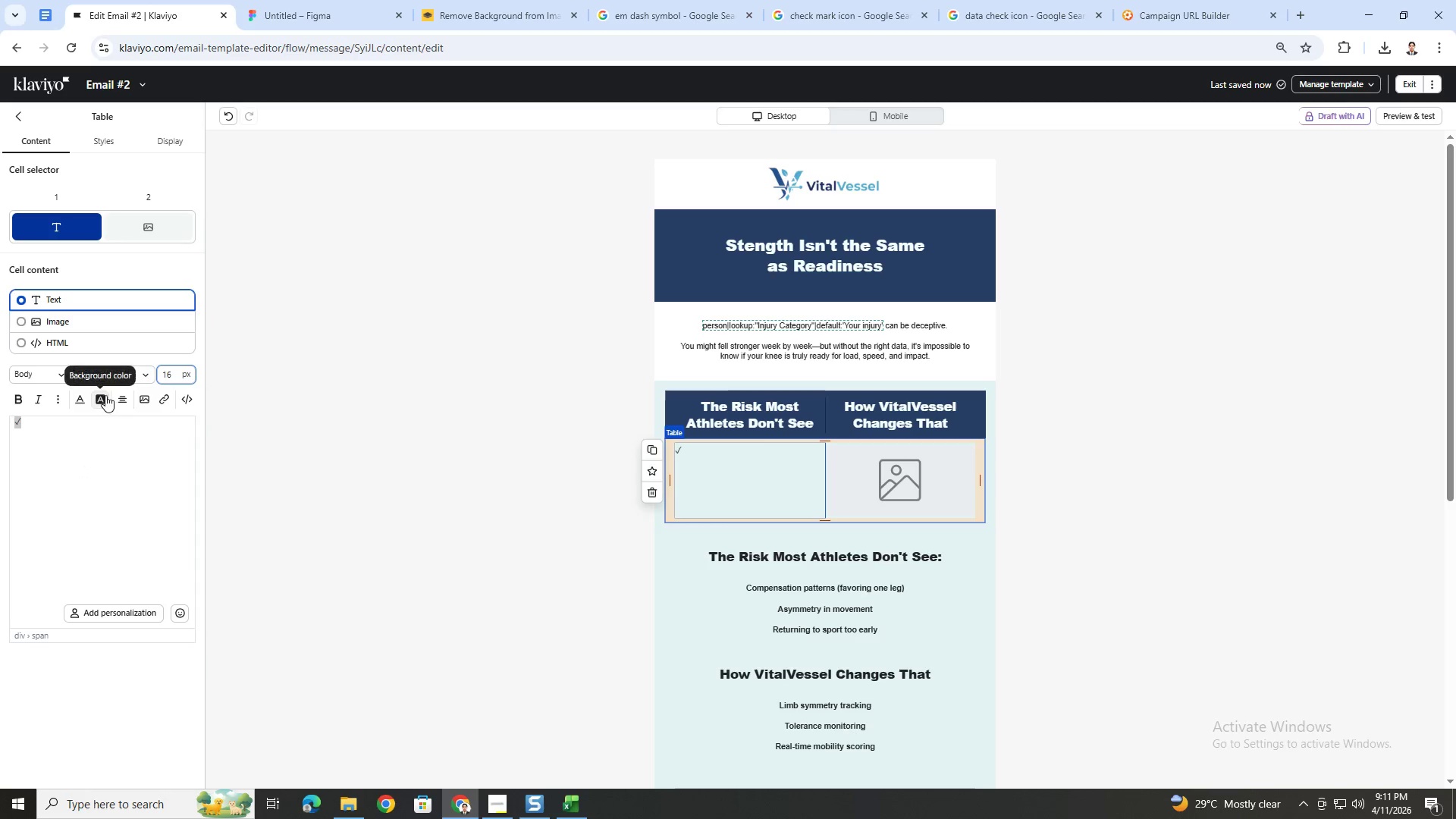 
left_click([85, 400])
 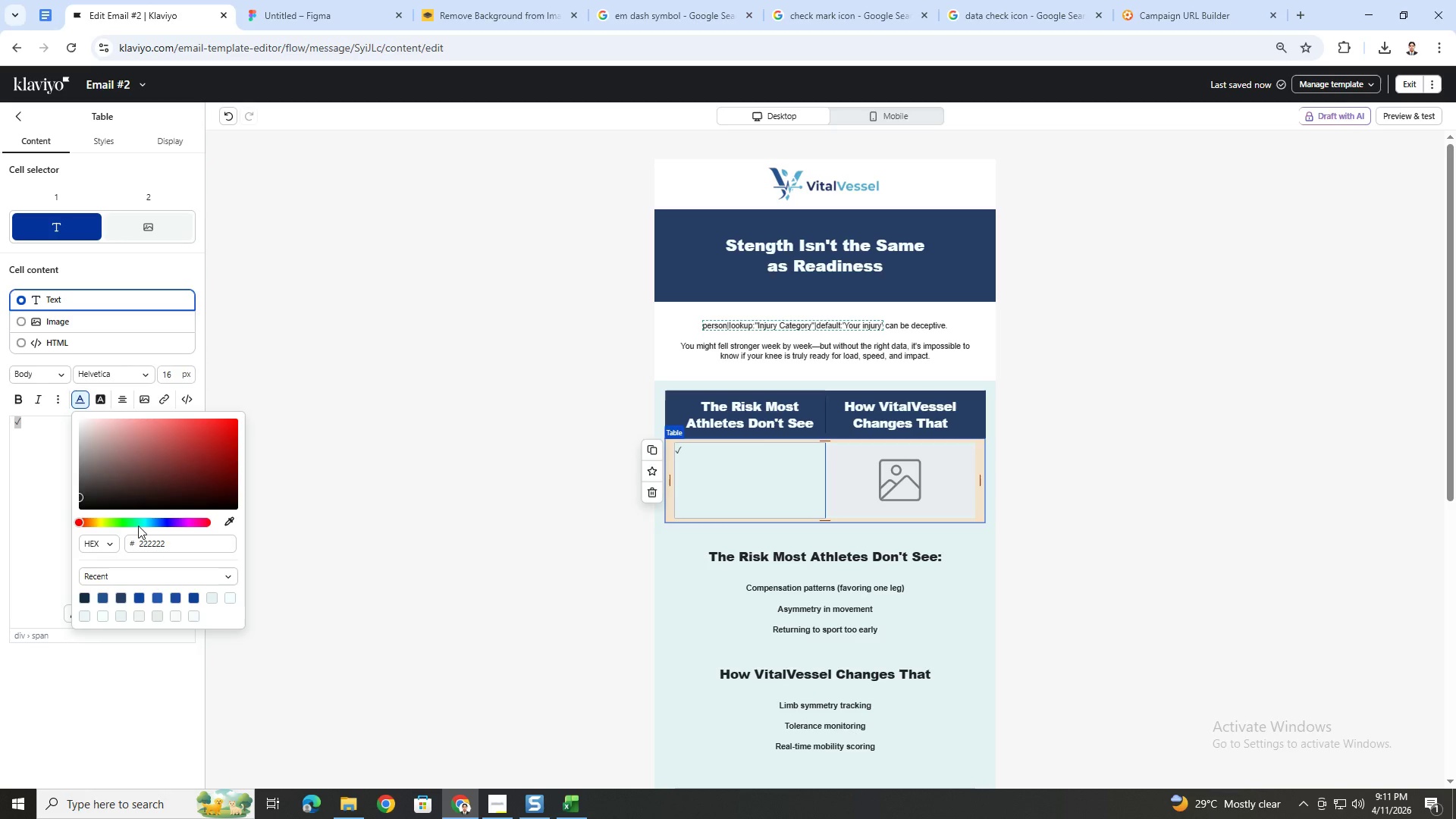 
left_click([134, 526])
 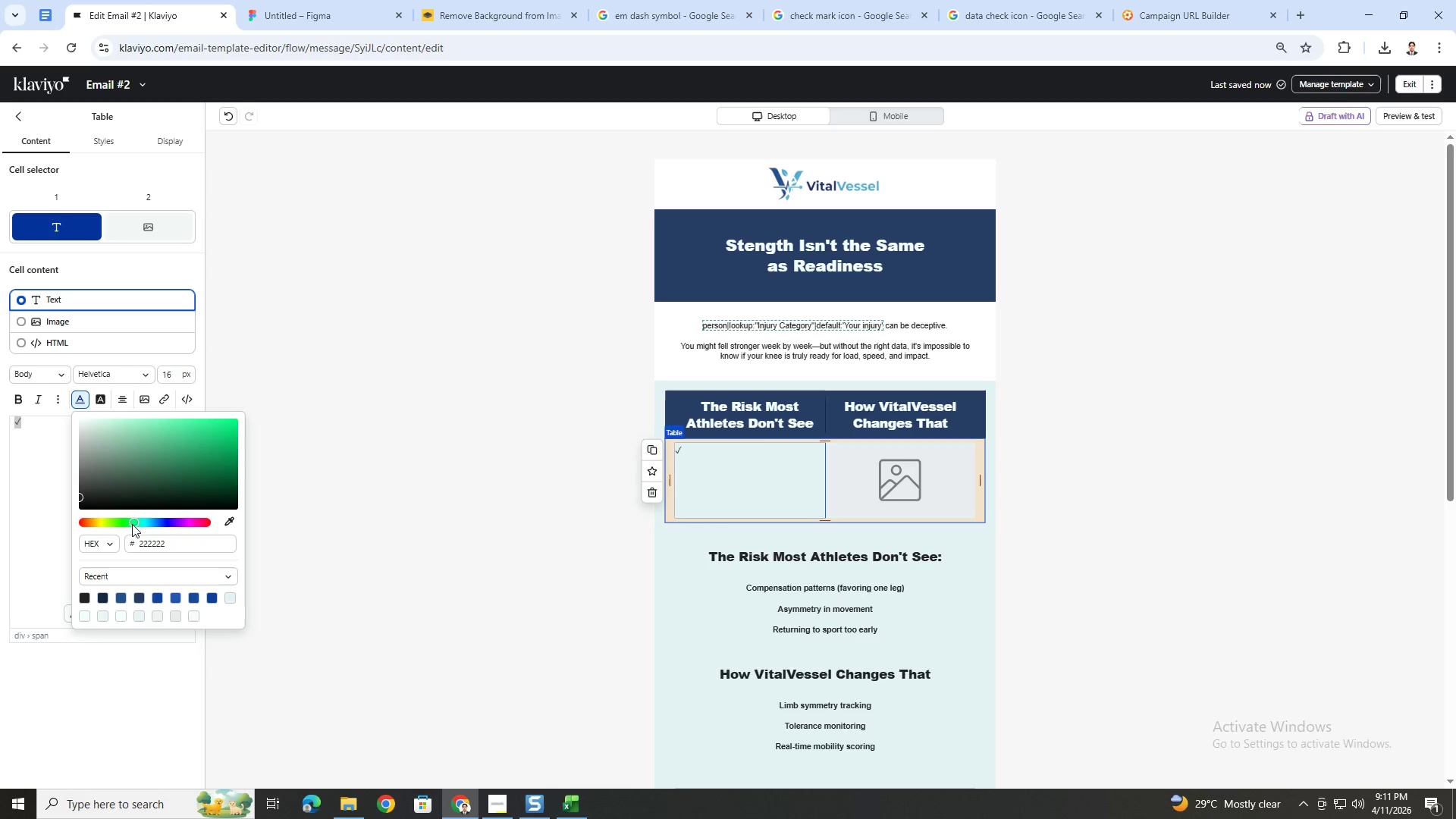 
left_click_drag(start_coordinate=[131, 524], to_coordinate=[132, 519])
 